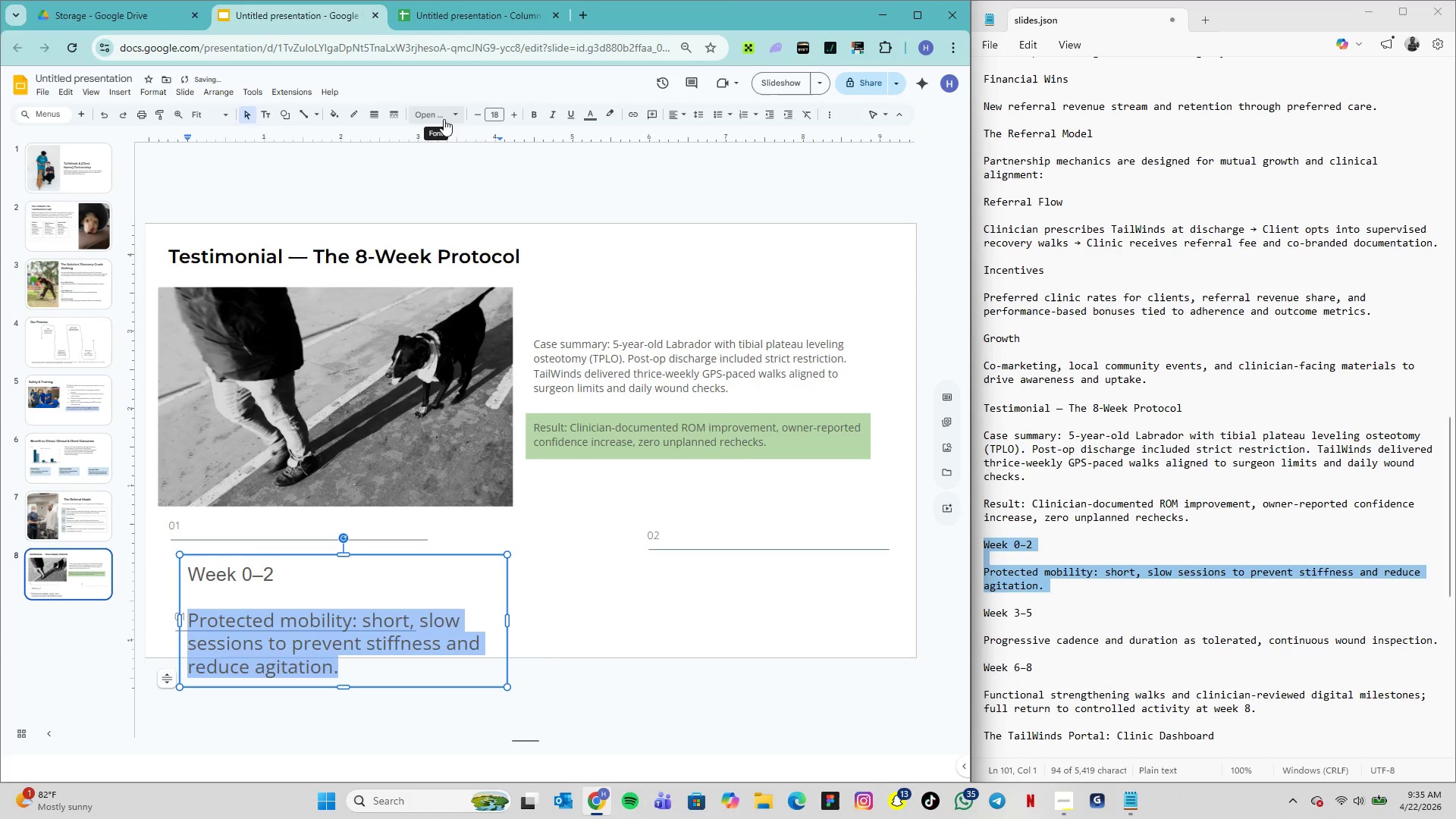 
left_click([448, 118])
 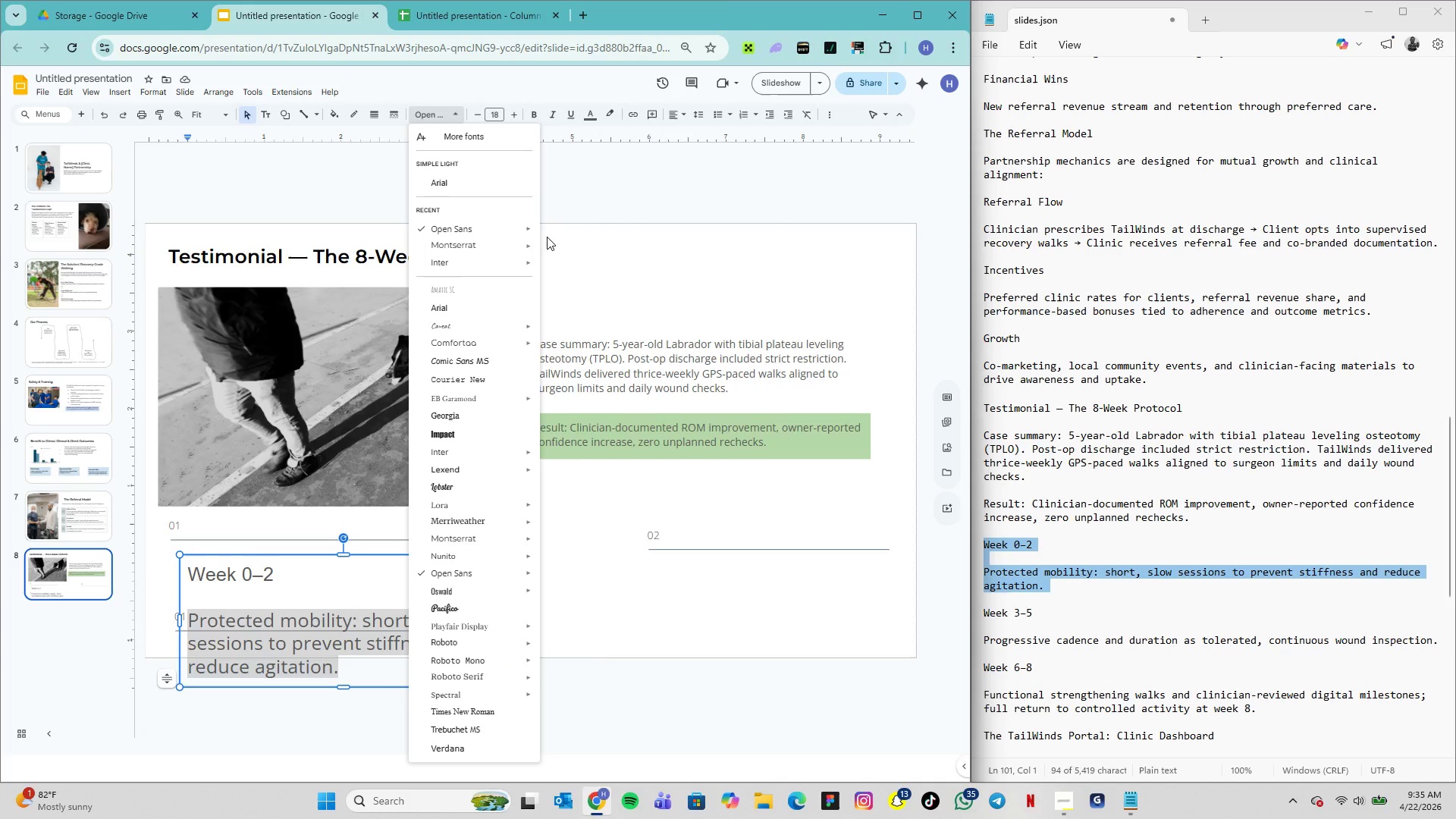 
wait(9.5)
 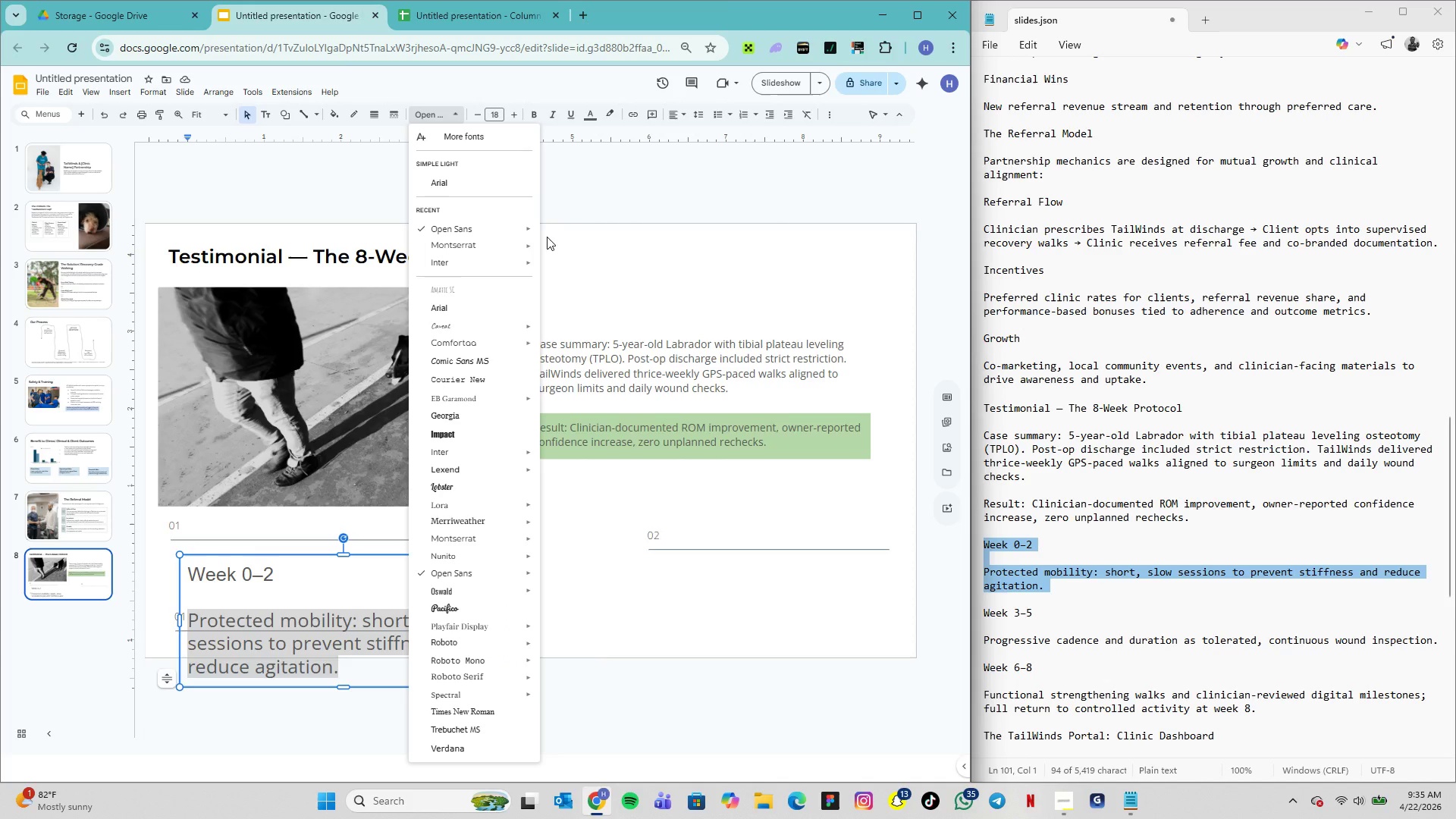 
left_click([557, 226])
 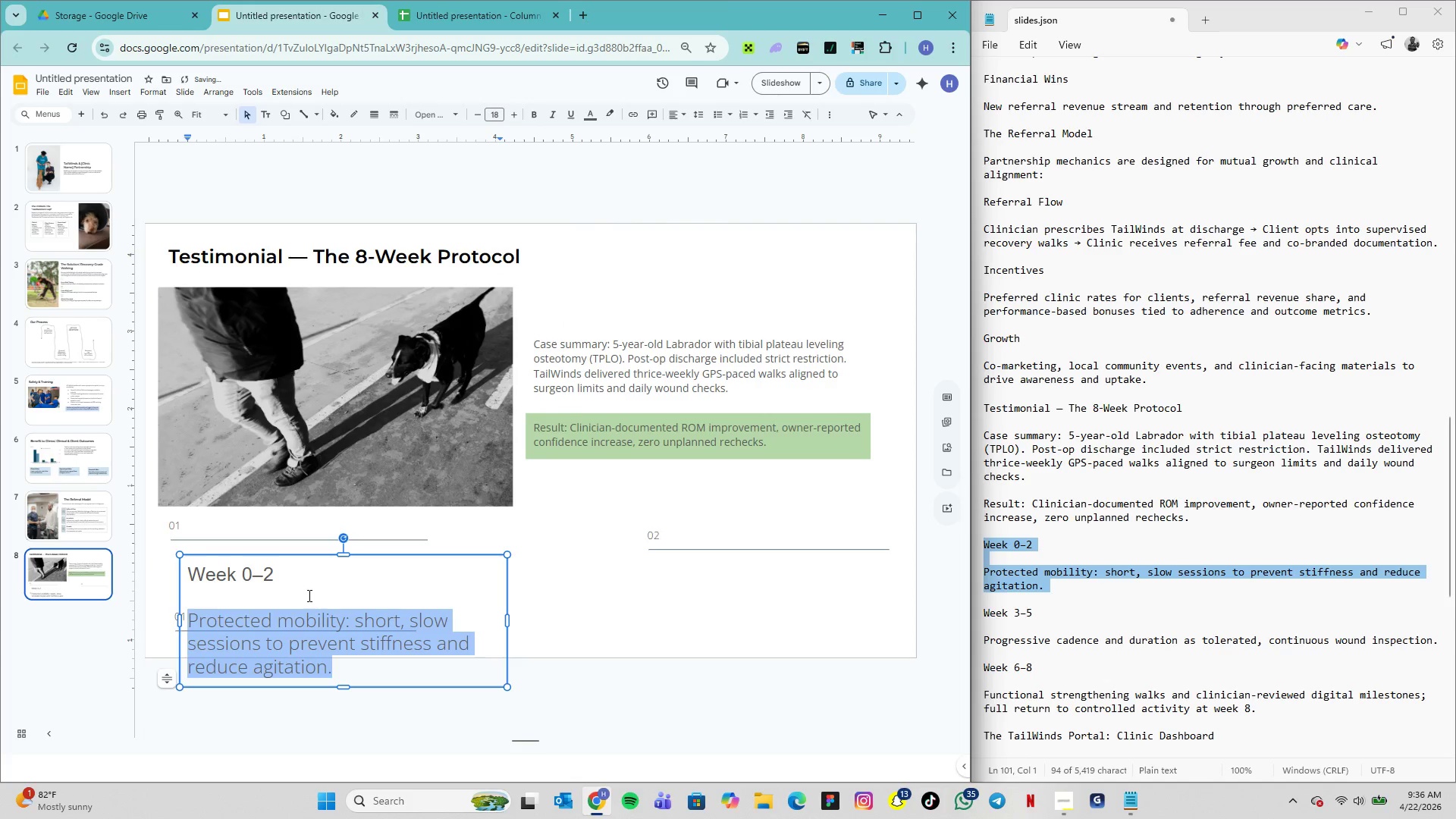 
left_click_drag(start_coordinate=[278, 576], to_coordinate=[191, 573])
 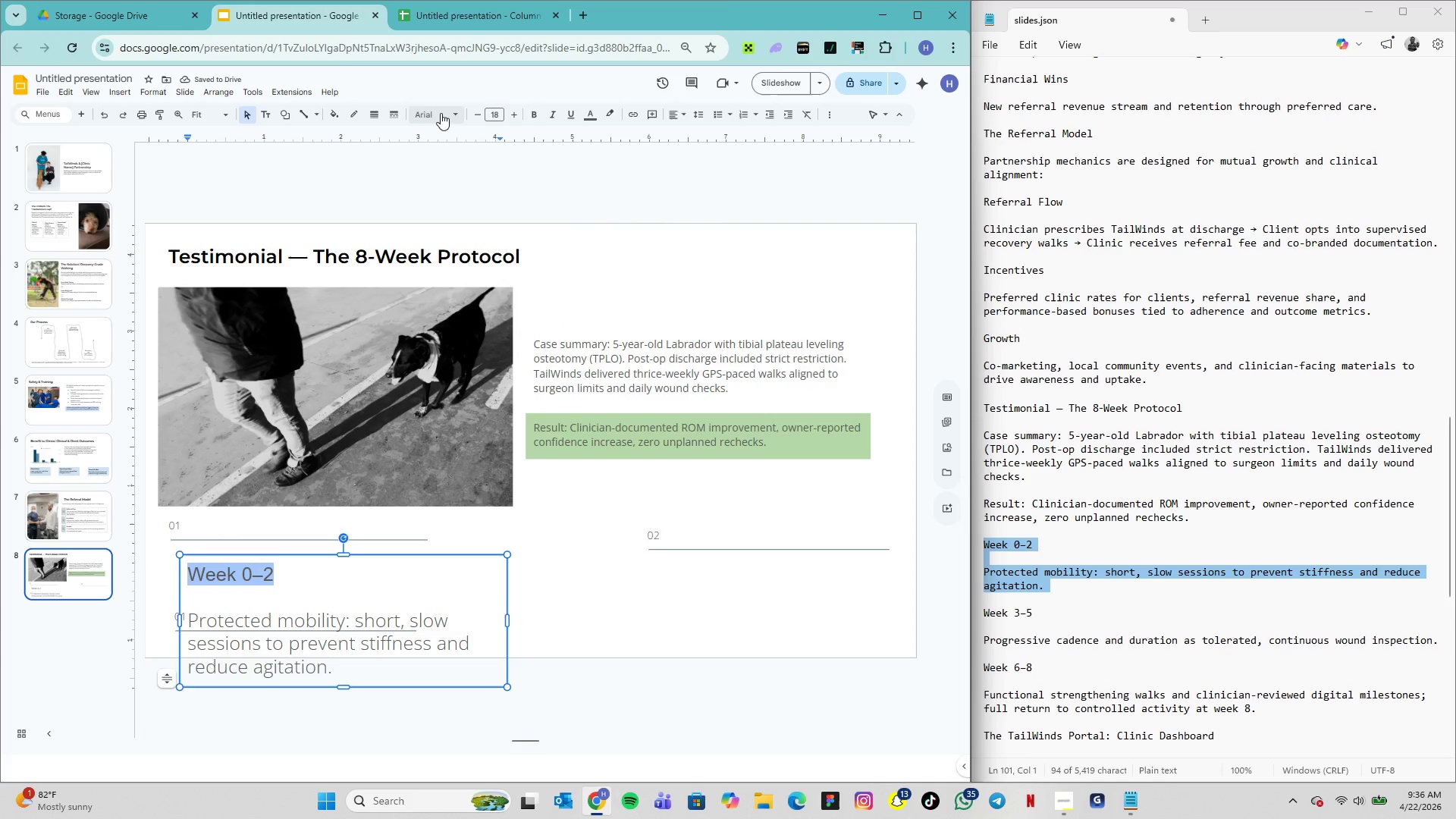 
left_click([441, 113])
 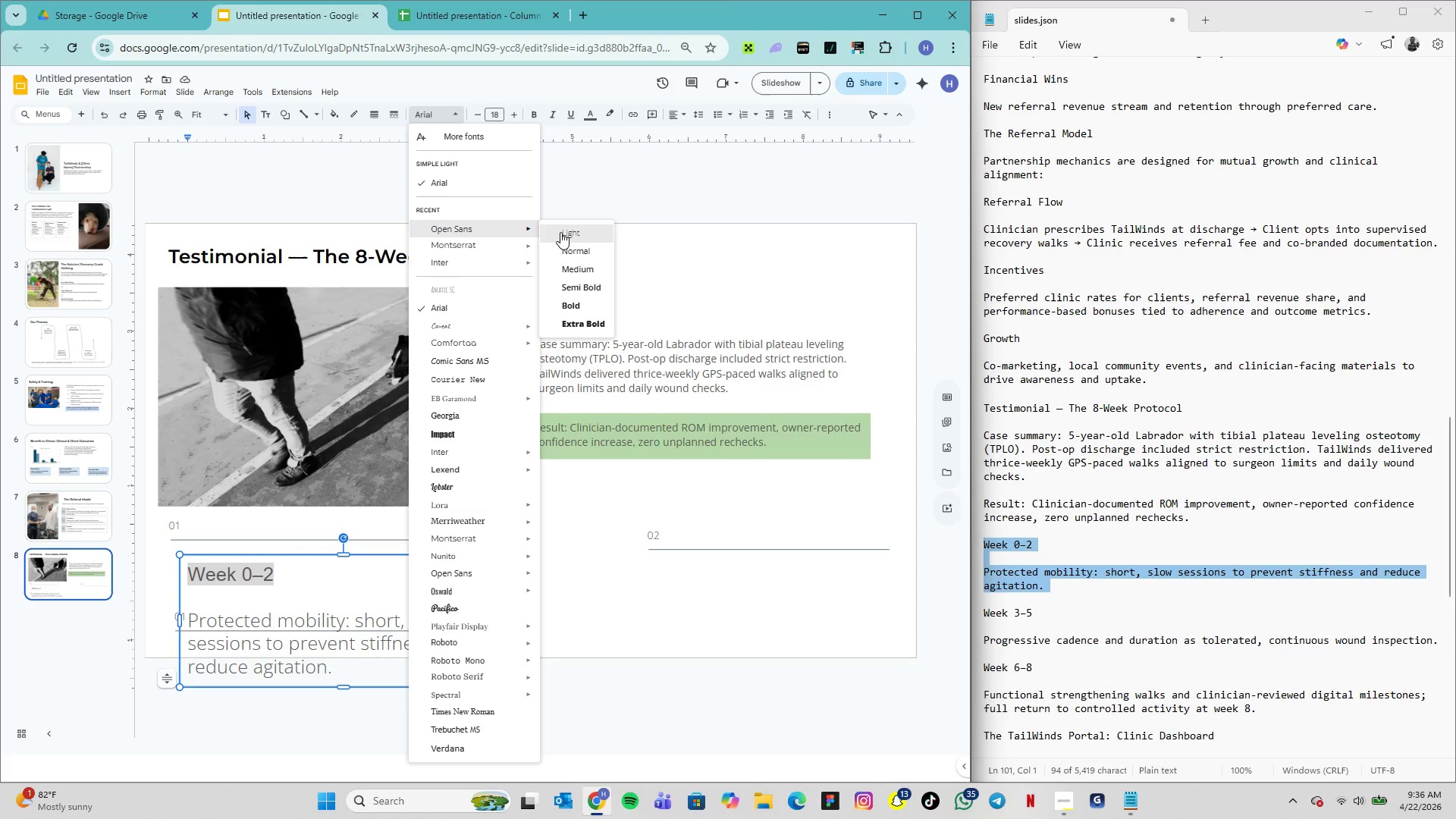 
wait(5.69)
 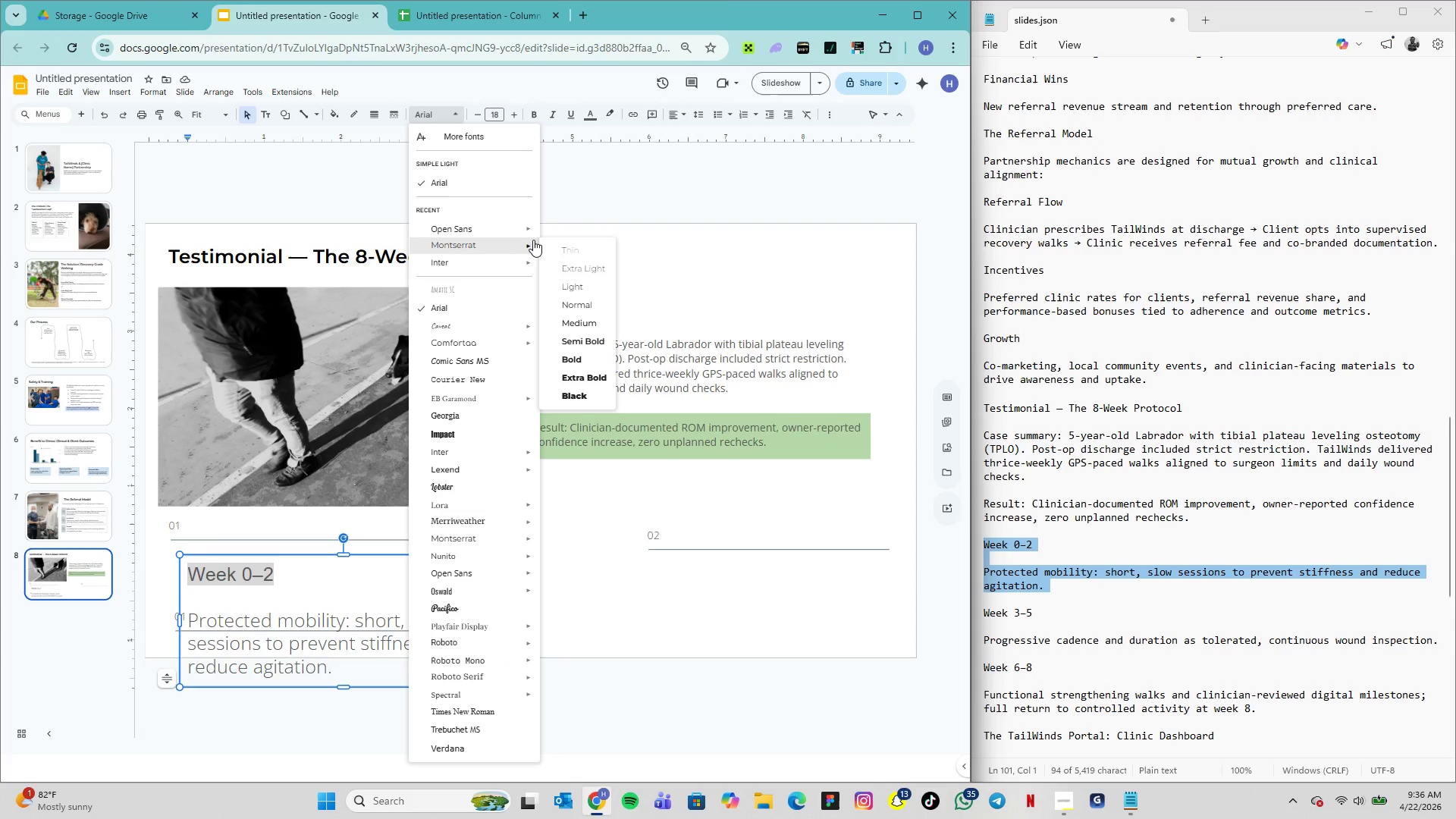 
left_click([579, 301])
 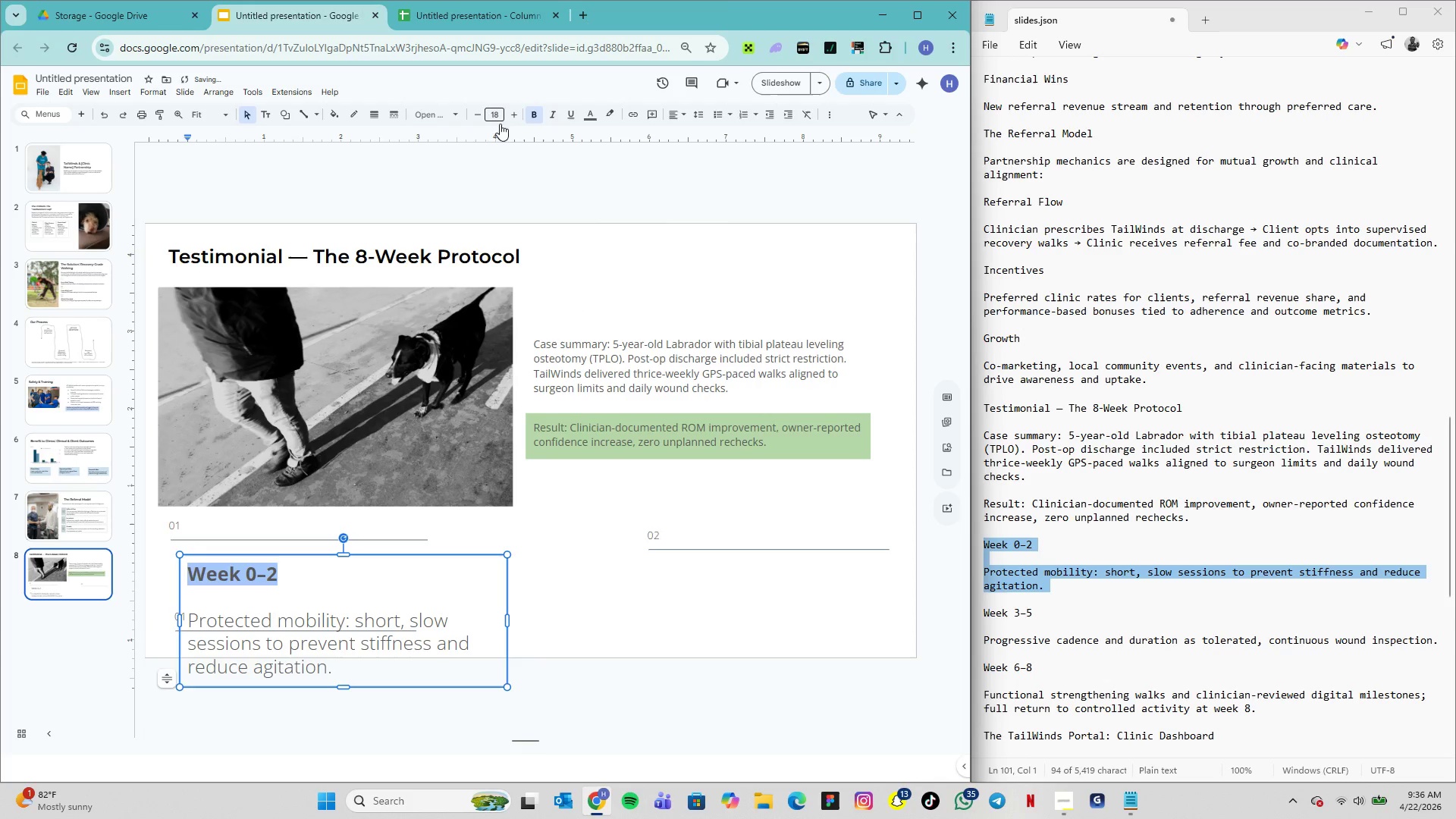 
left_click([499, 121])
 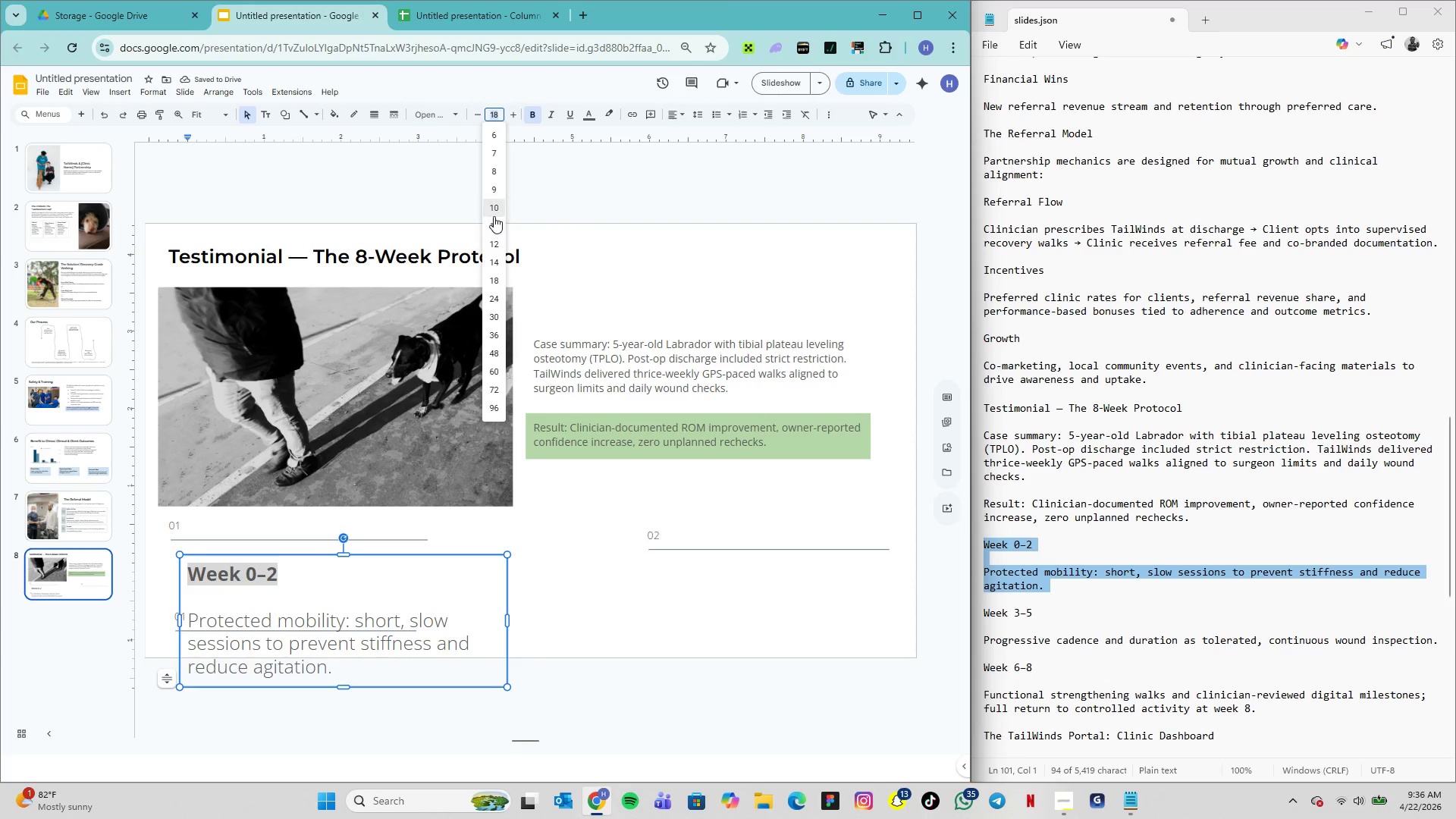 
left_click([493, 214])
 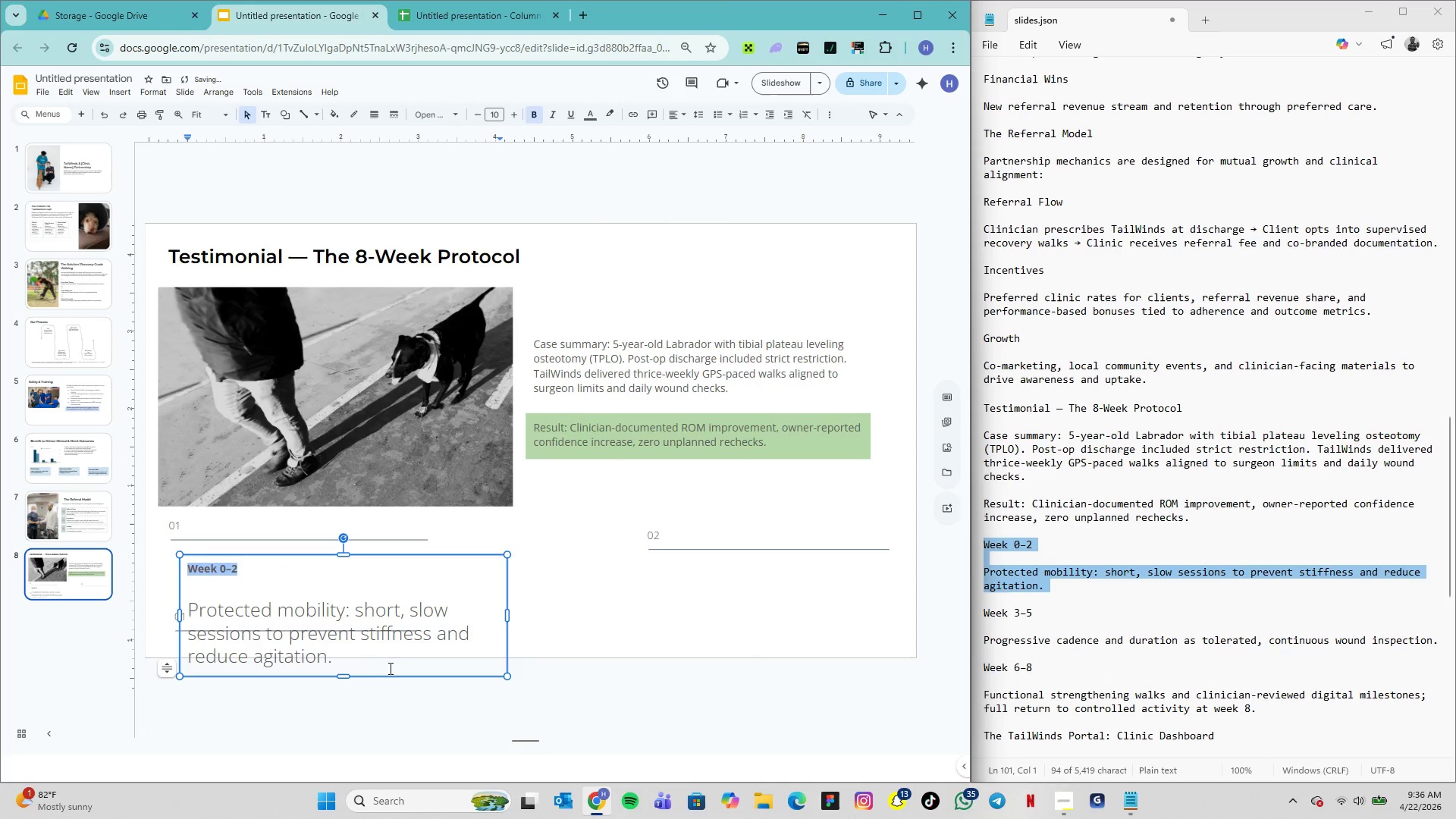 
left_click_drag(start_coordinate=[340, 661], to_coordinate=[191, 610])
 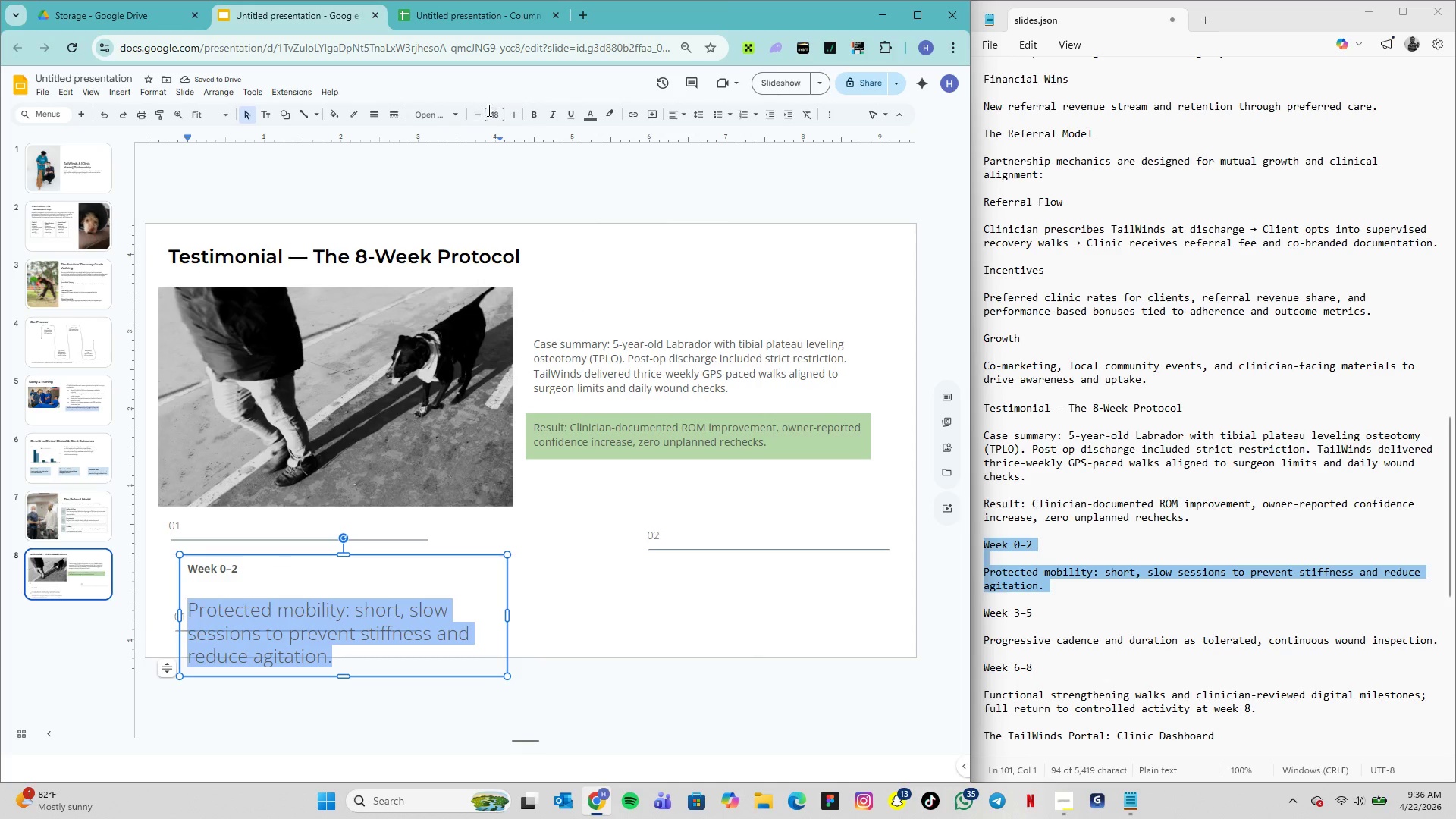 
left_click([494, 108])
 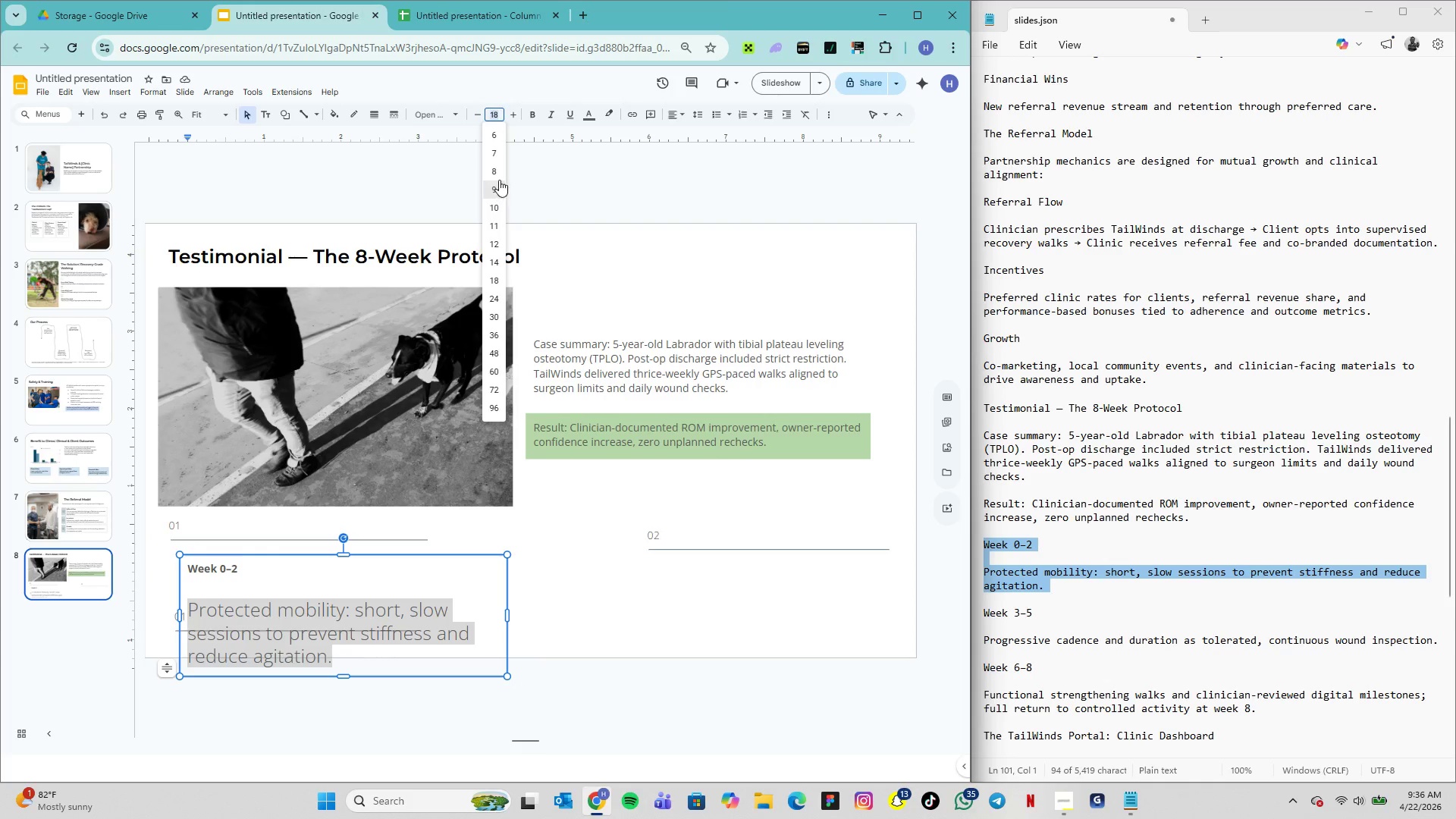 
left_click([499, 170])
 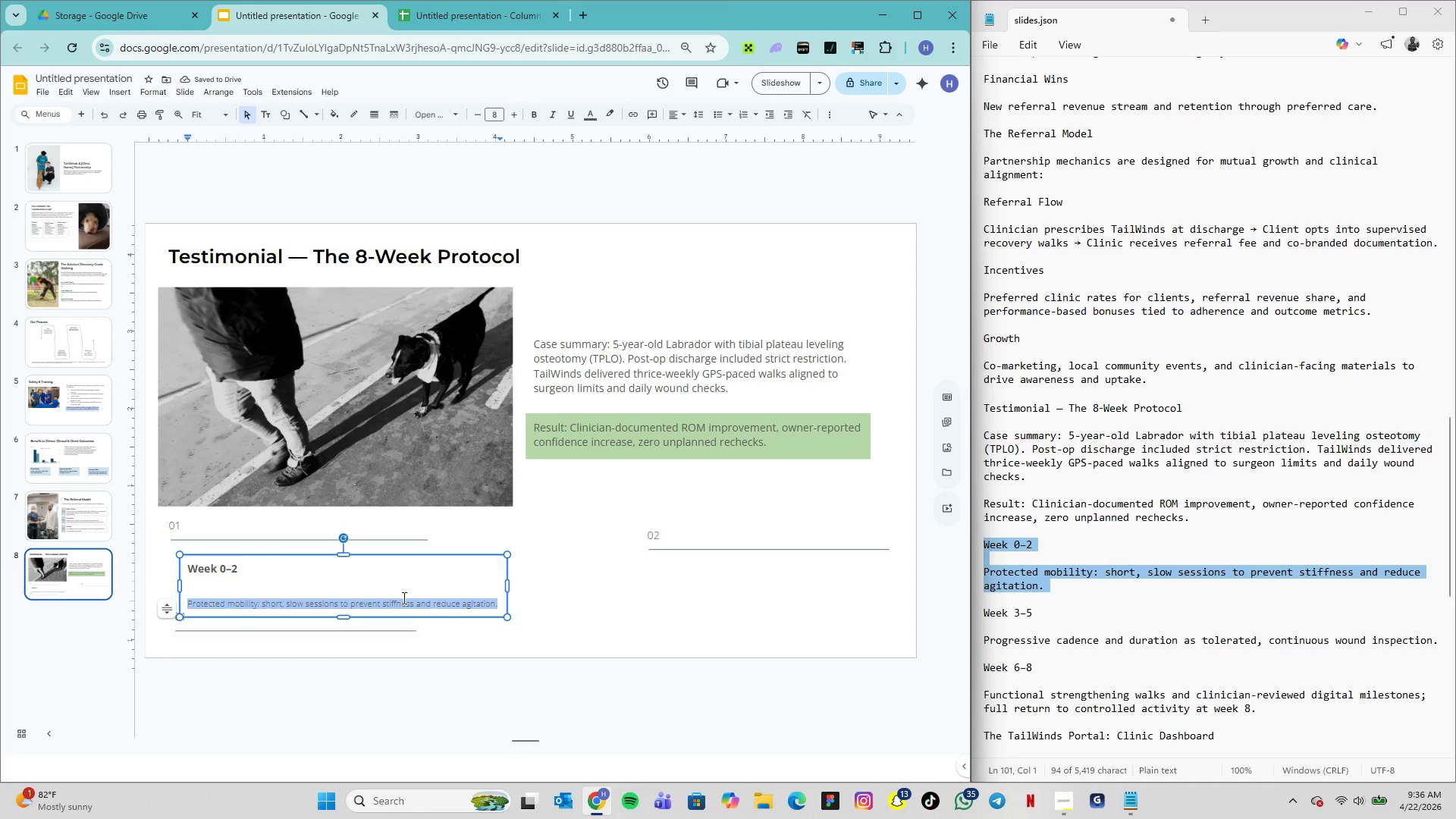 
left_click_drag(start_coordinate=[508, 590], to_coordinate=[485, 593])
 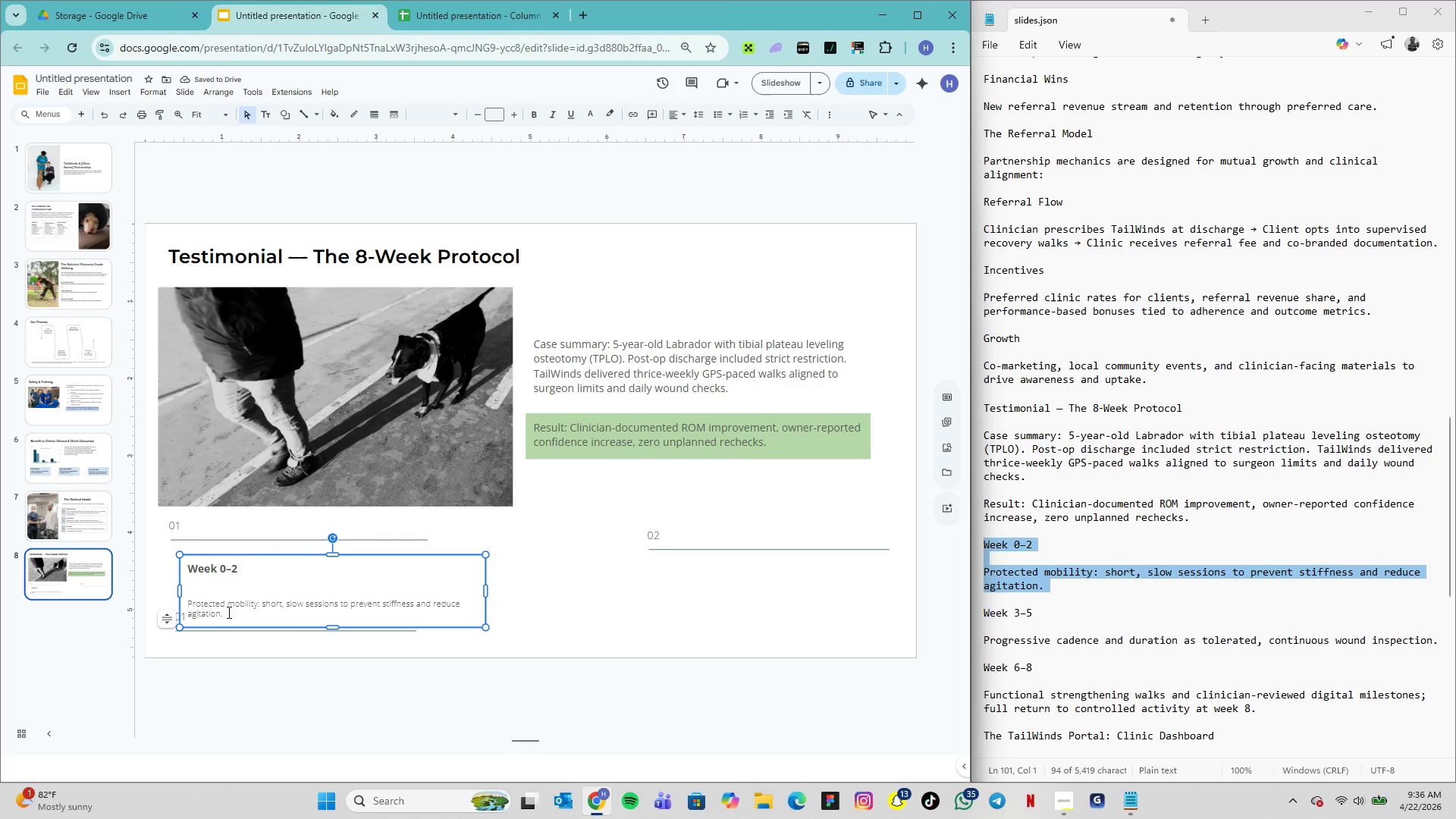 
left_click([217, 594])
 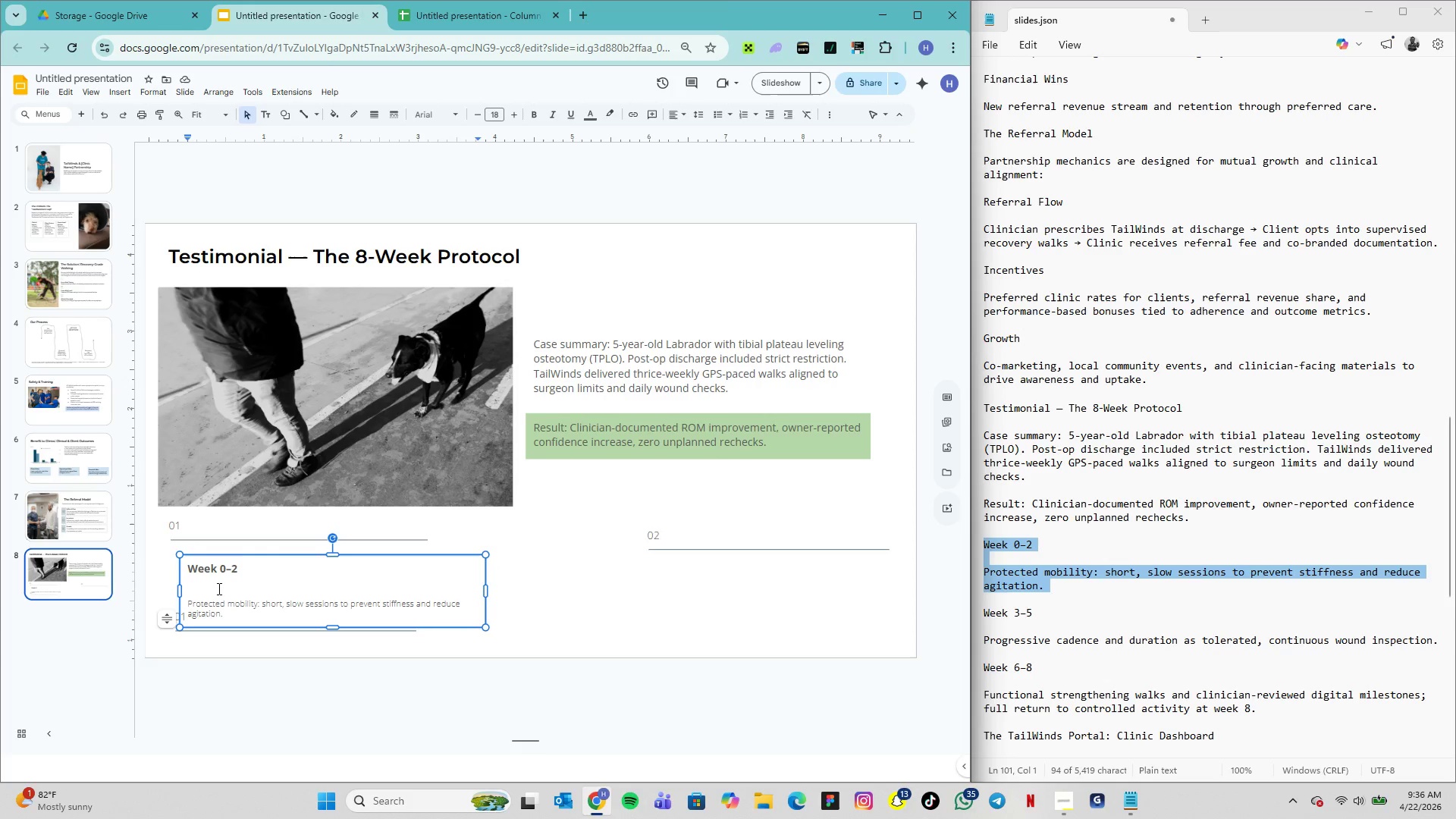 
key(Backspace)
 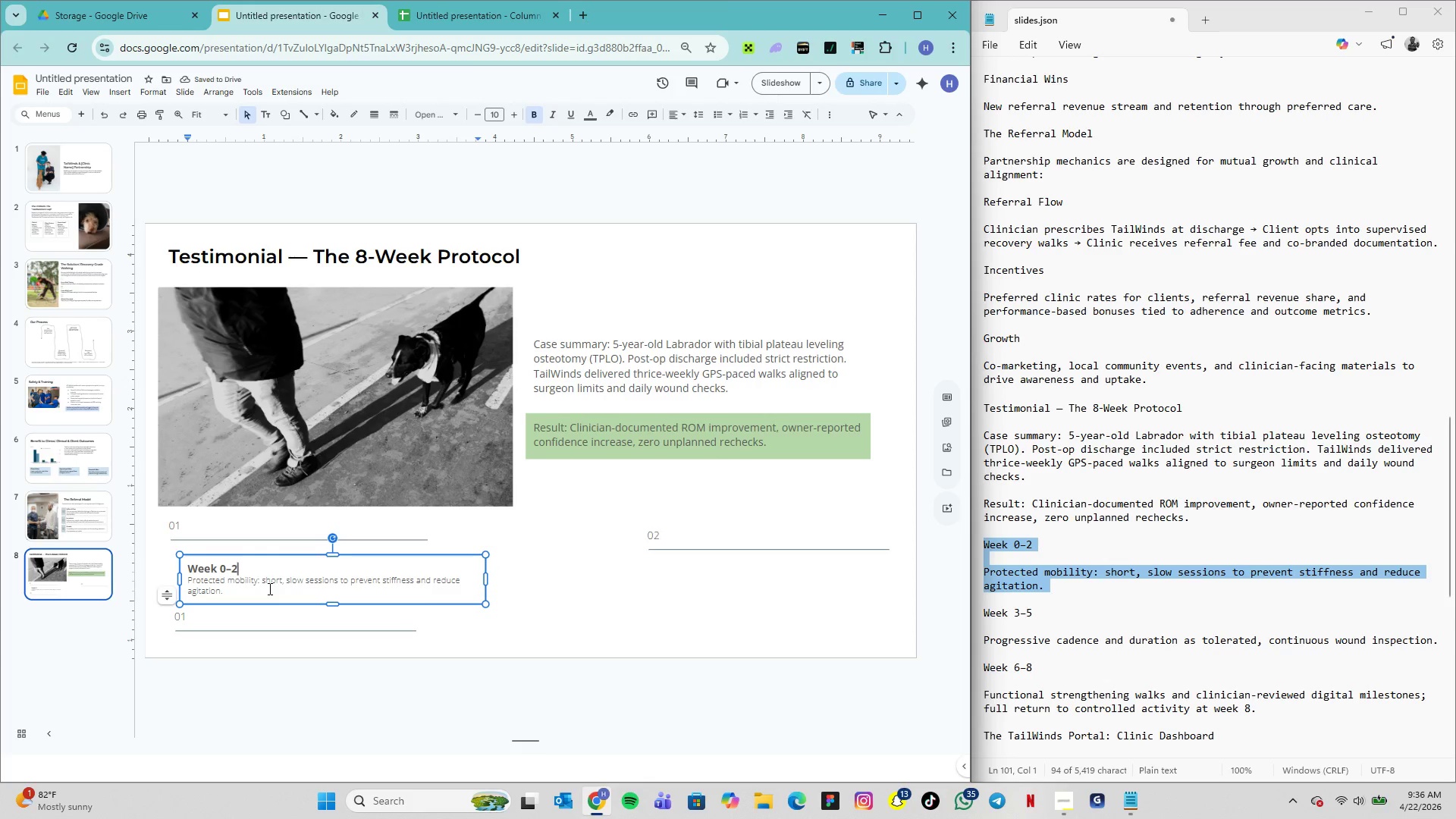 
double_click([266, 579])
 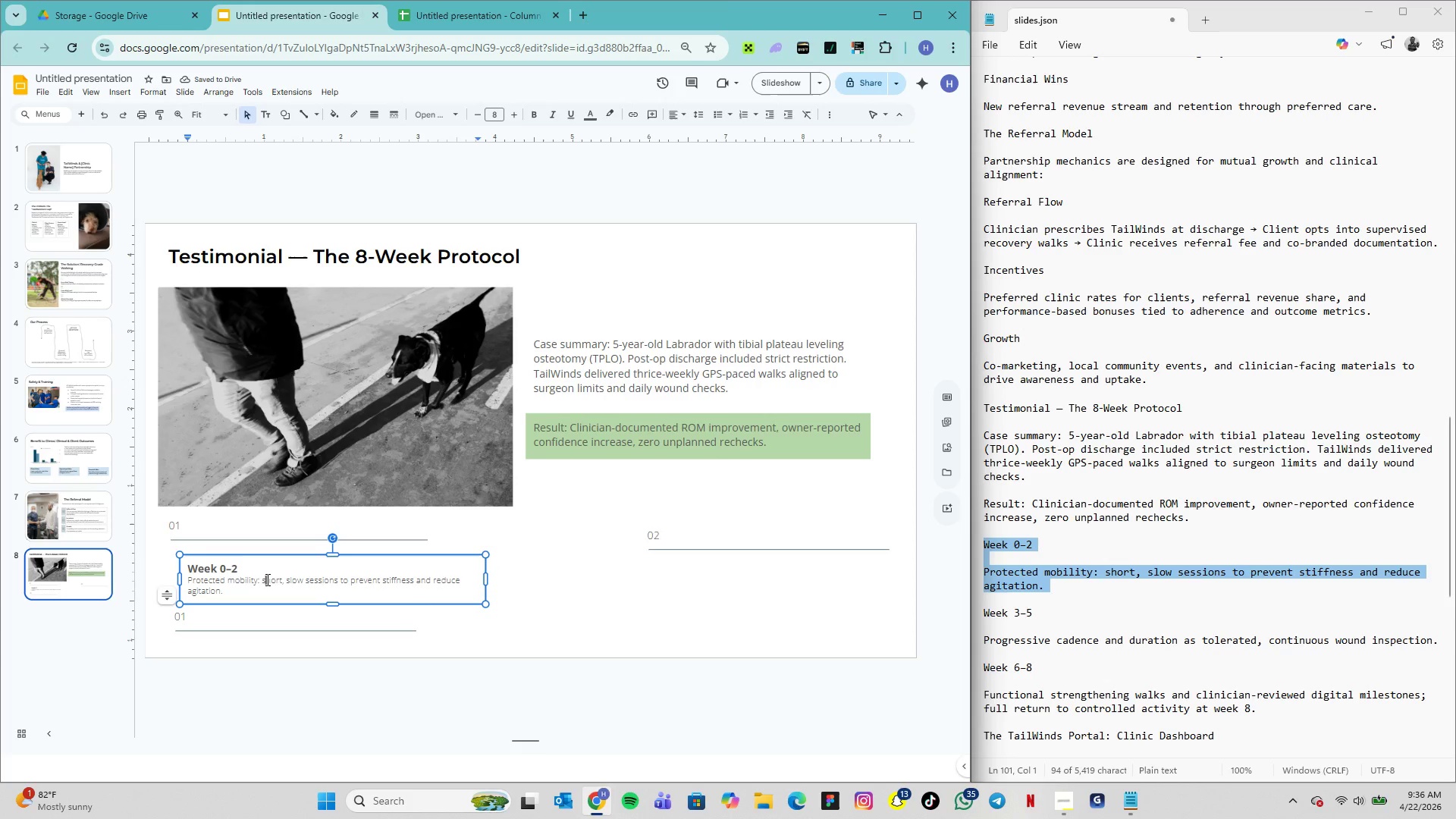 
triple_click([266, 579])
 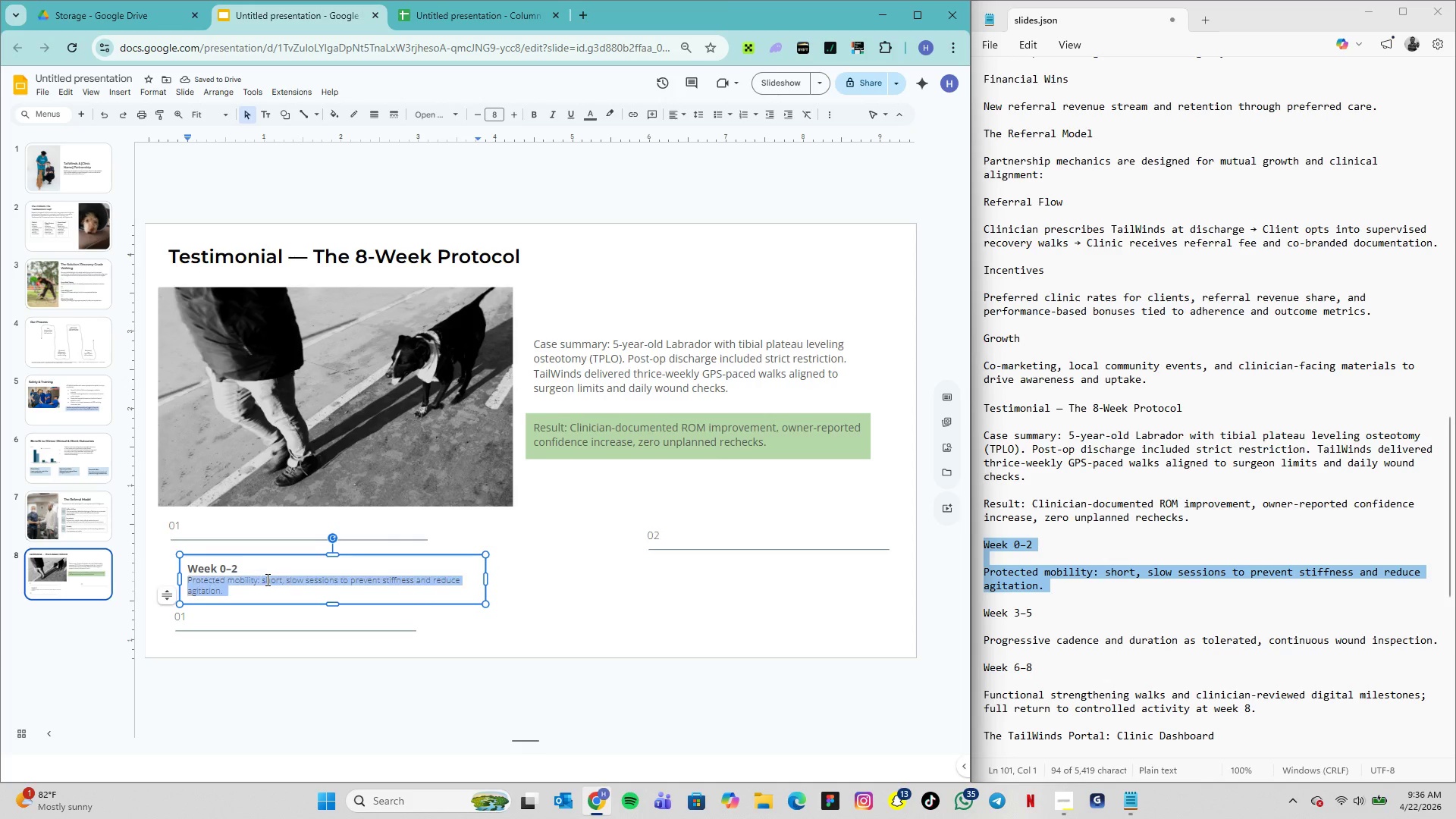 
triple_click([266, 579])
 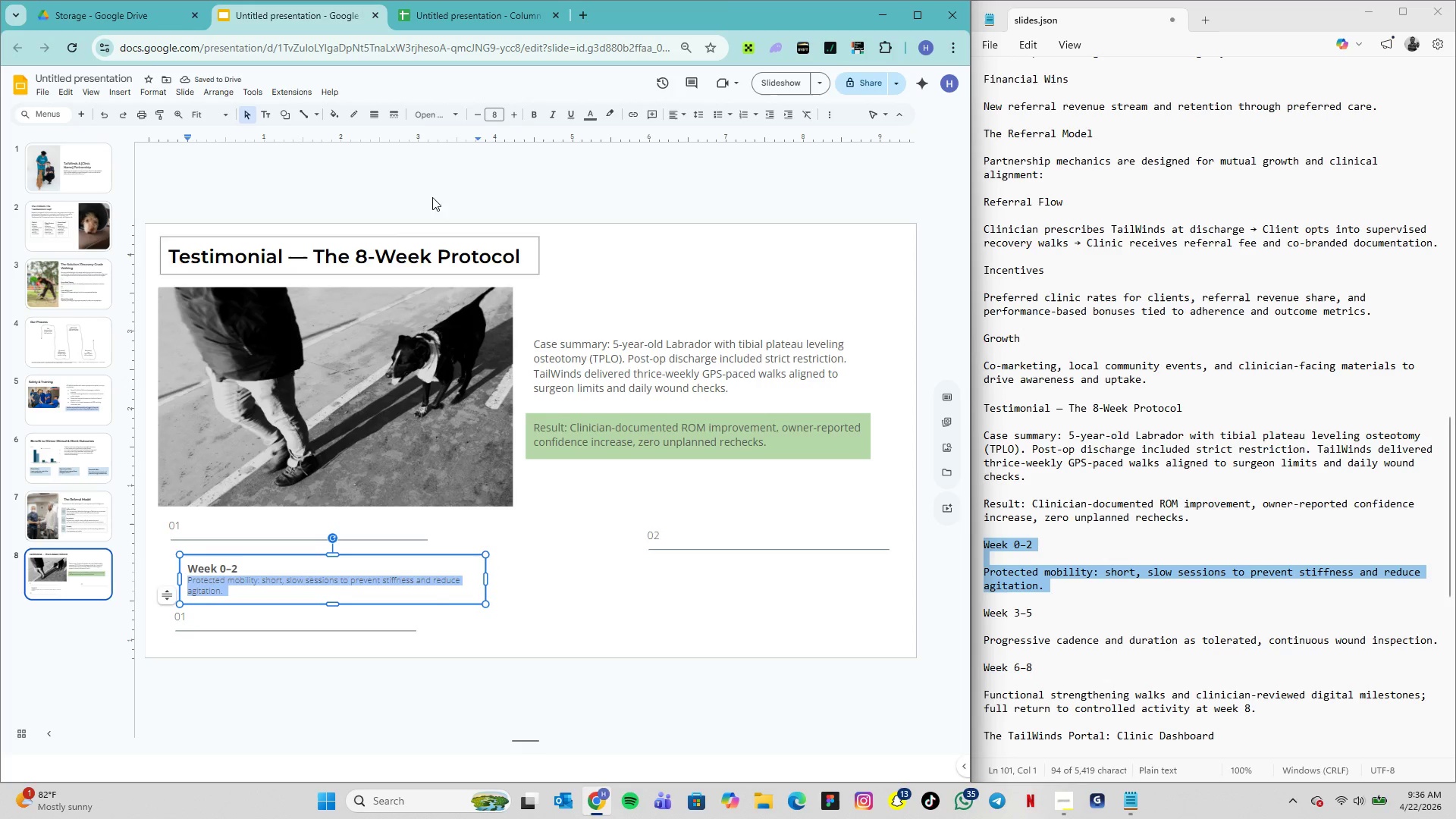 
left_click([435, 113])
 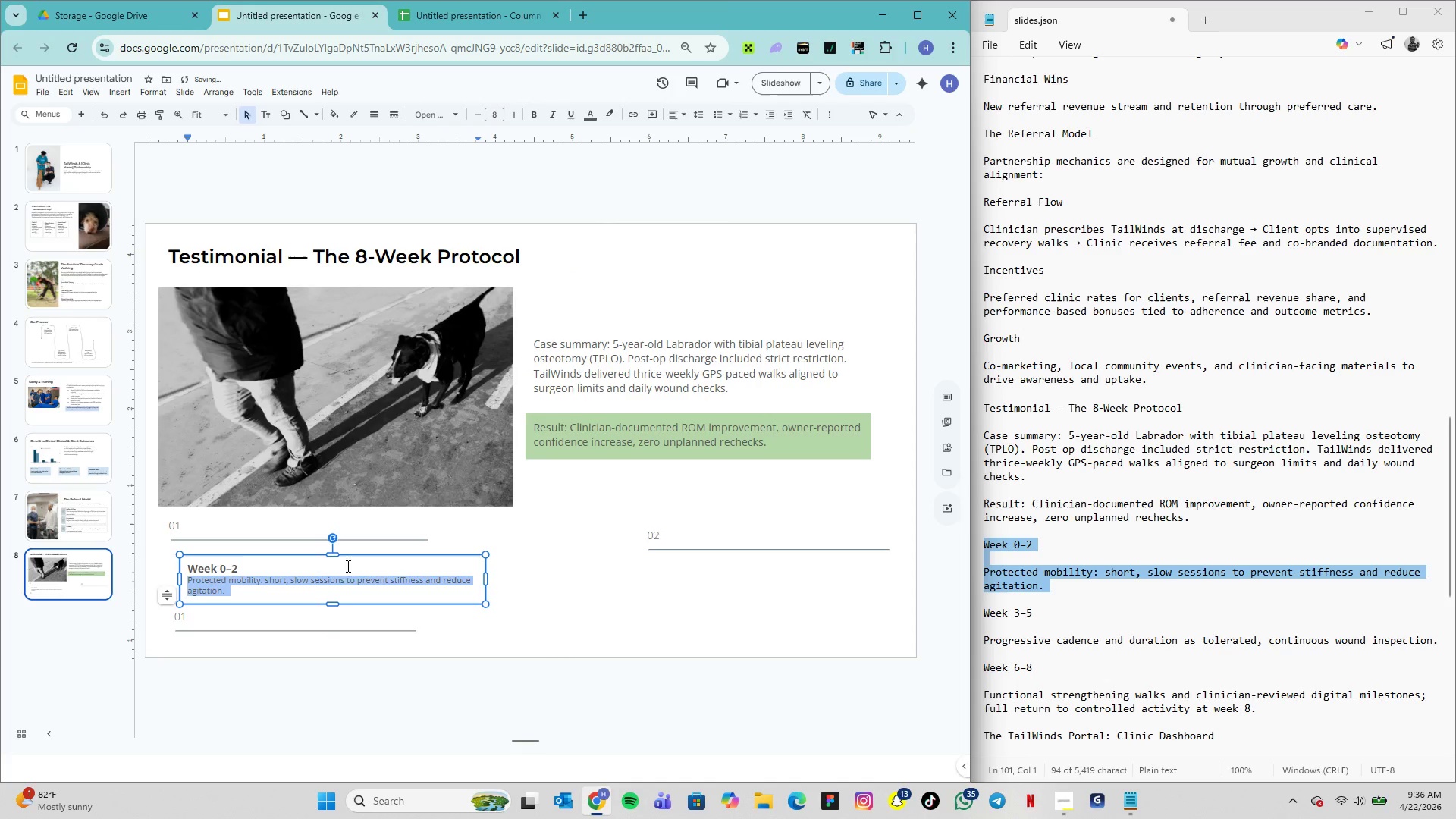 
wait(5.5)
 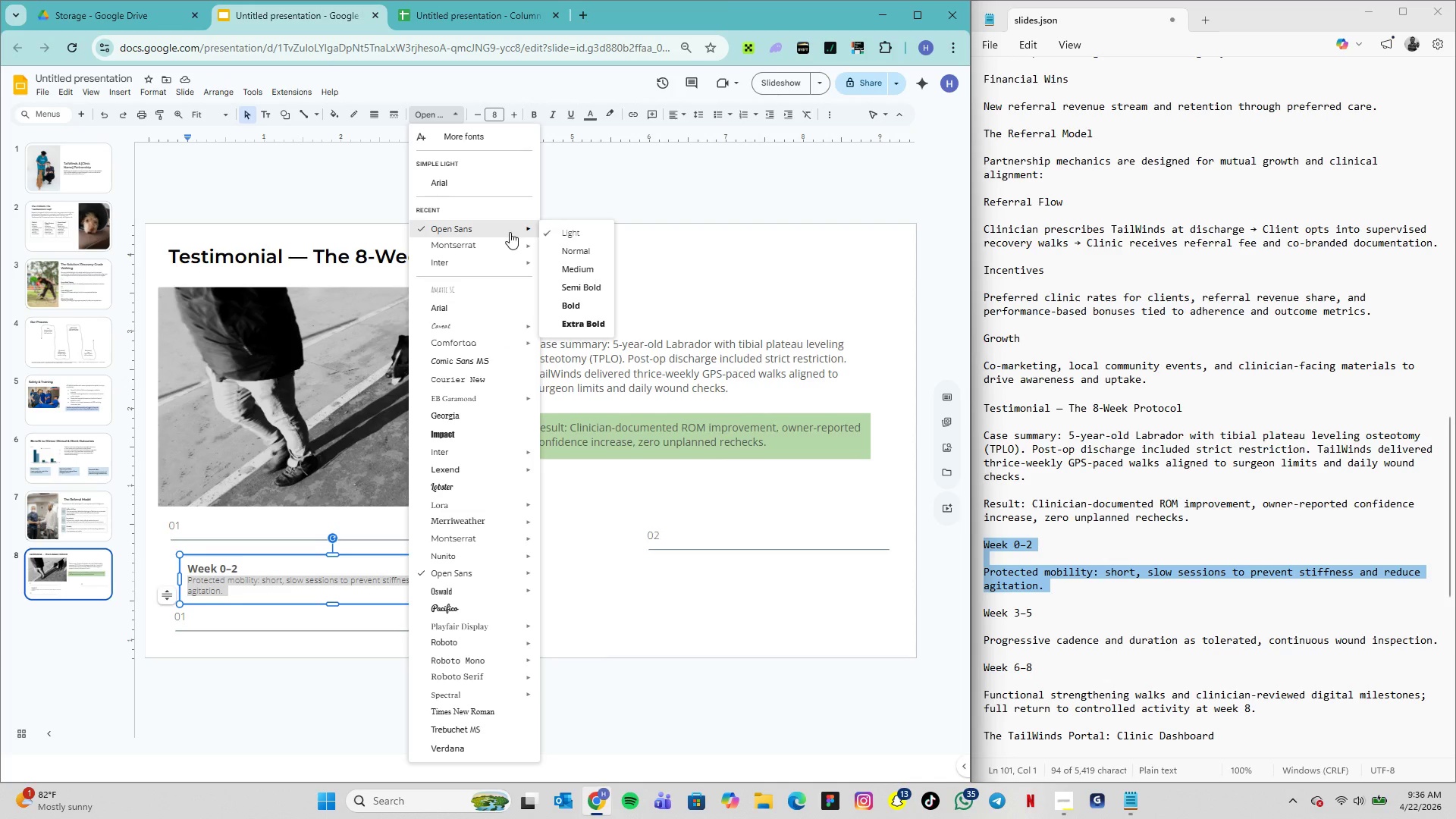 
left_click_drag(start_coordinate=[318, 552], to_coordinate=[311, 541])
 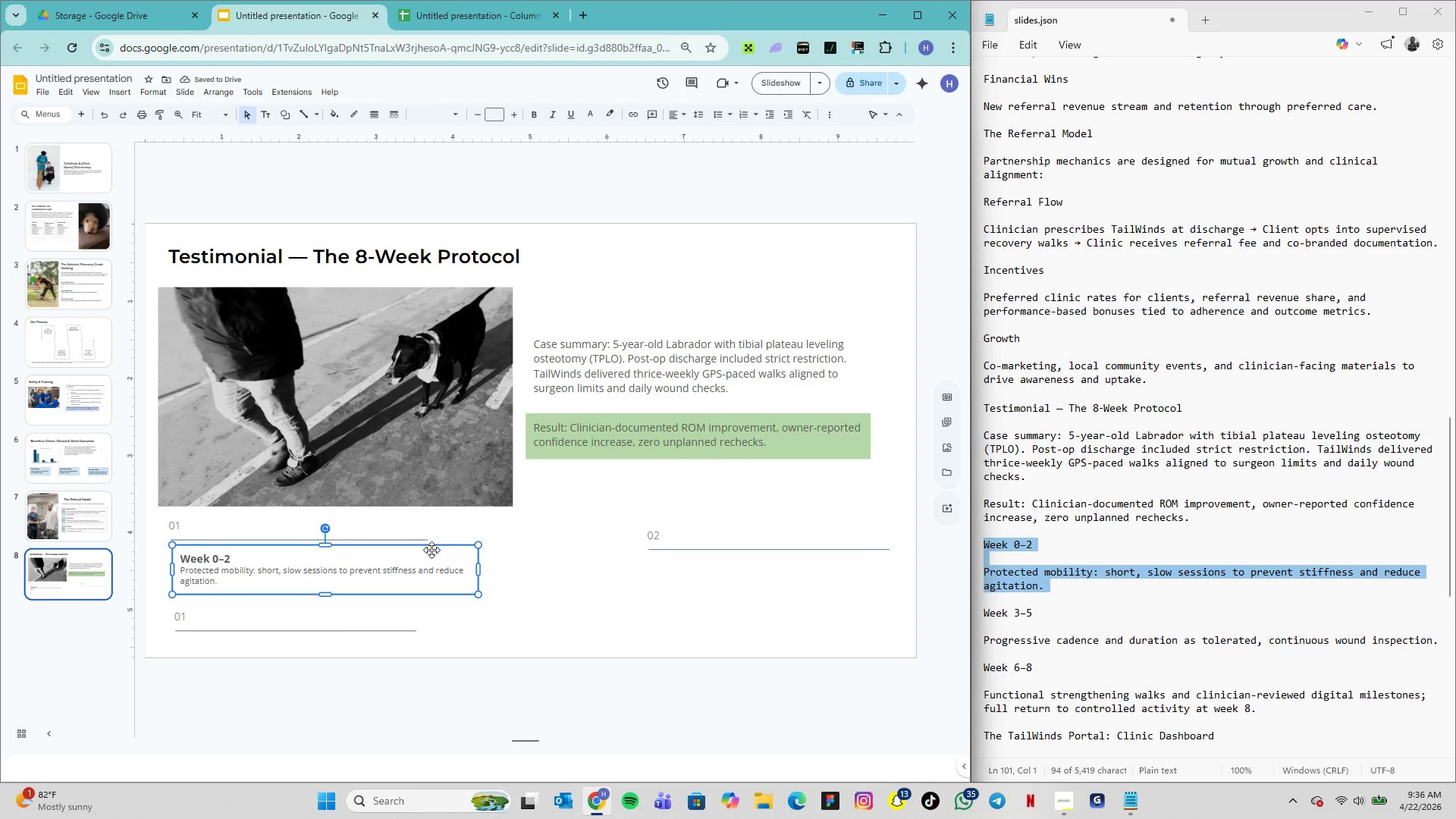 
left_click([422, 537])
 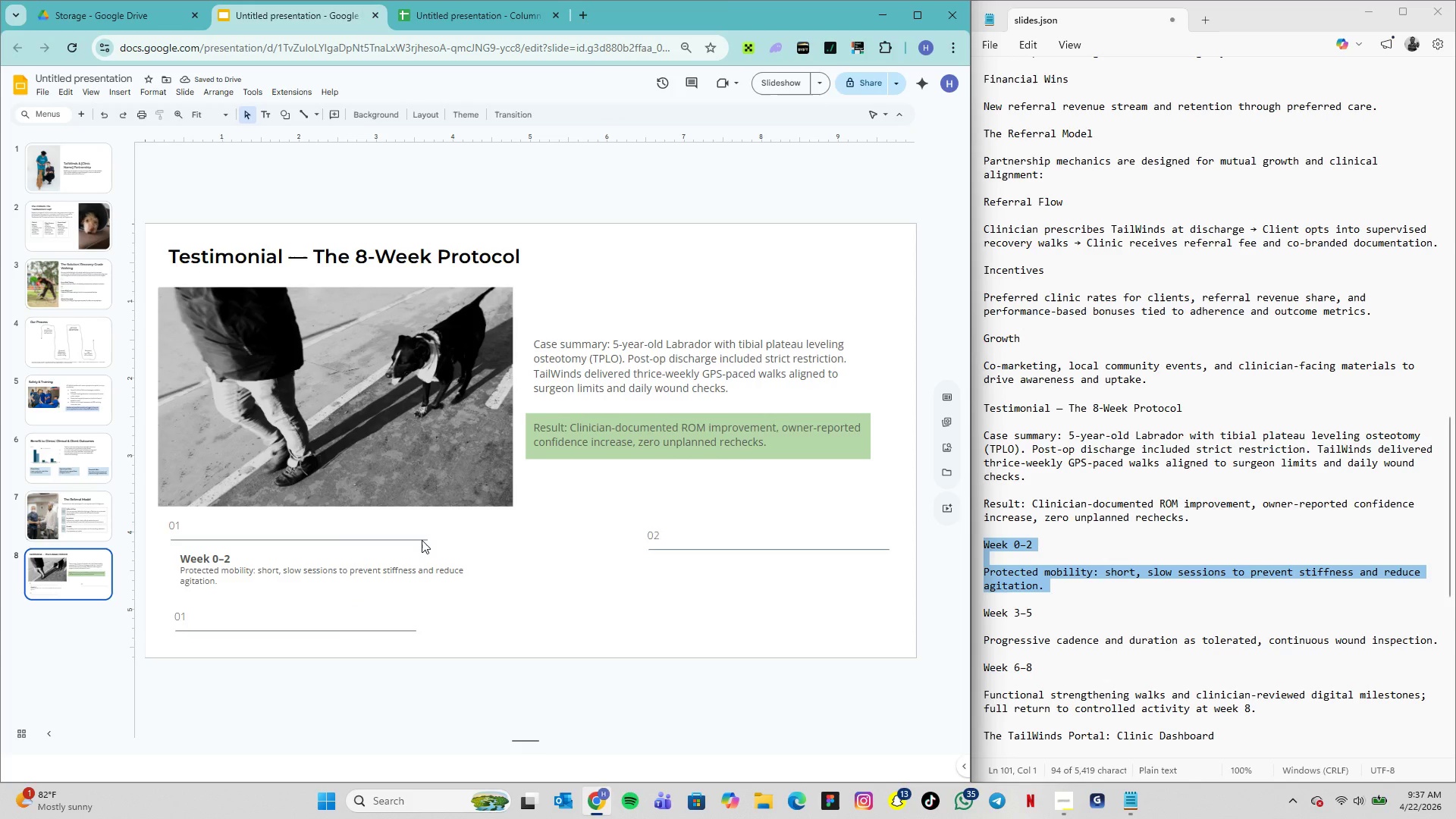 
left_click([422, 540])
 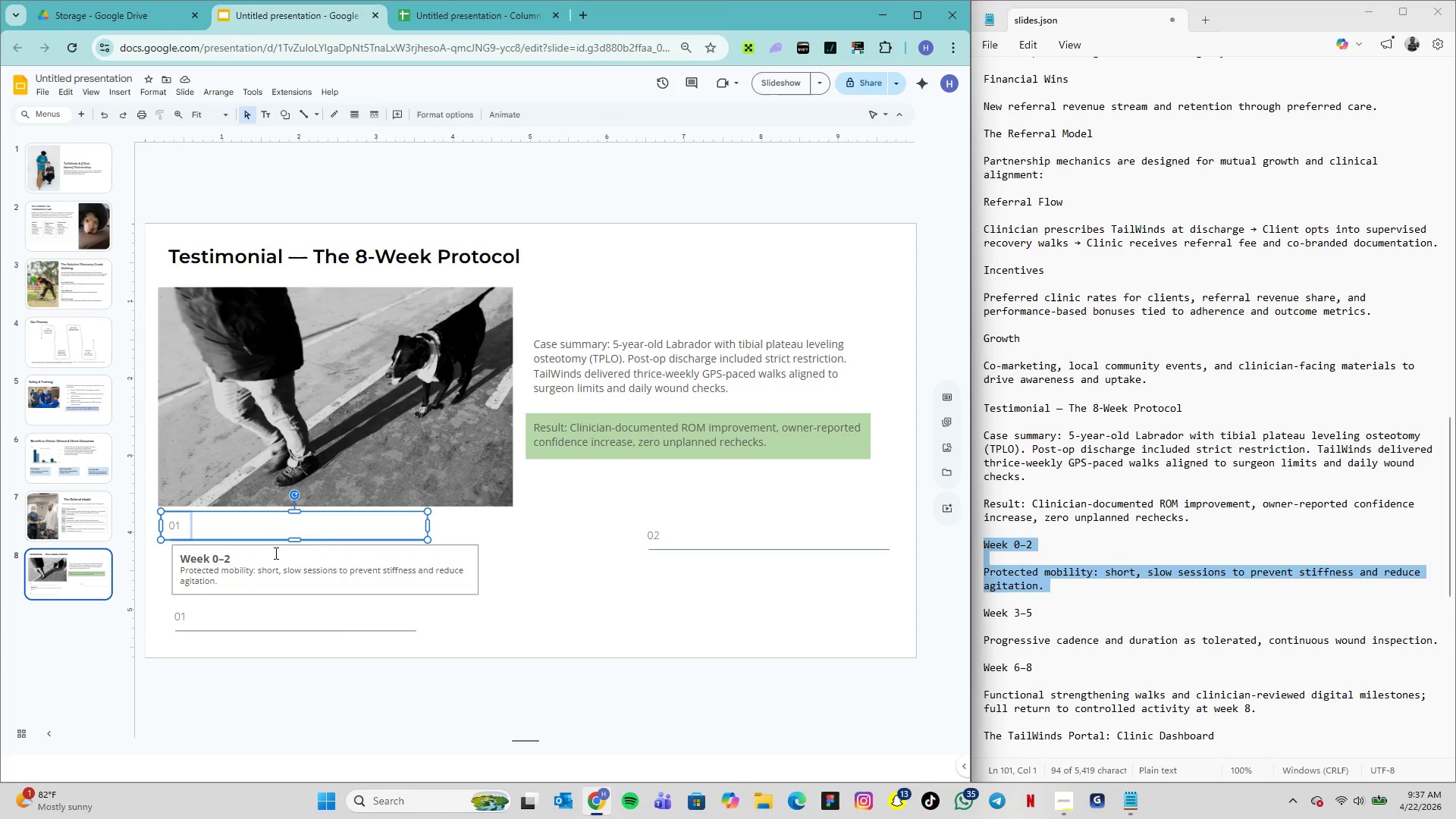 
left_click_drag(start_coordinate=[277, 550], to_coordinate=[265, 550])
 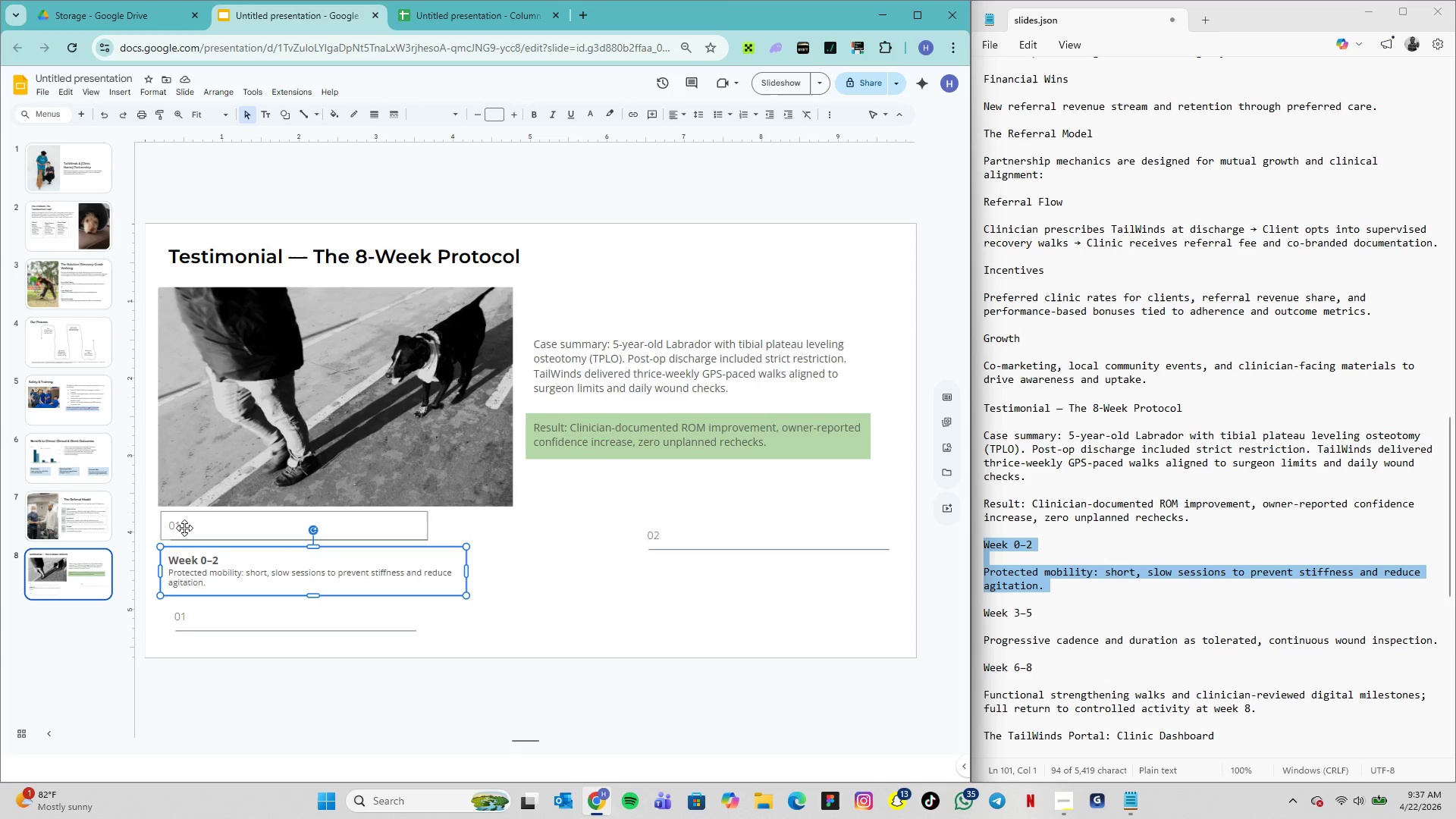 
wait(14.41)
 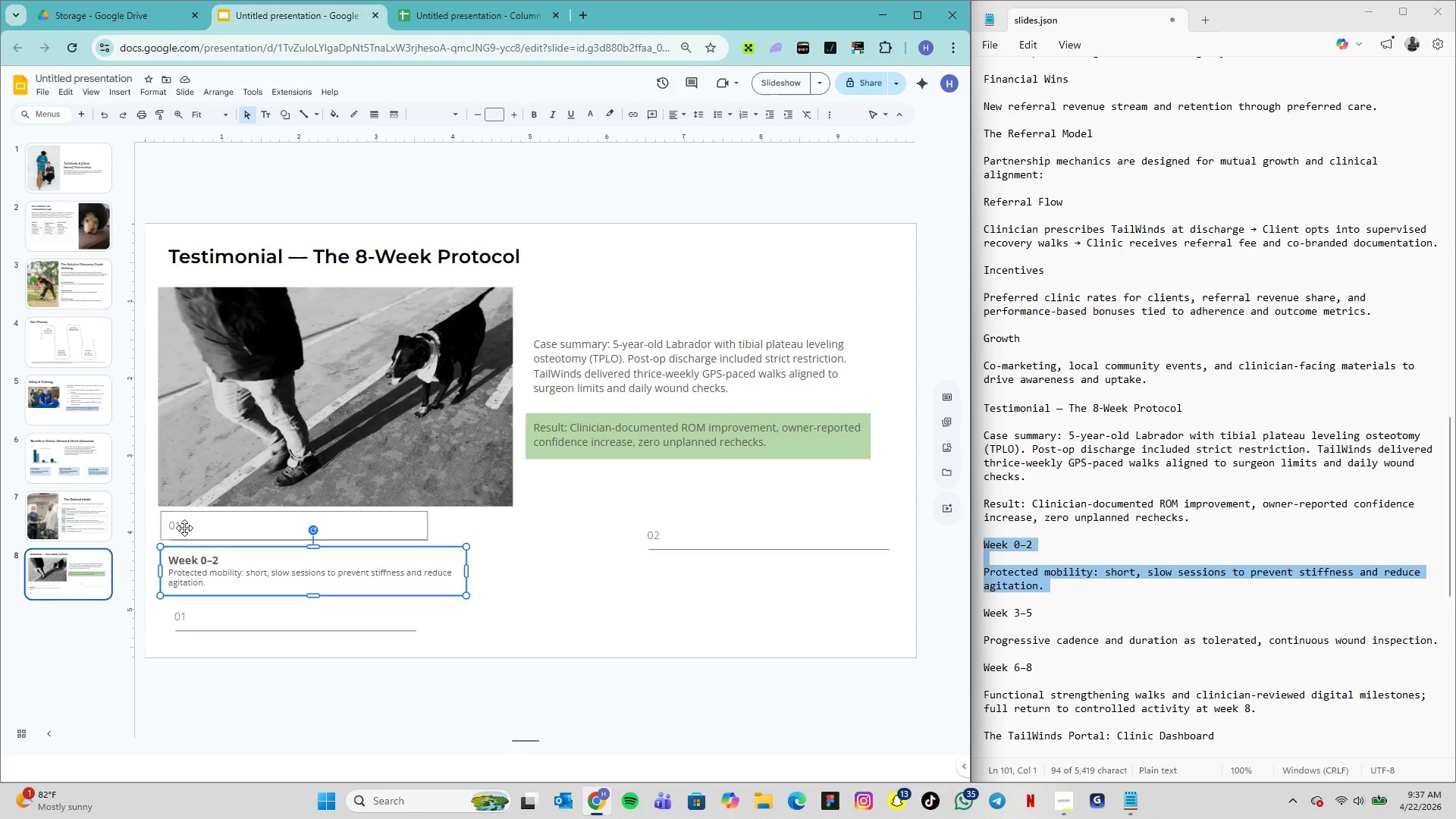 
left_click_drag(start_coordinate=[430, 527], to_coordinate=[468, 534])
 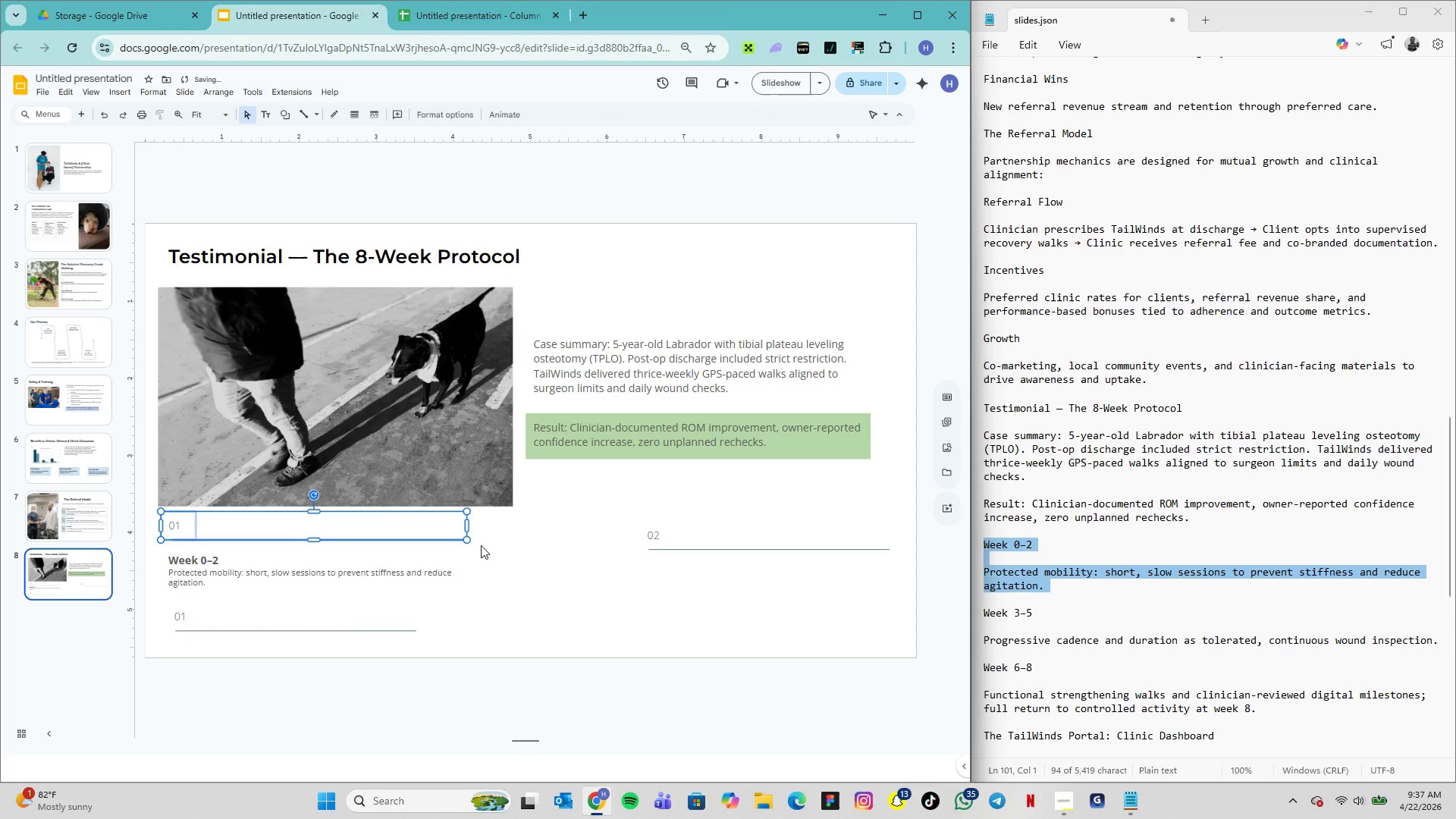 
left_click([481, 545])
 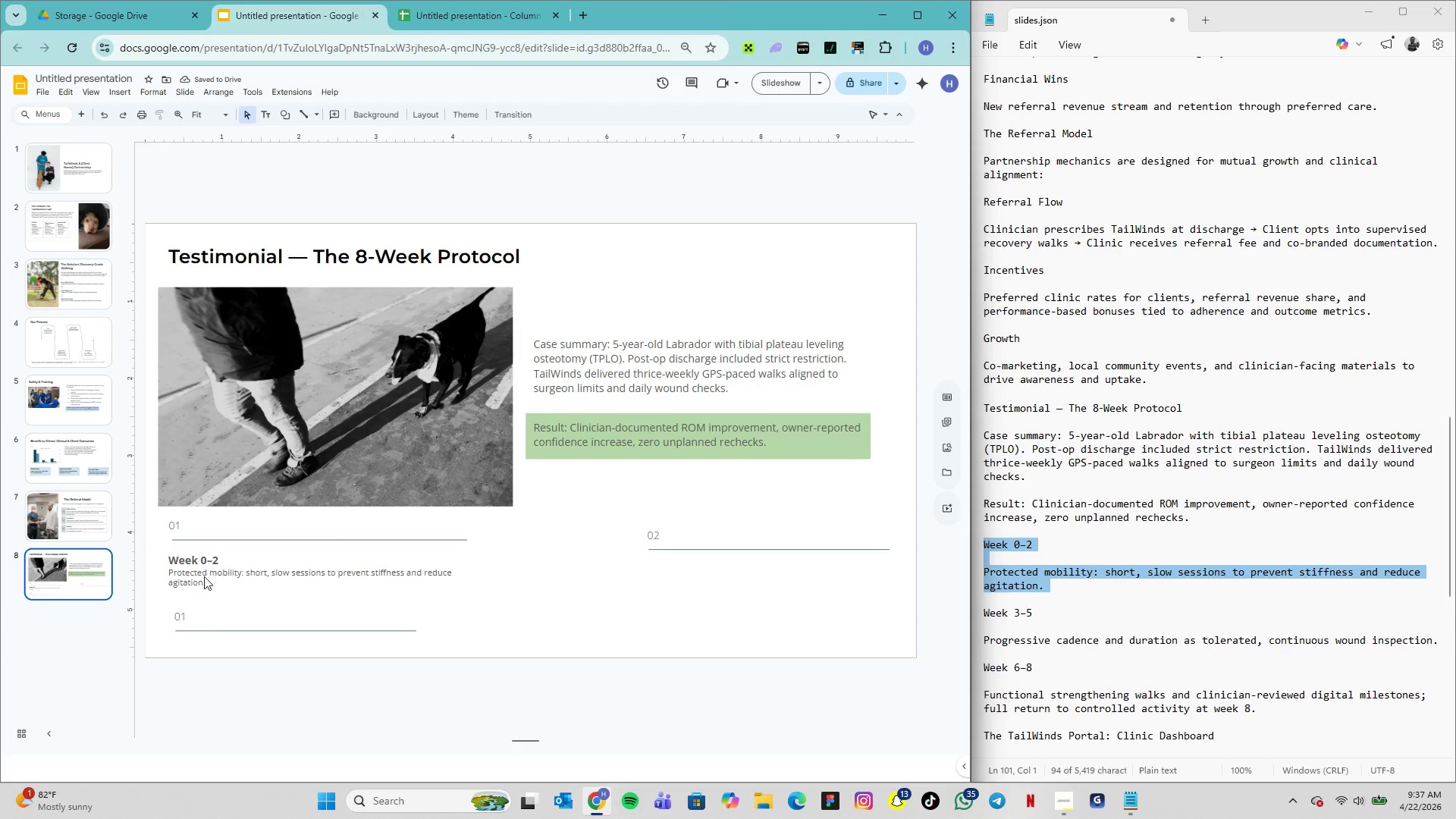 
left_click([198, 577])
 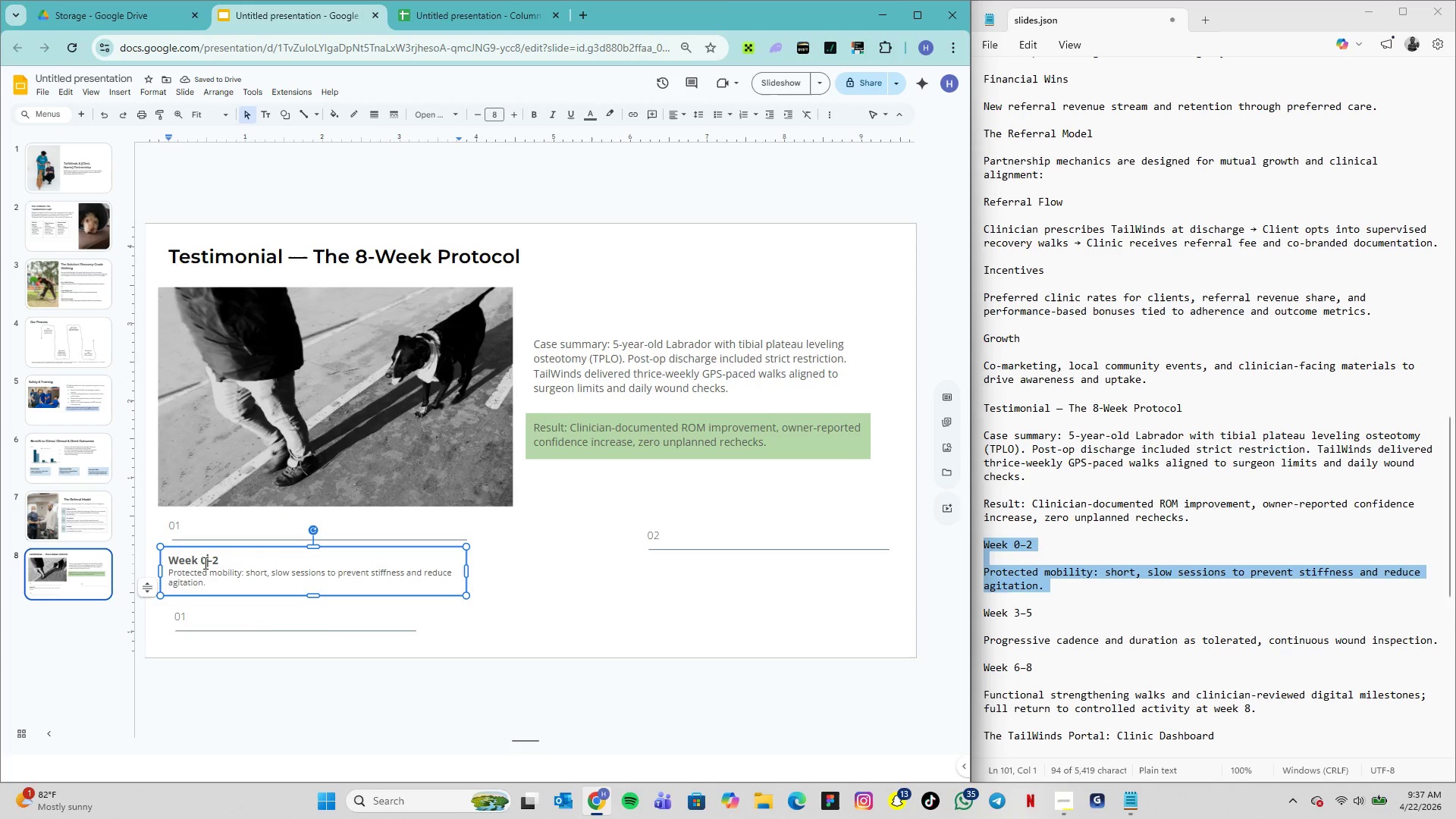 
double_click([204, 563])
 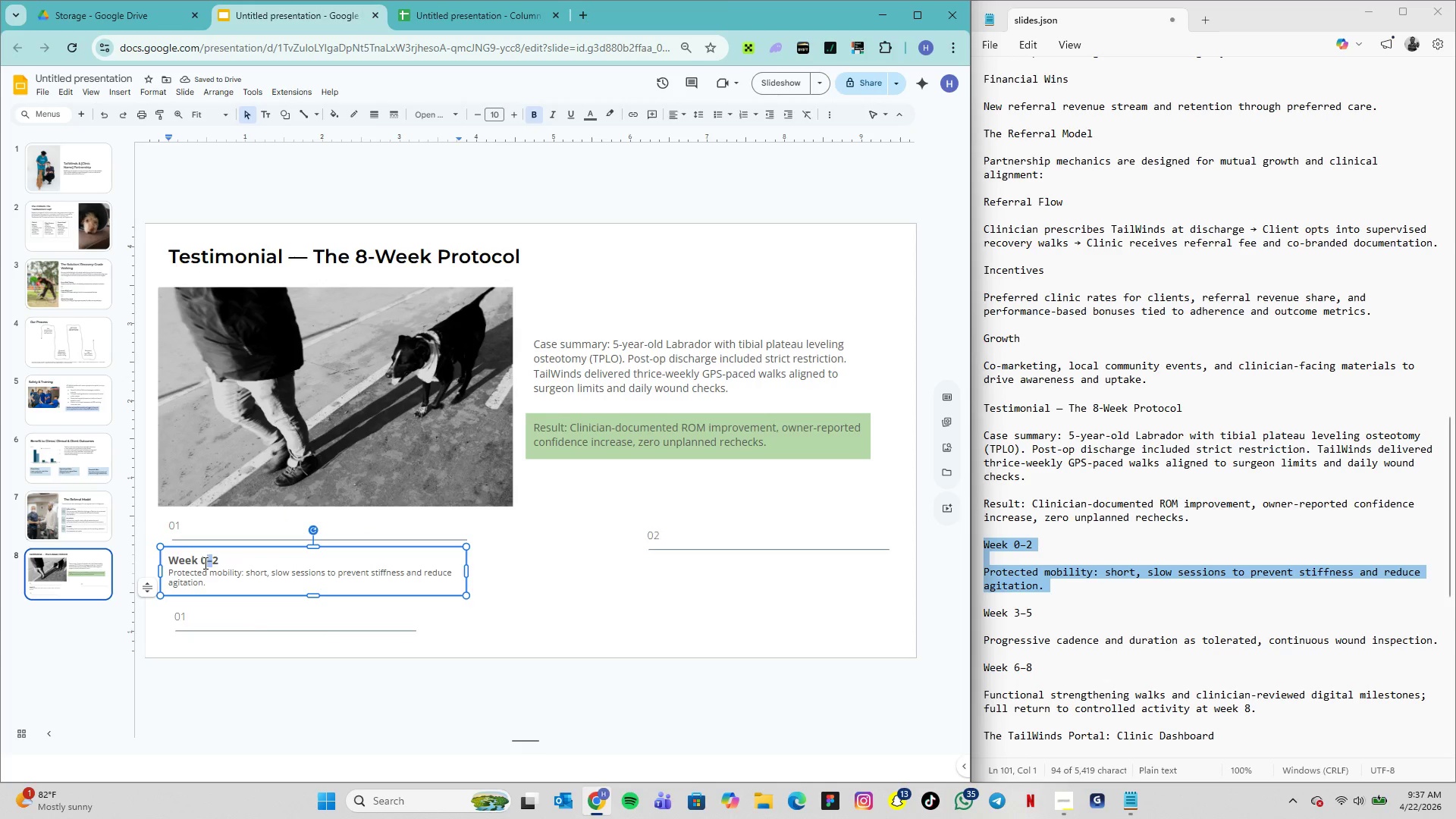 
triple_click([204, 563])
 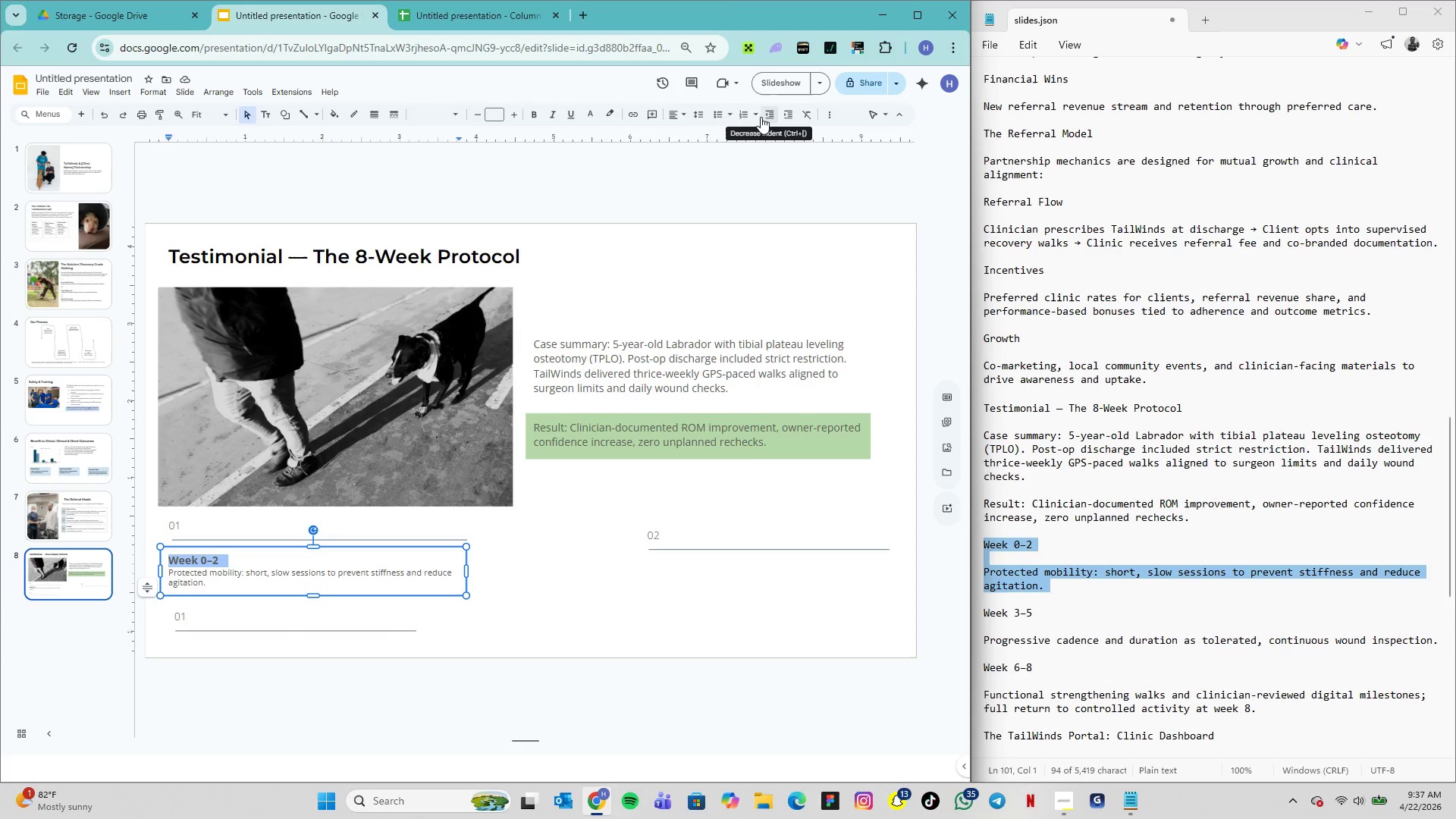 
left_click([703, 117])
 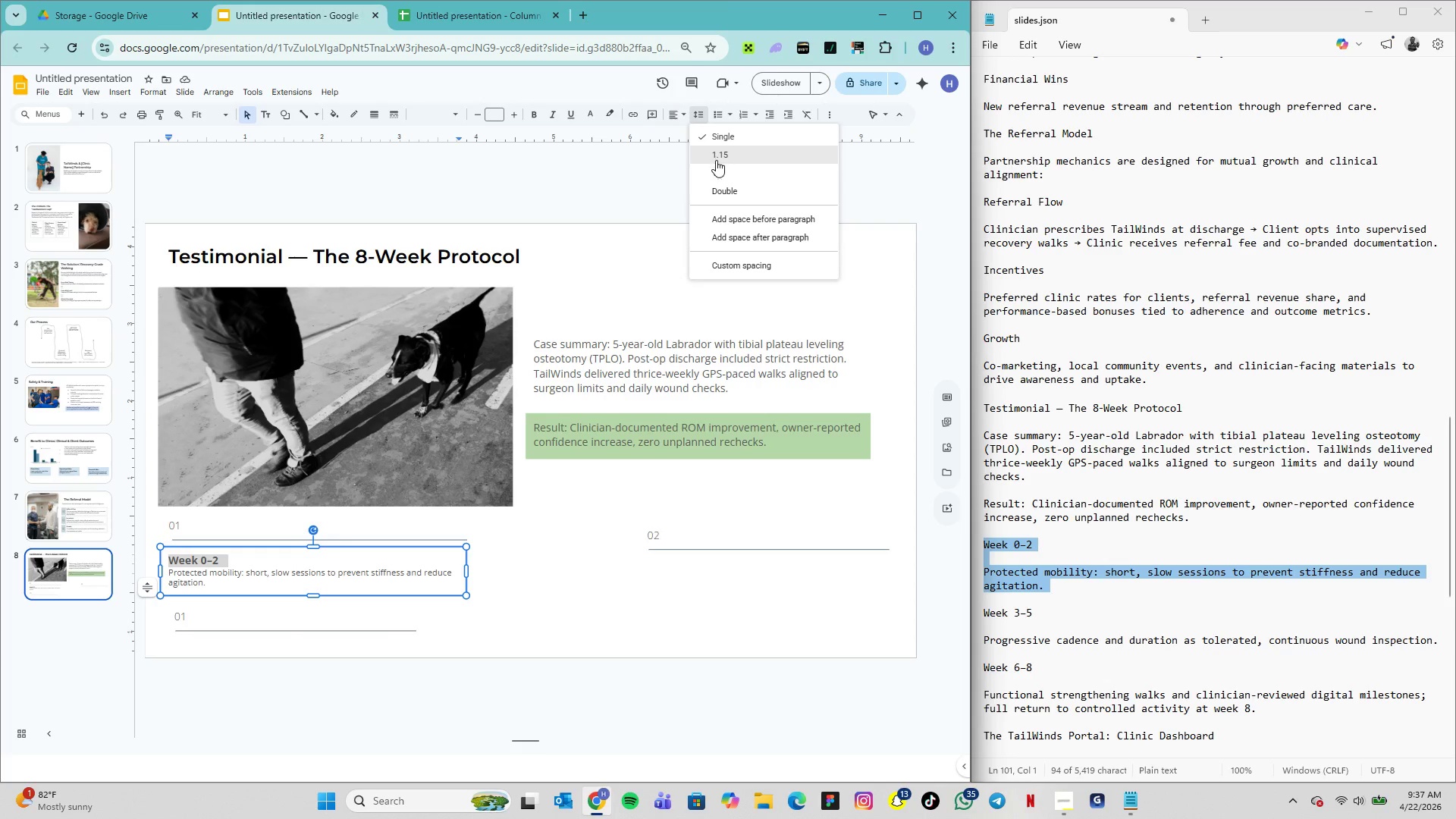 
left_click([717, 160])
 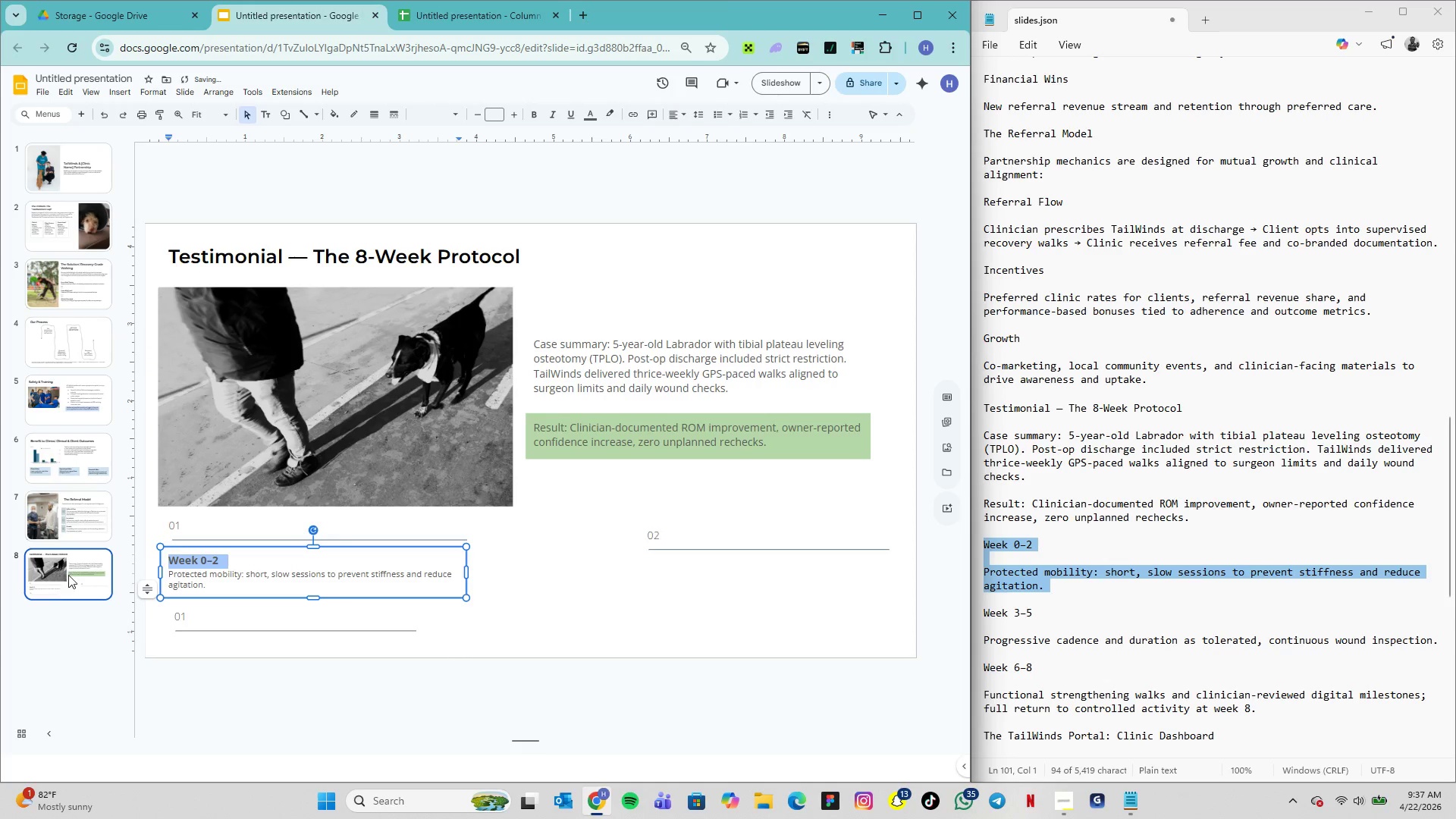 
left_click([212, 572])
 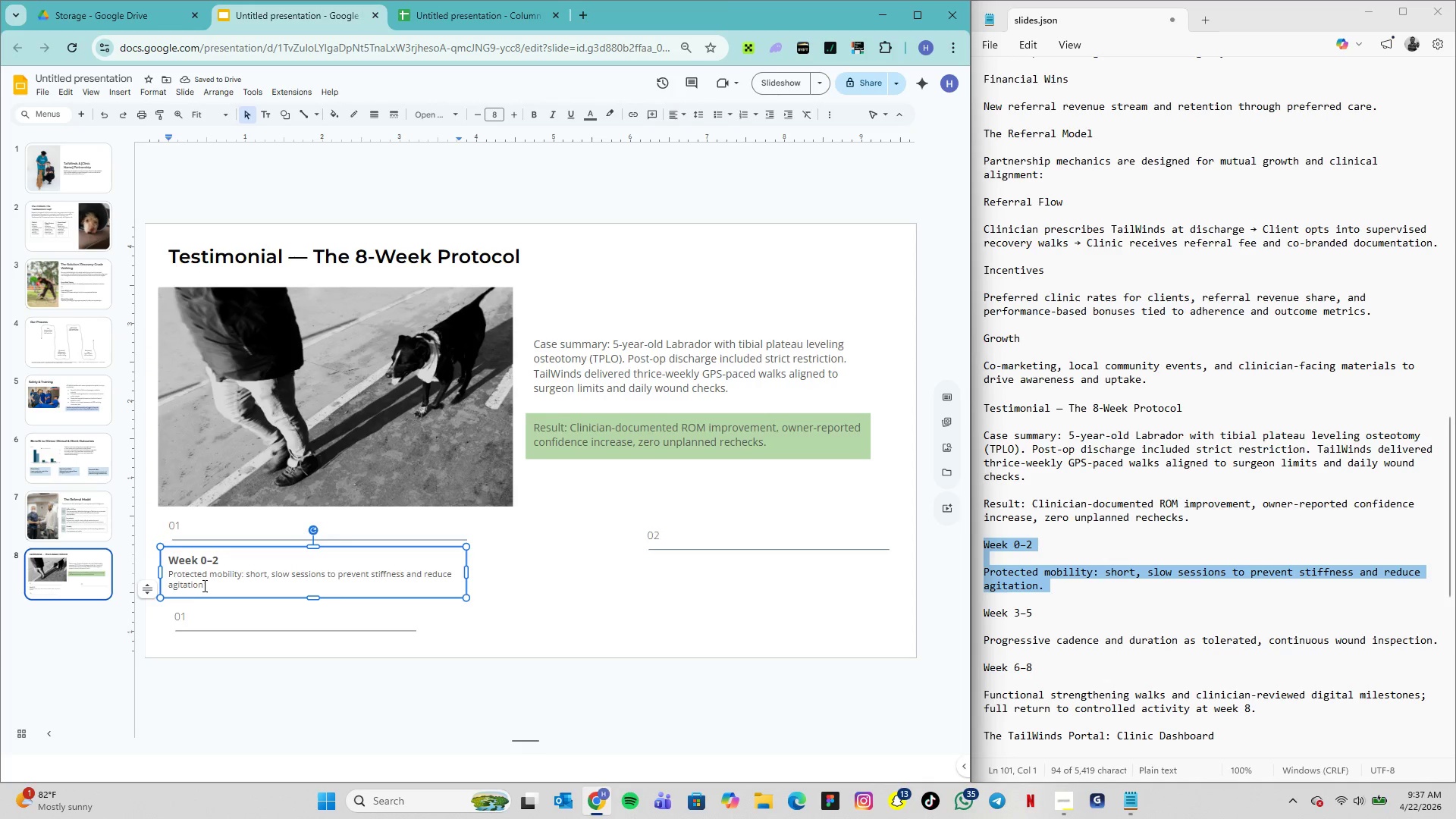 
left_click_drag(start_coordinate=[206, 584], to_coordinate=[149, 566])
 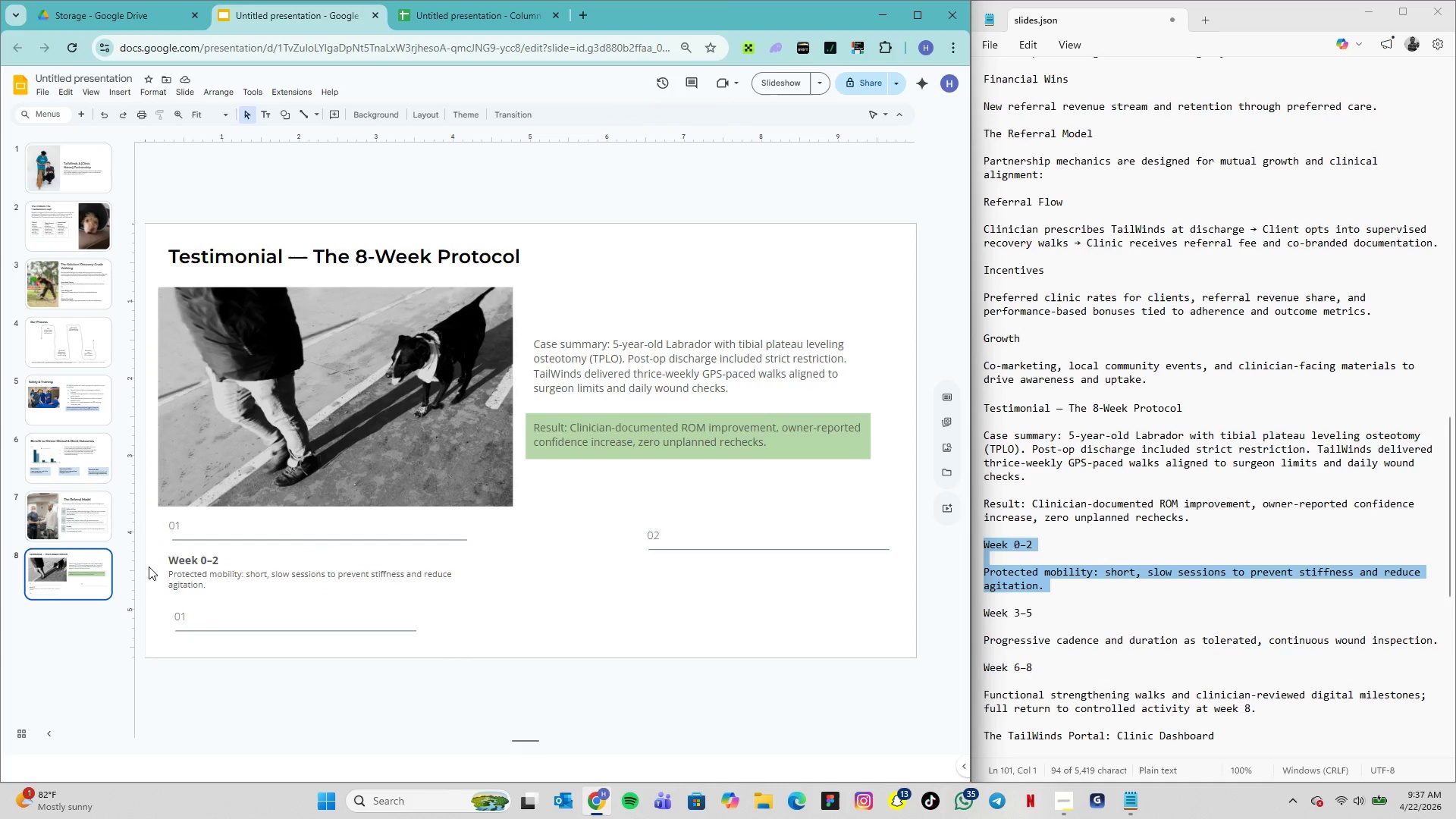 
left_click([149, 566])
 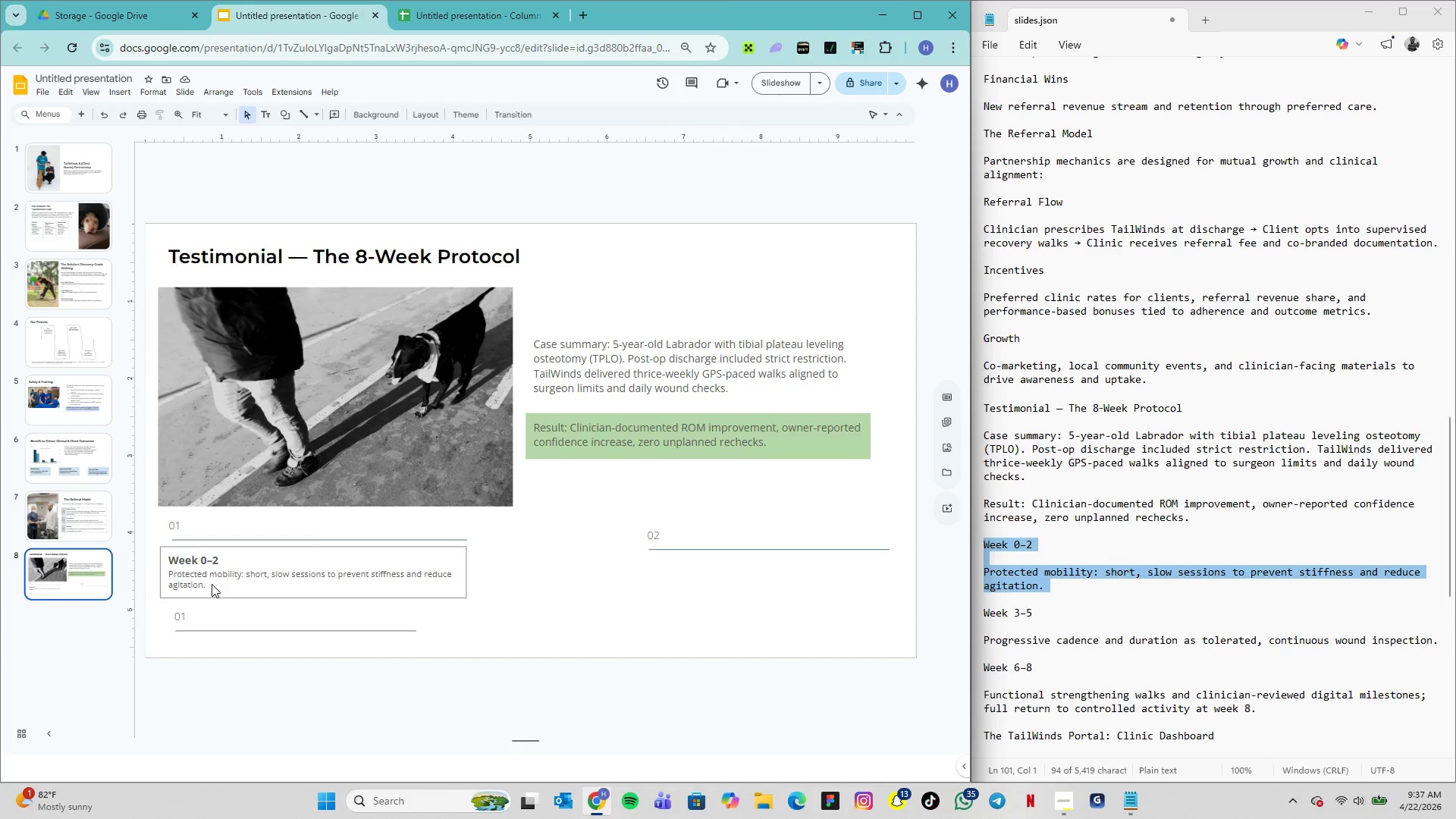 
double_click([212, 584])
 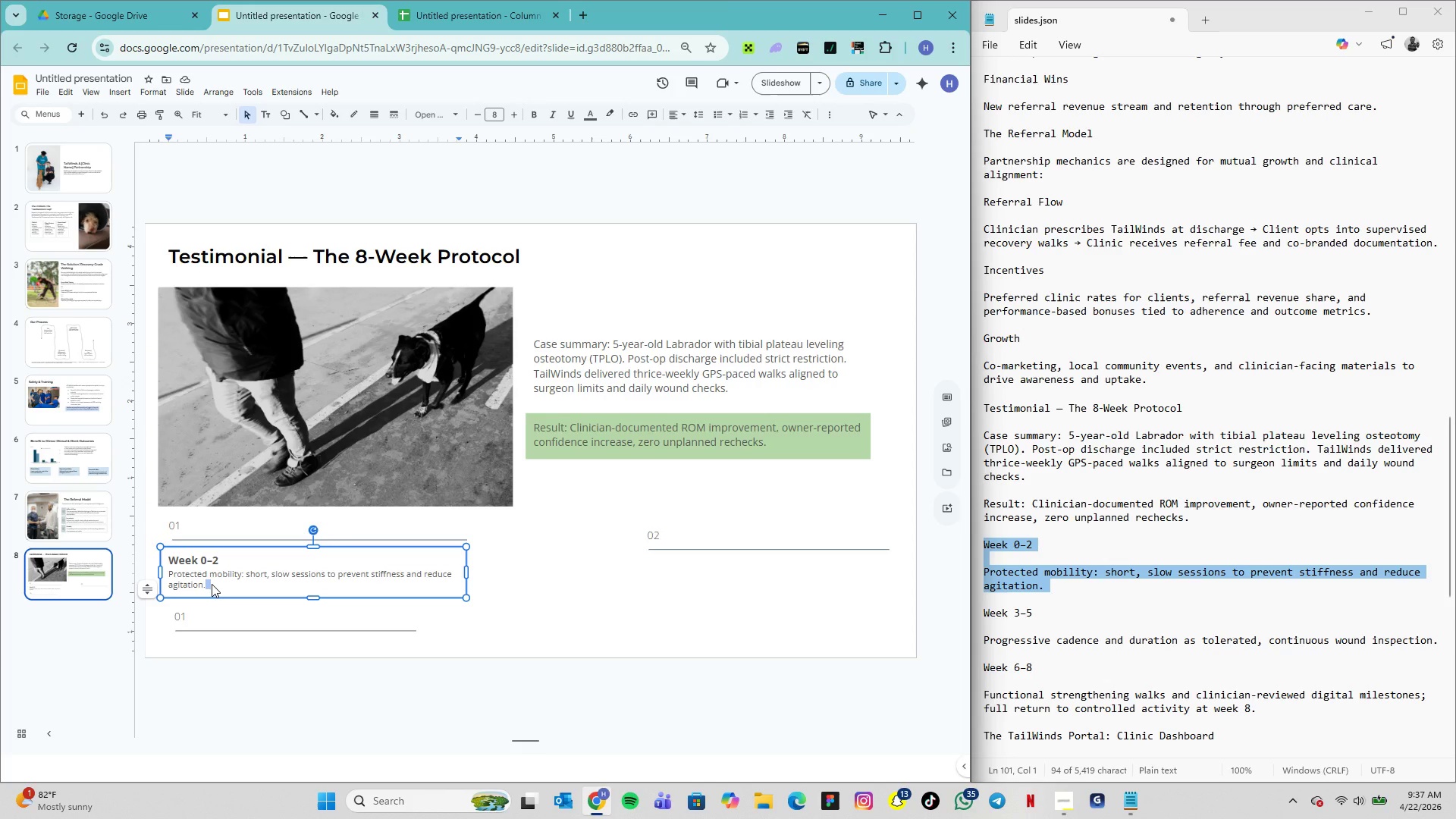 
left_click_drag(start_coordinate=[212, 584], to_coordinate=[206, 582])
 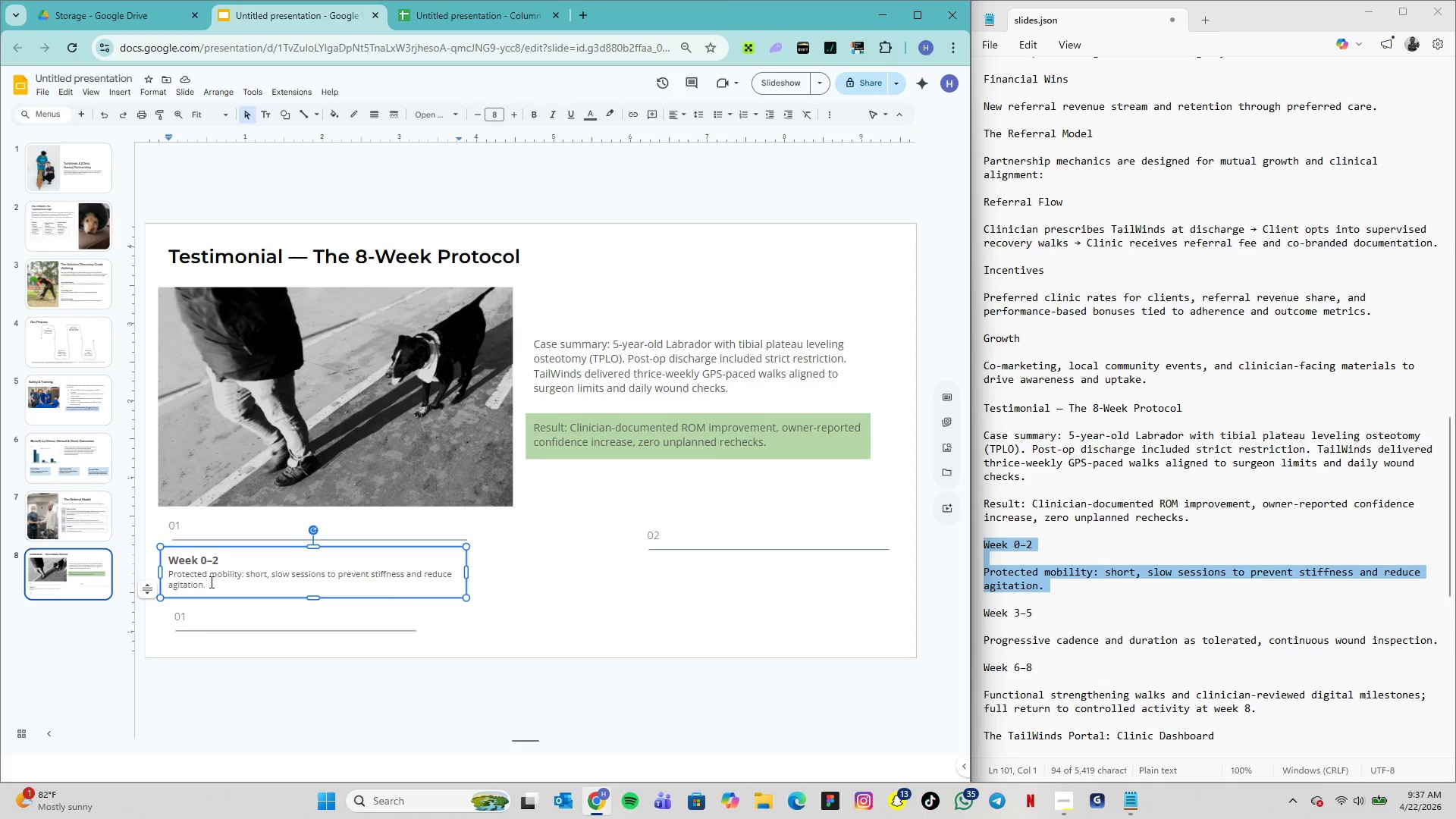 
left_click_drag(start_coordinate=[210, 582], to_coordinate=[170, 573])
 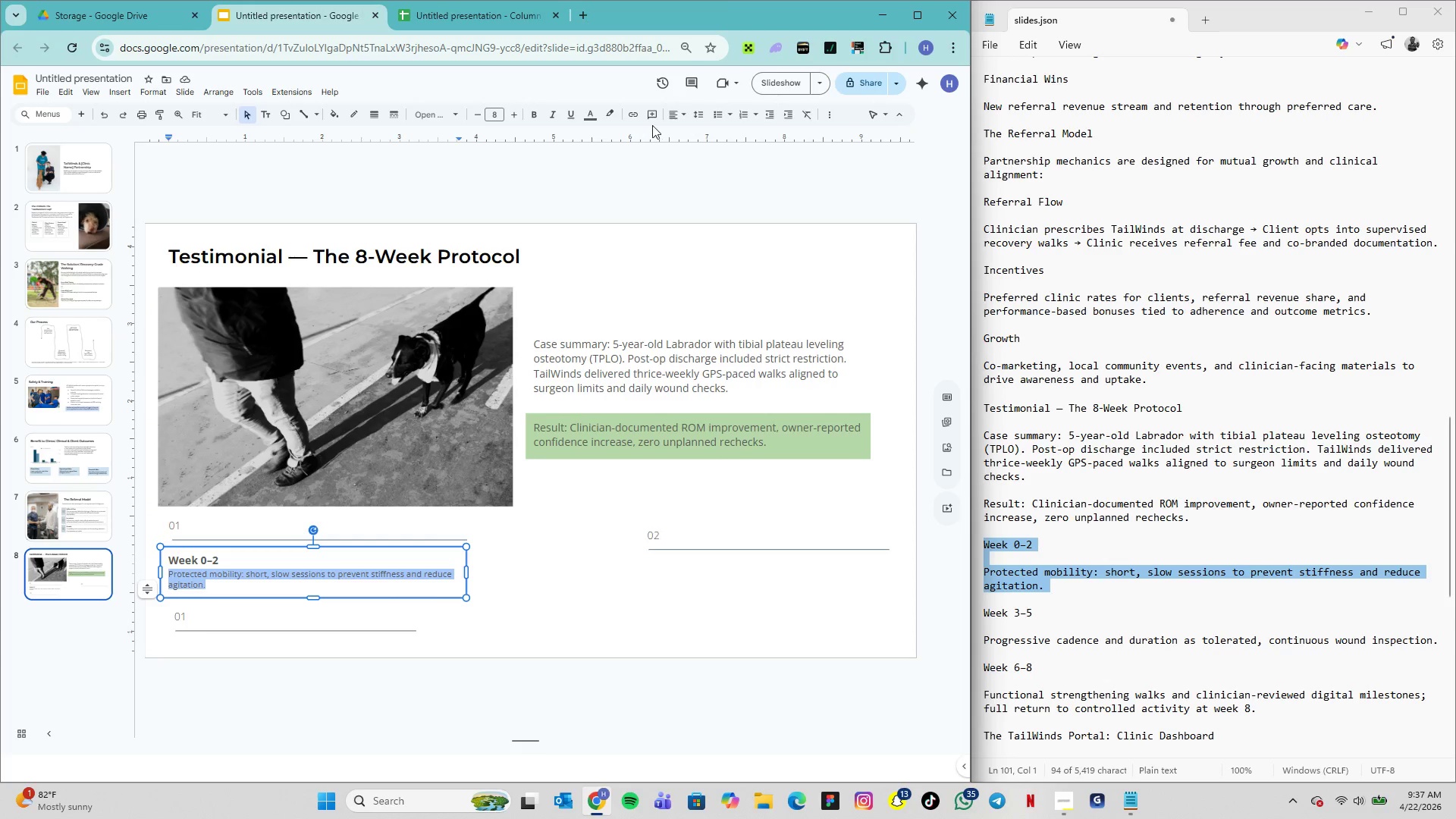 
mouse_move([627, 117])
 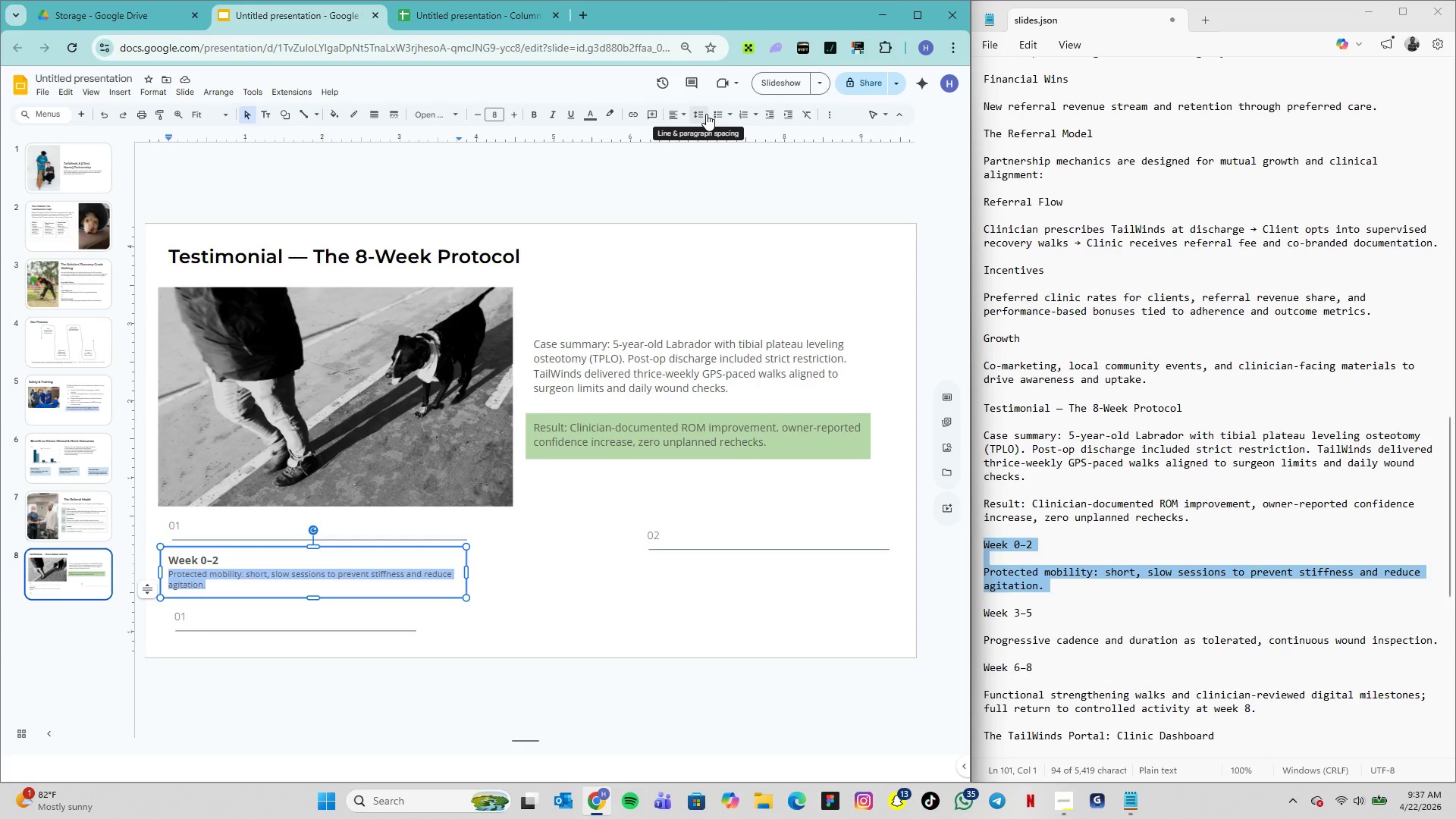 
left_click([706, 114])
 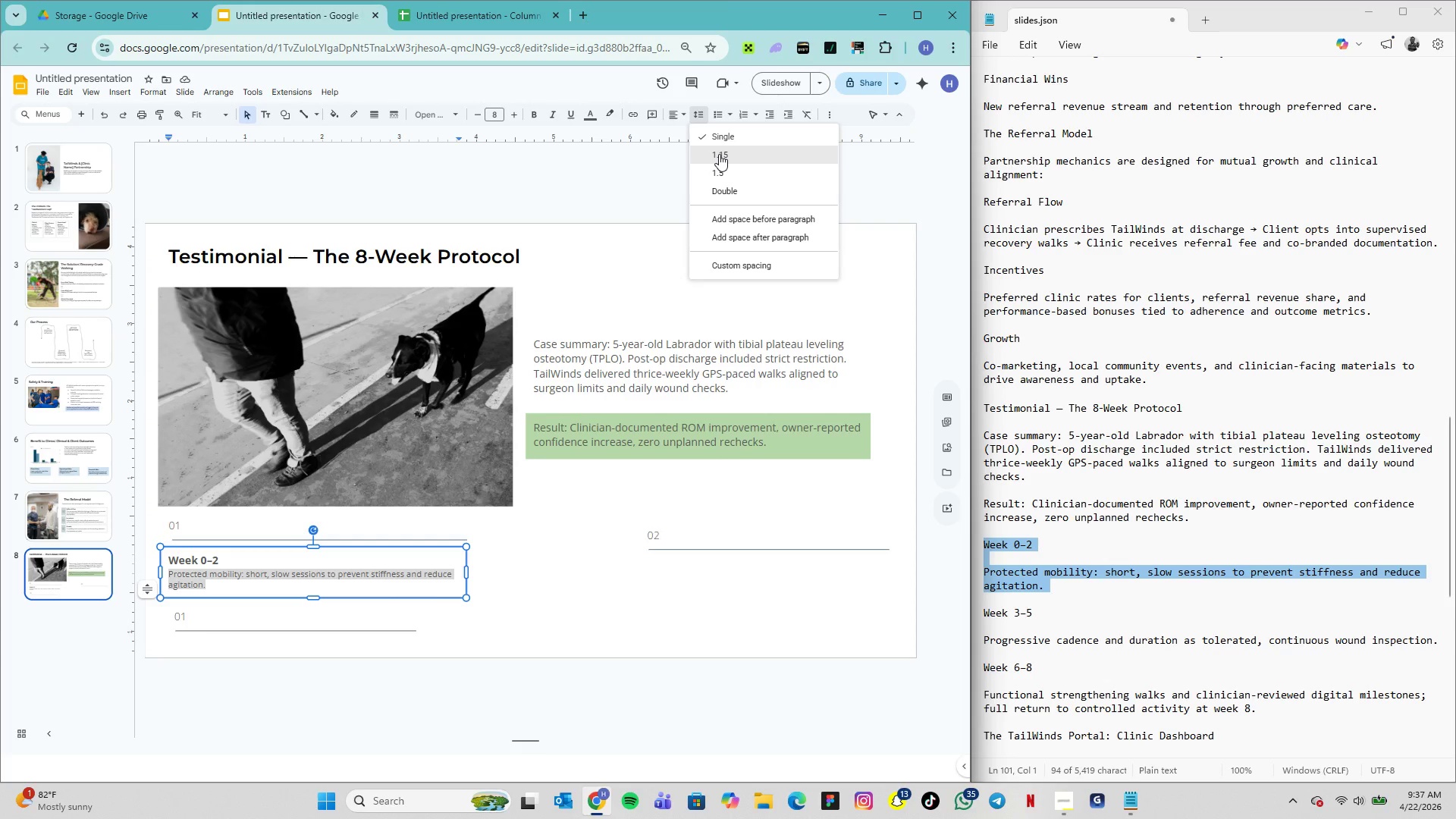 
left_click([719, 154])
 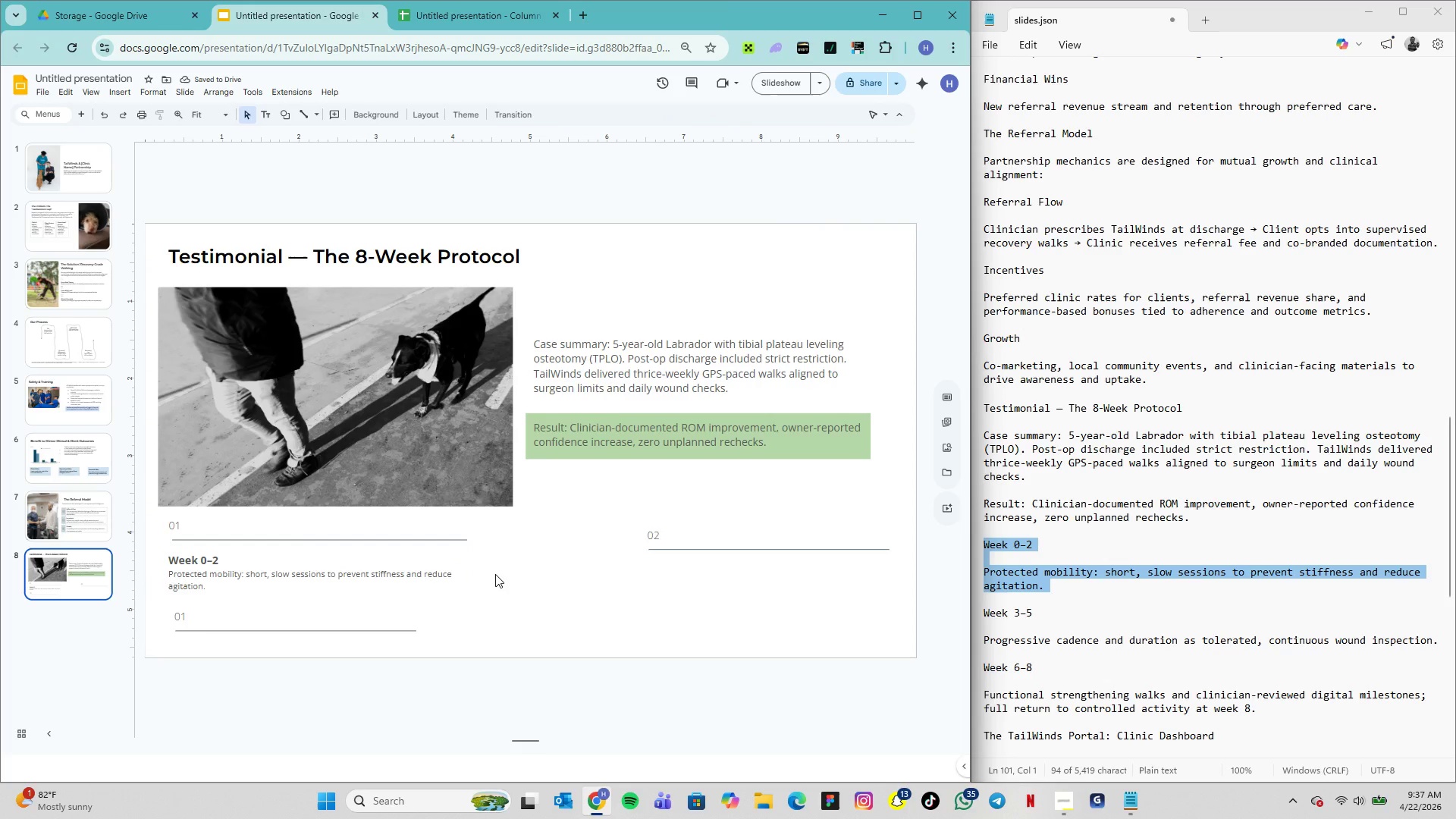 
left_click([483, 570])
 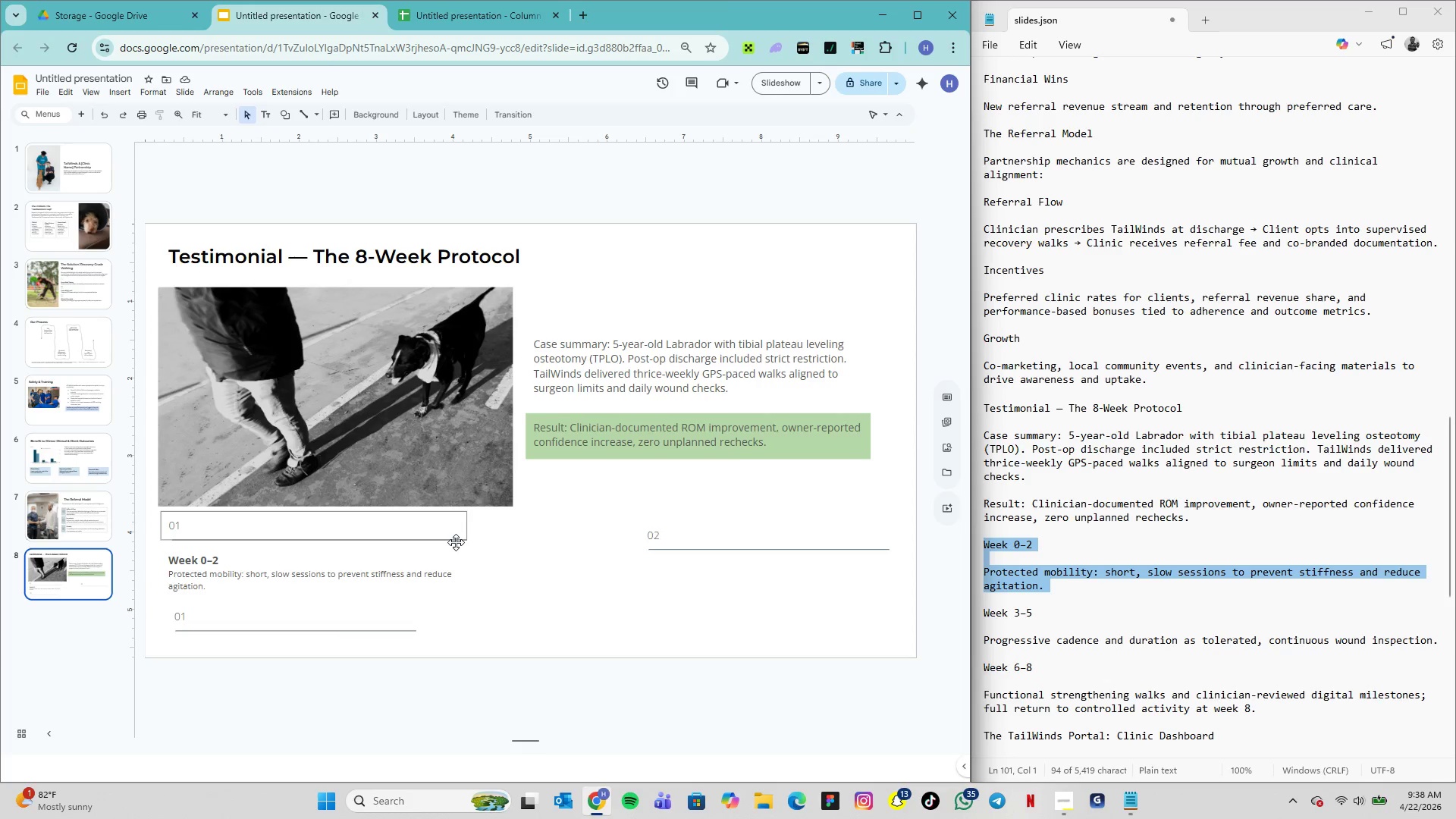 
wait(14.88)
 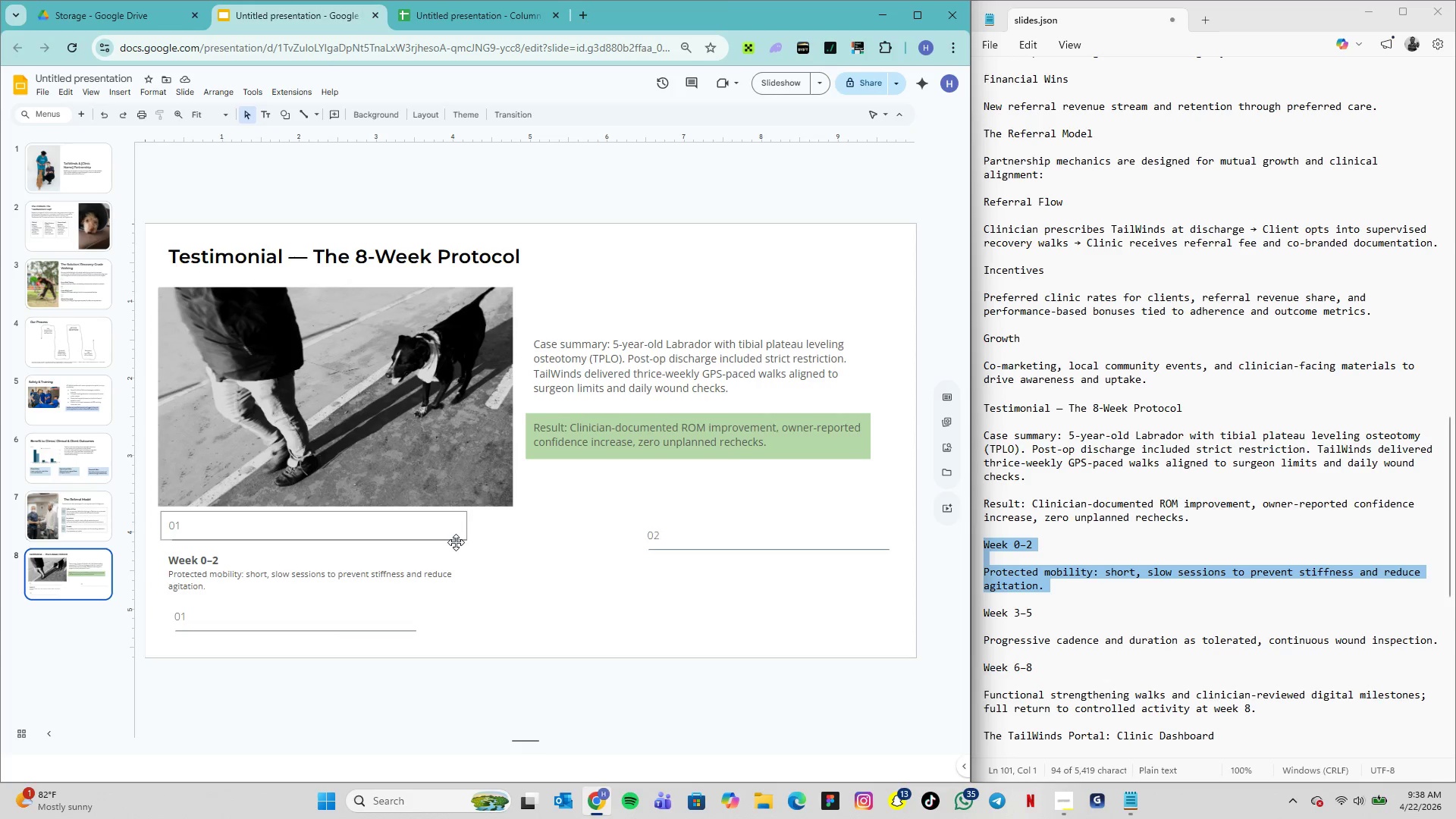 
left_click([180, 535])
 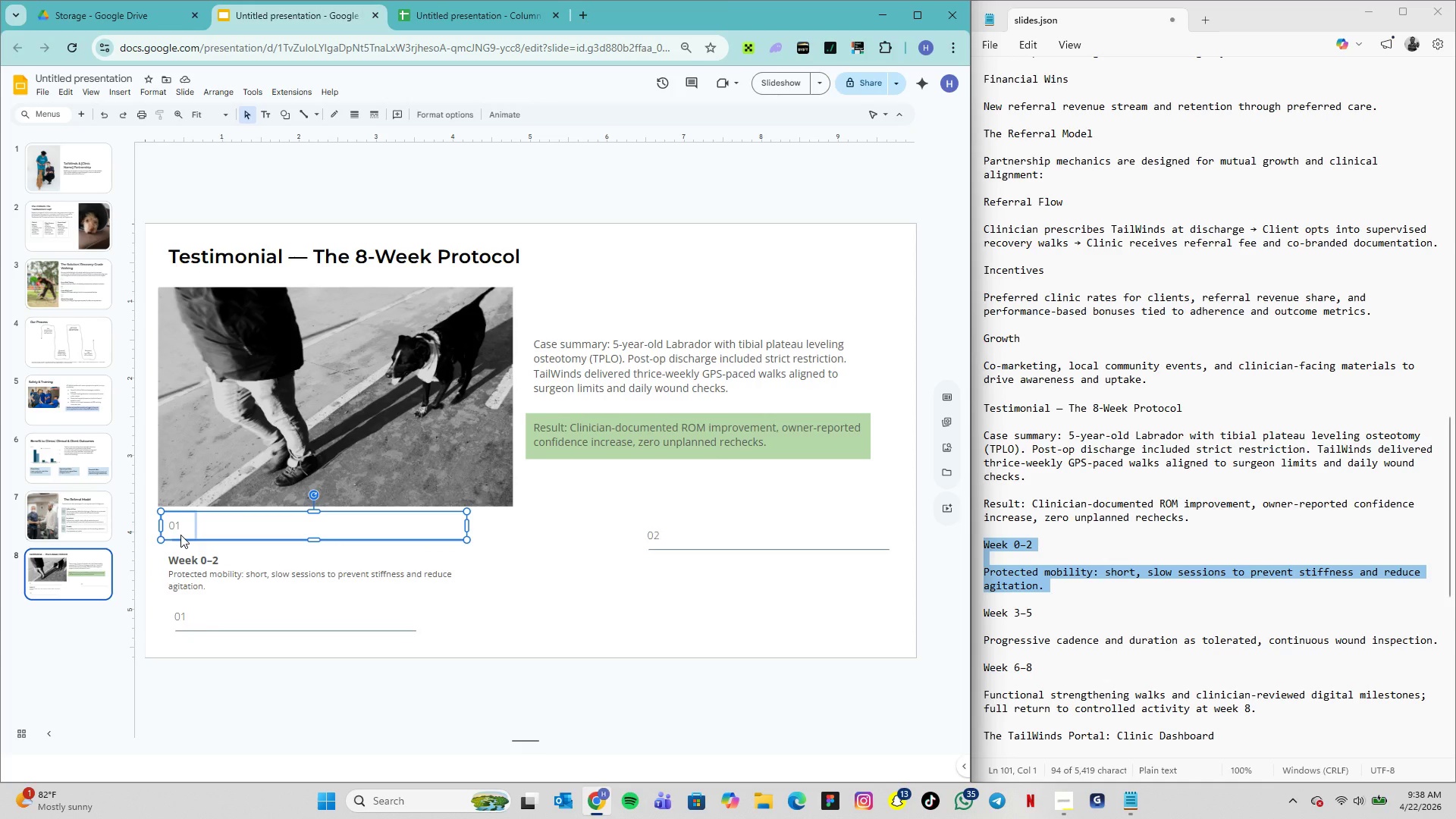 
hold_key(key=ShiftLeft, duration=1.09)
left_click([198, 566])
 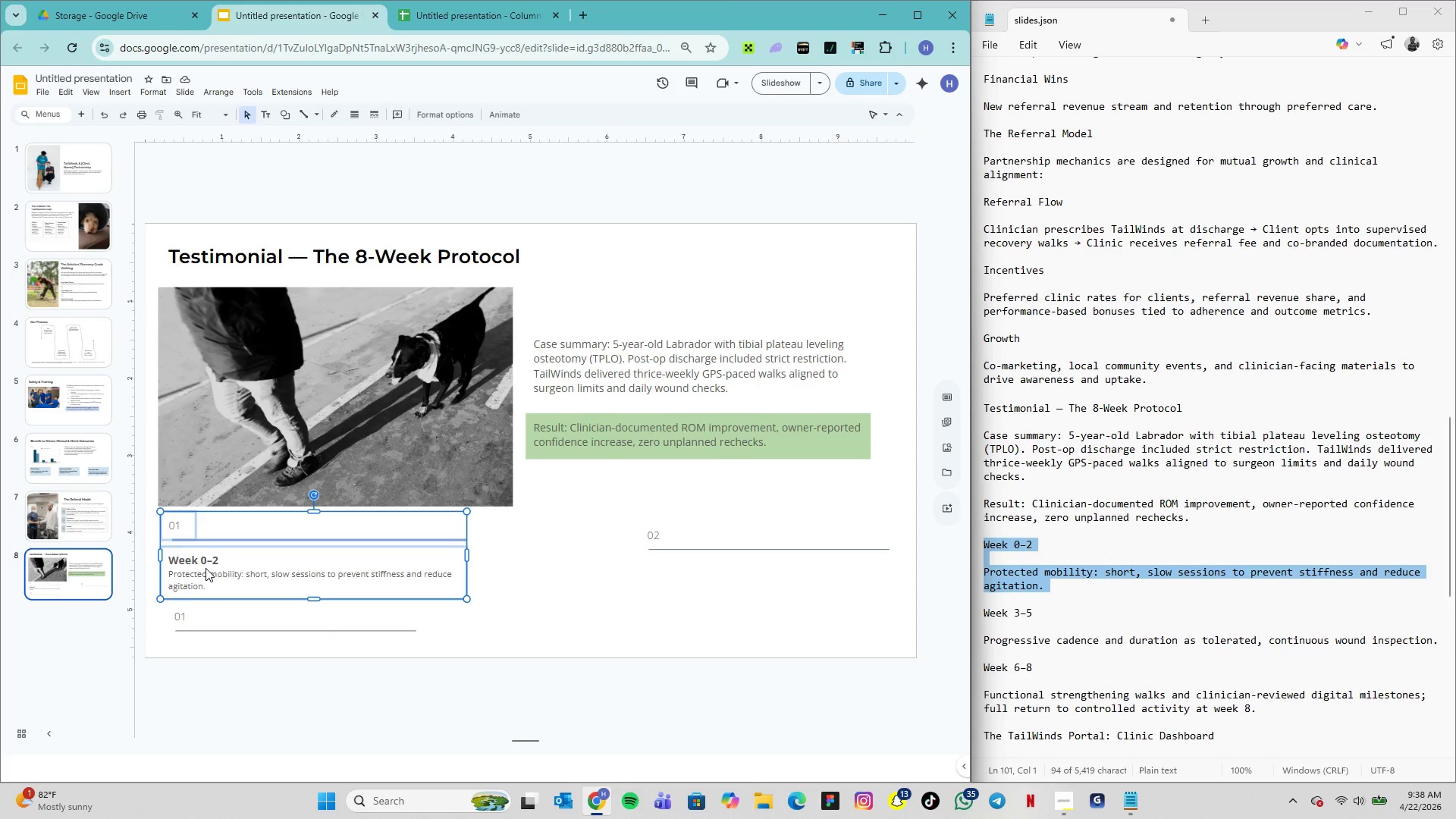 
wait(5.2)
 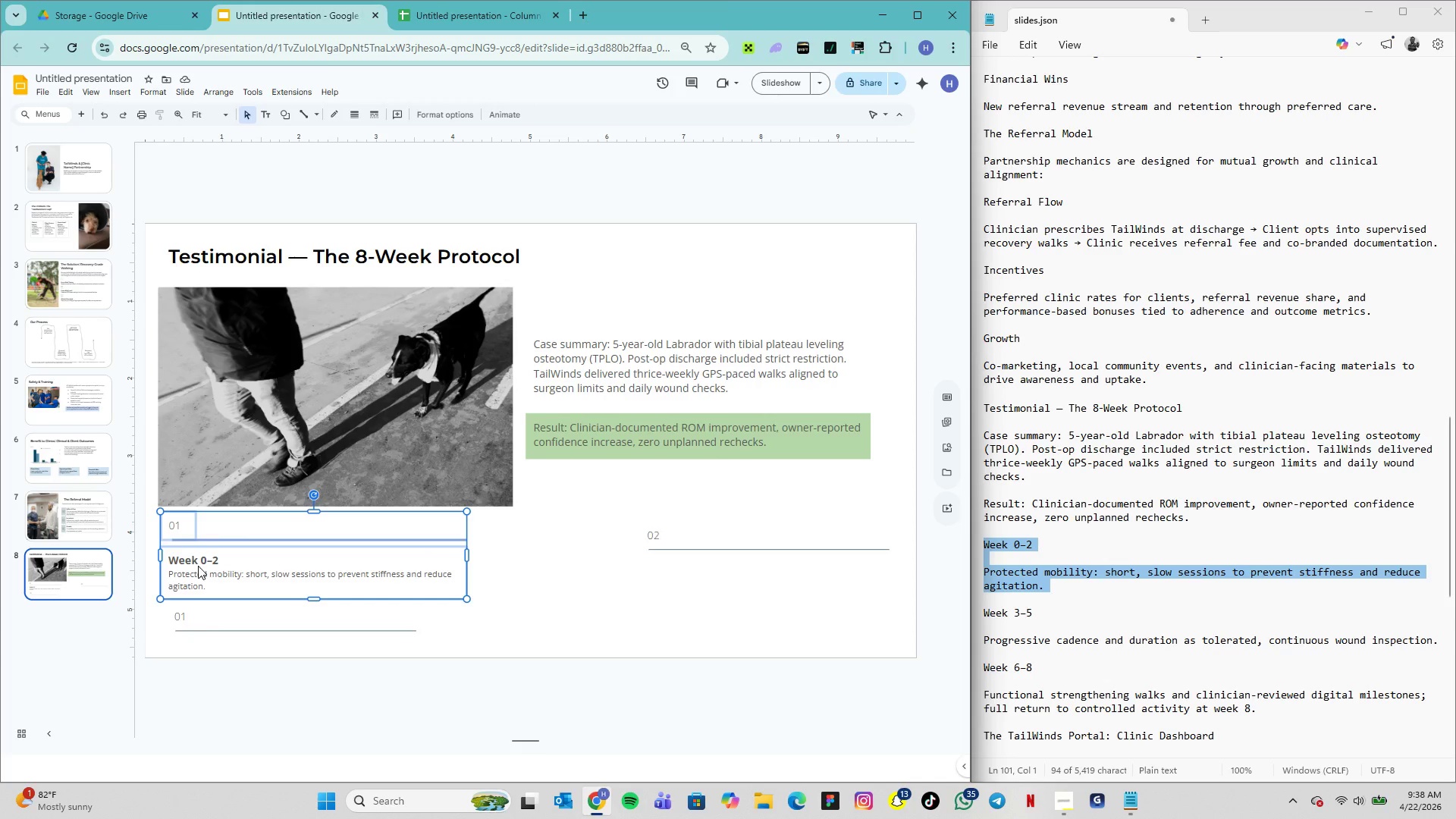 
right_click([206, 568])
 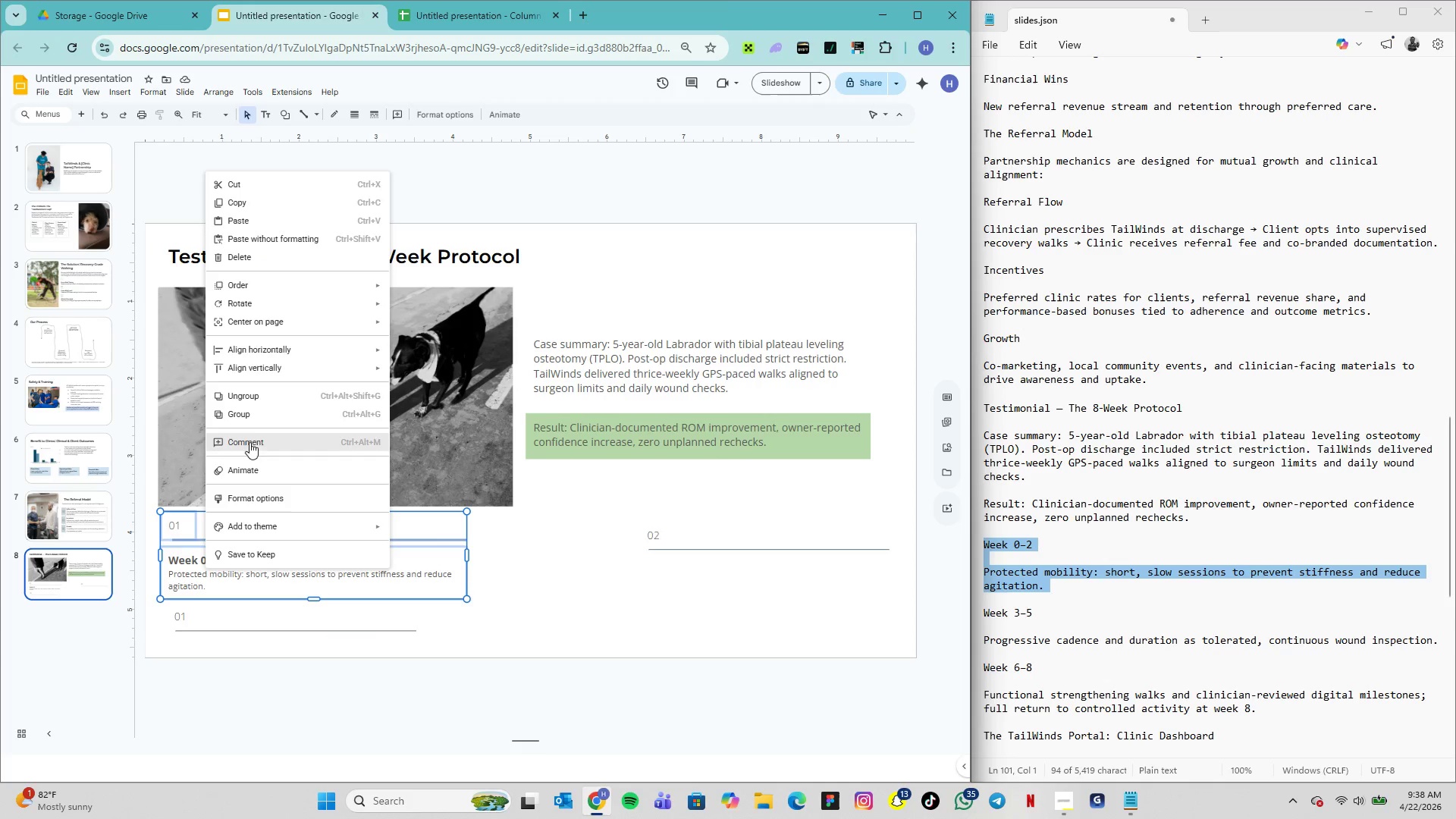 
left_click([257, 409])
 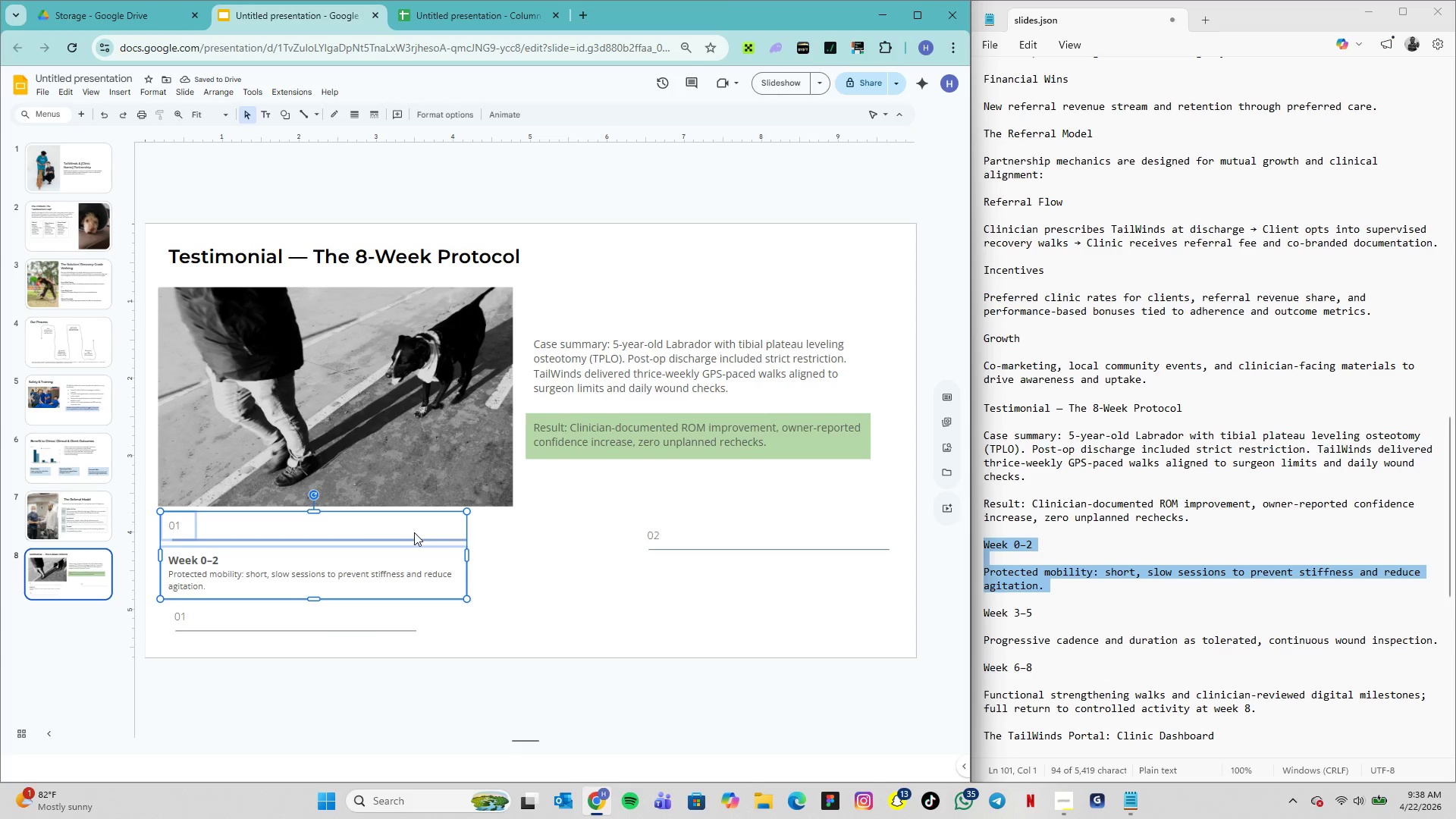 
wait(8.42)
 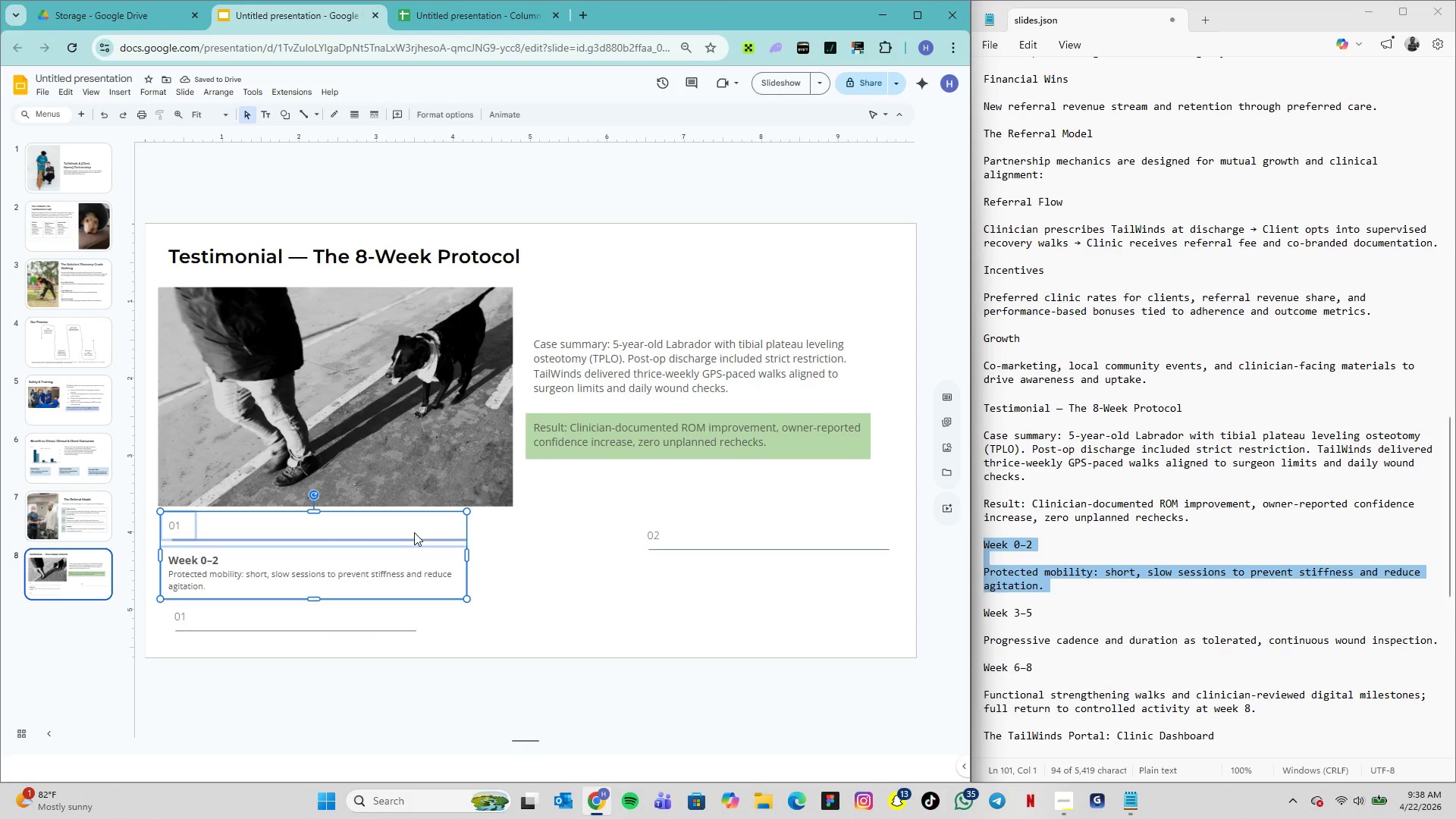 
left_click([665, 552])
 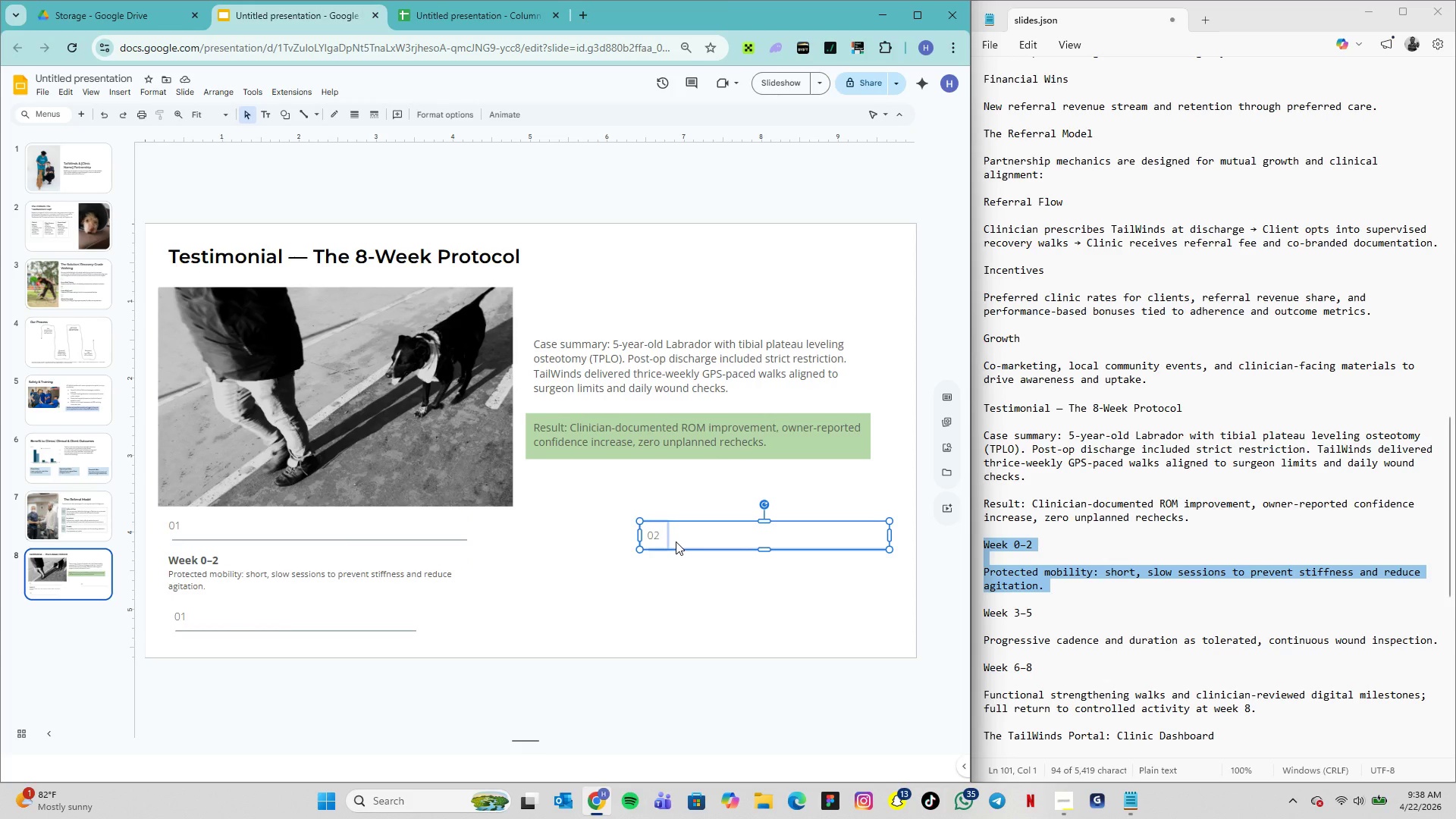 
key(Delete)
 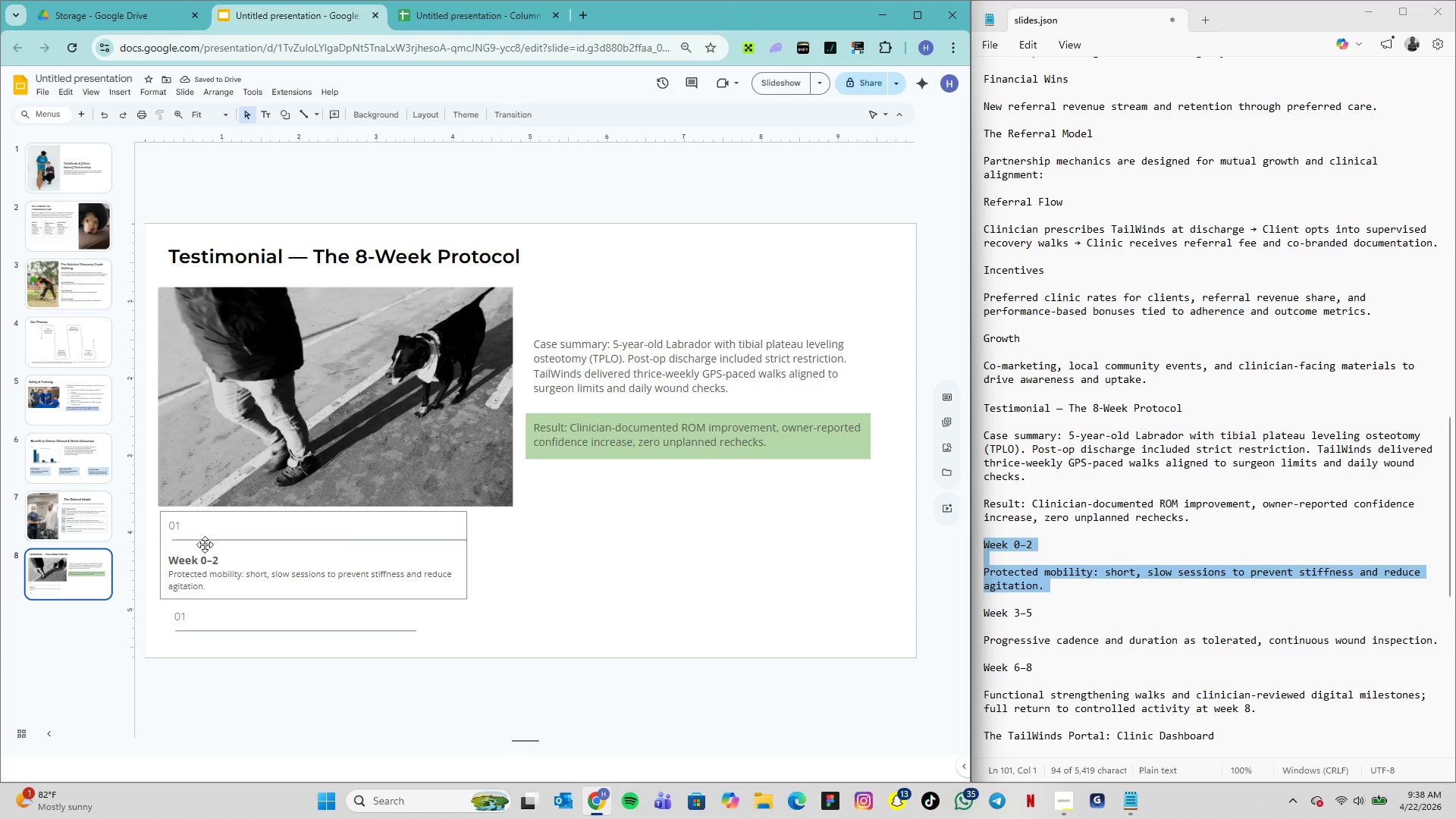 
left_click([218, 542])
 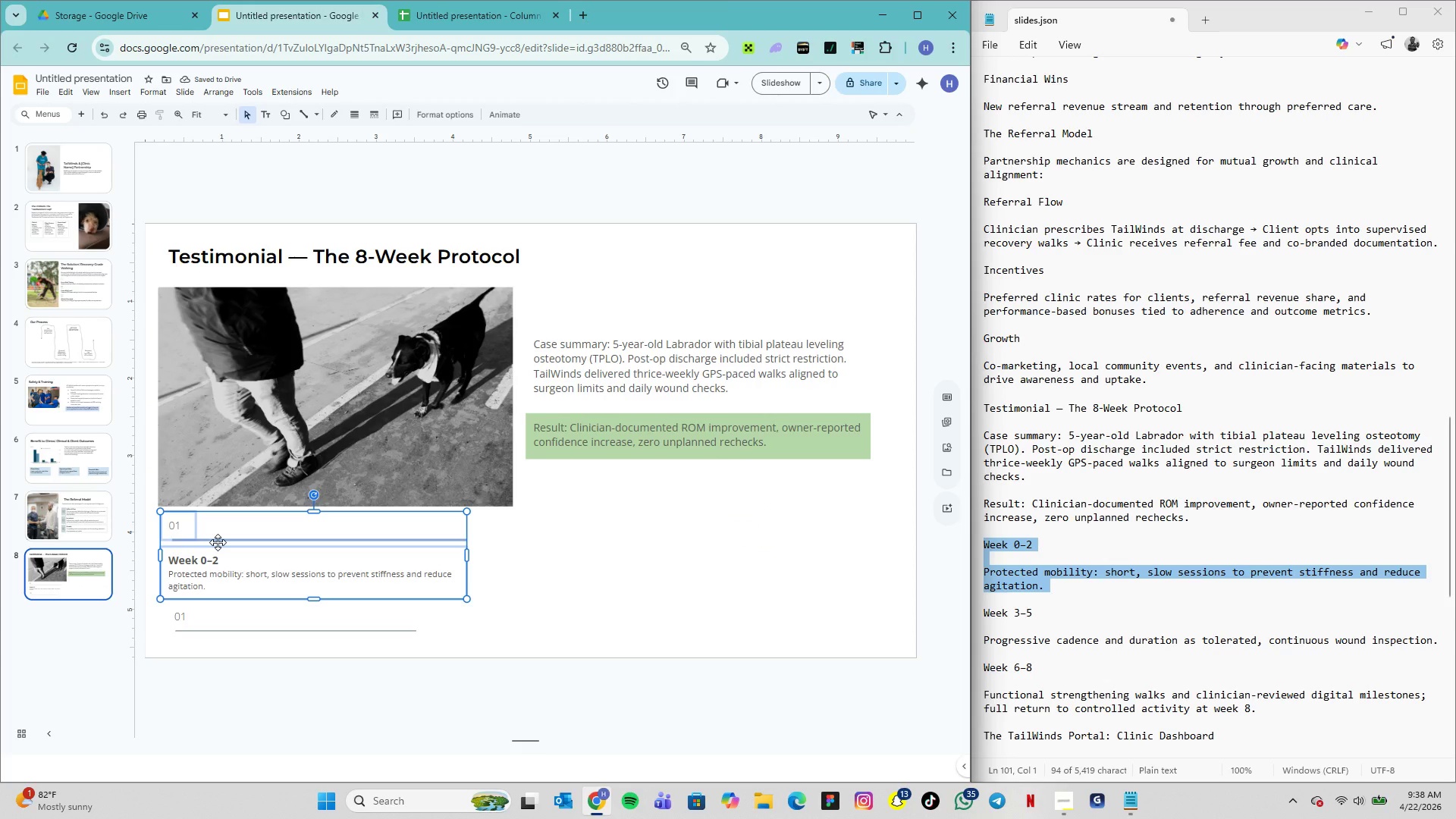 
key(Control+D)
 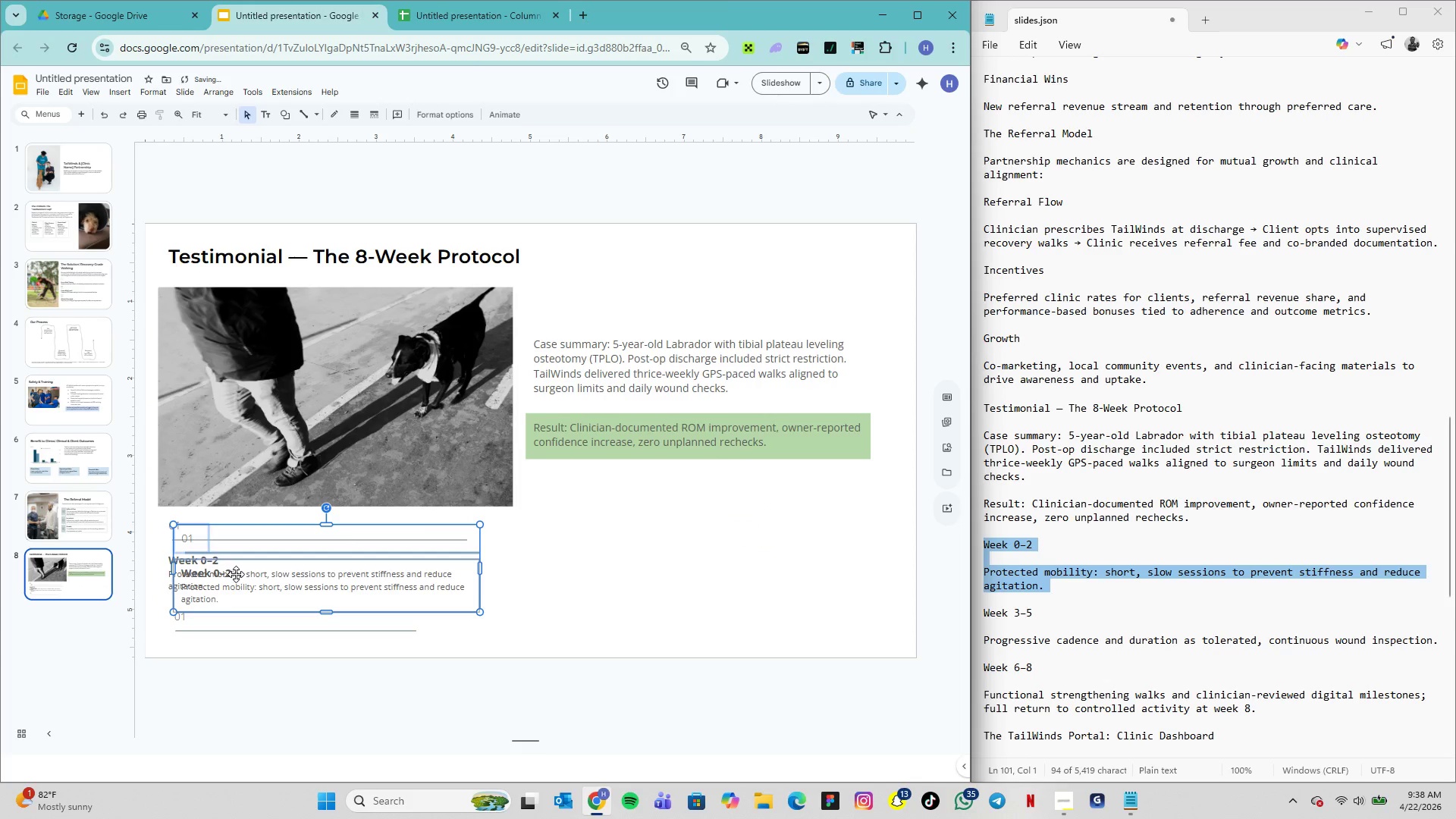 
left_click_drag(start_coordinate=[236, 574], to_coordinate=[575, 579])
 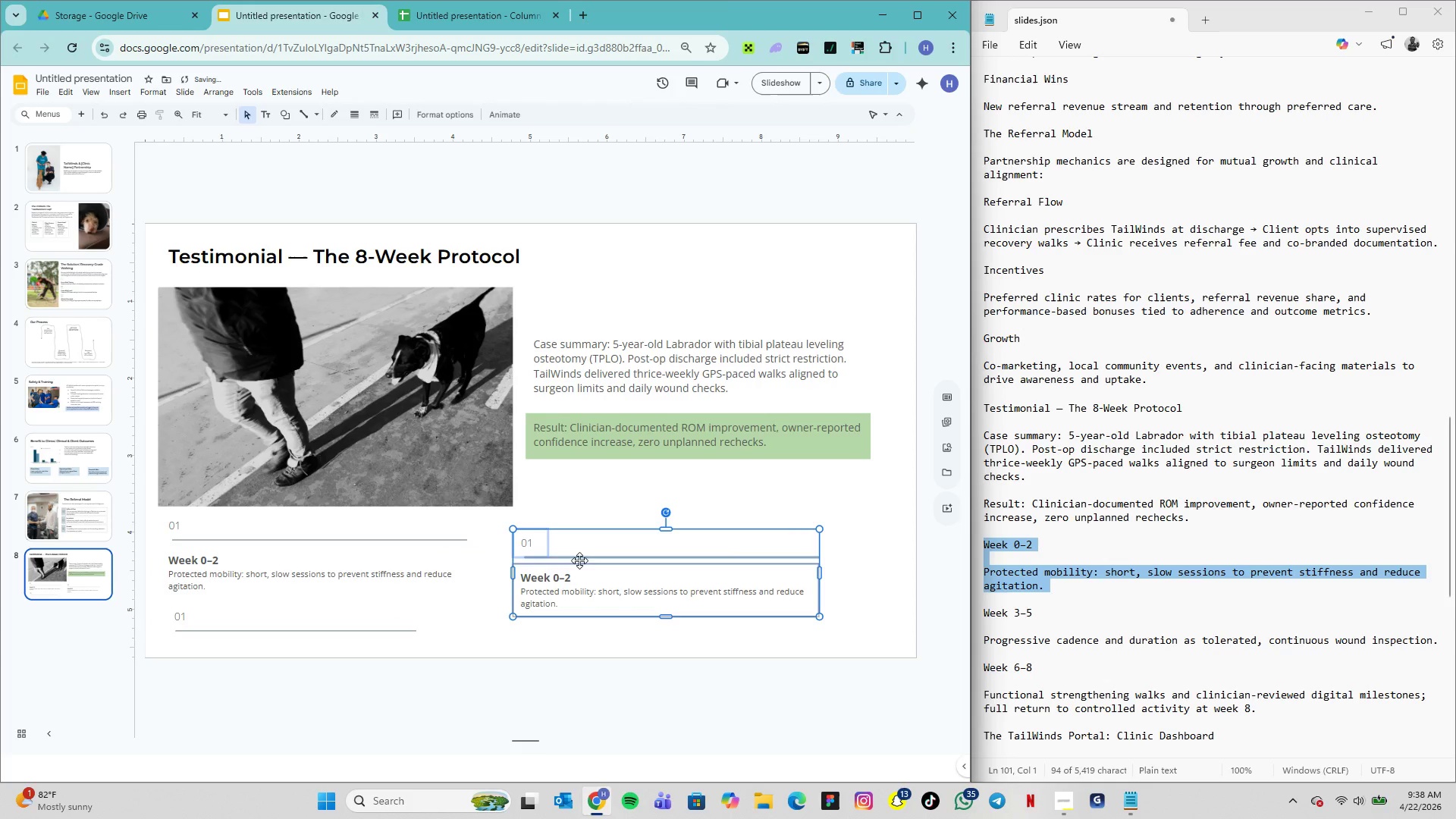 
left_click_drag(start_coordinate=[582, 560], to_coordinate=[581, 547])
 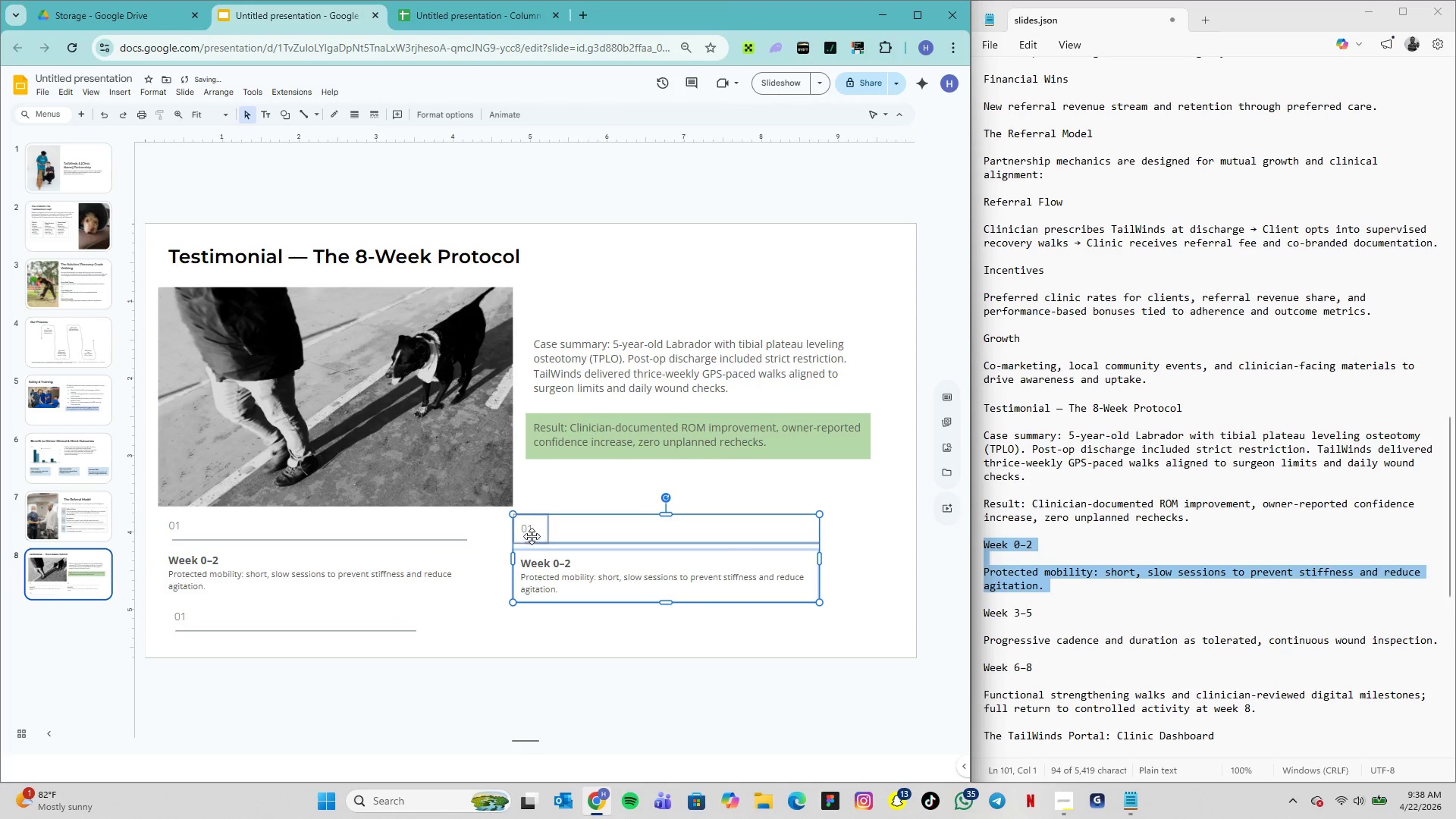 
double_click([528, 529])
 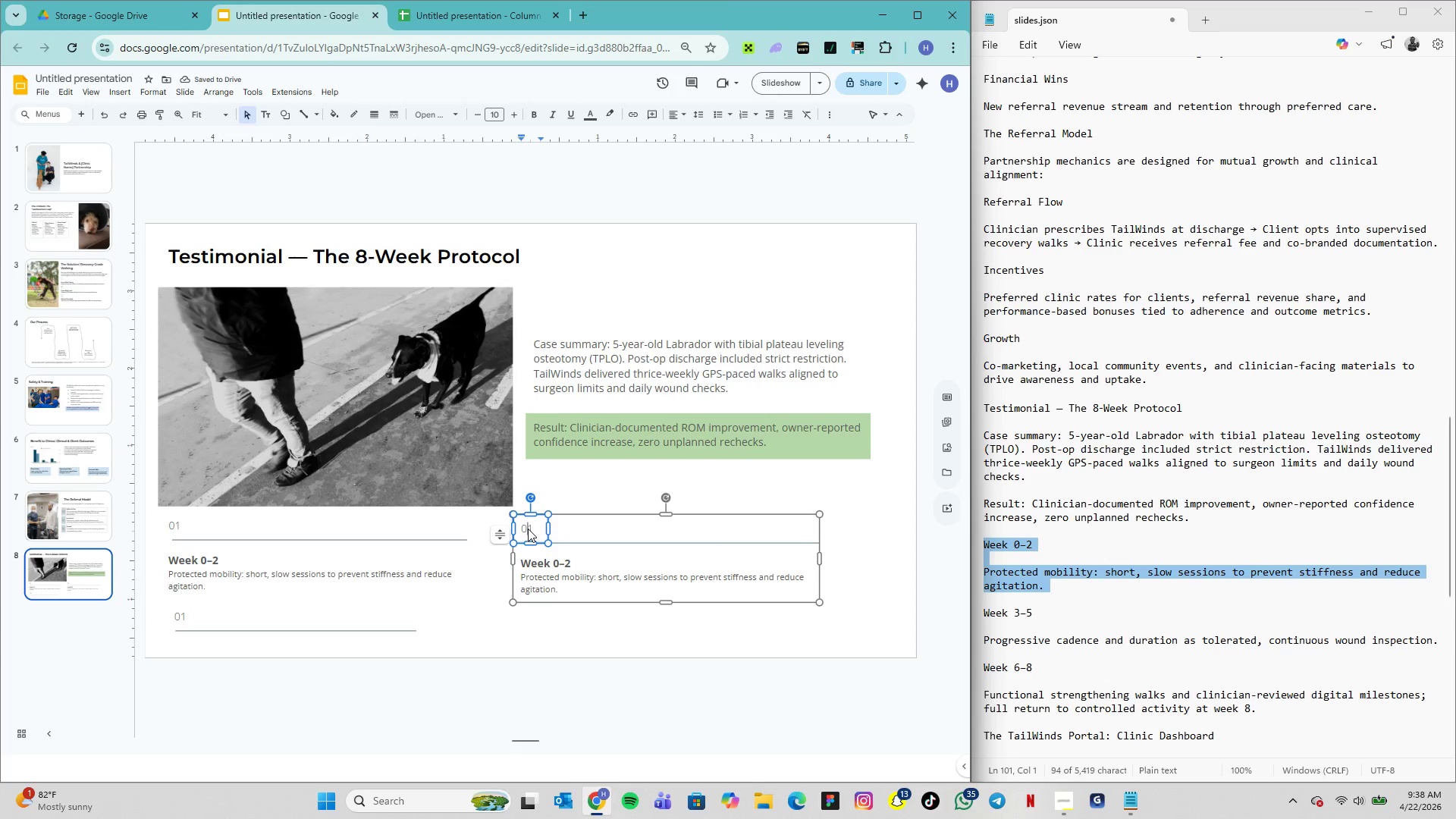 
triple_click([528, 529])
 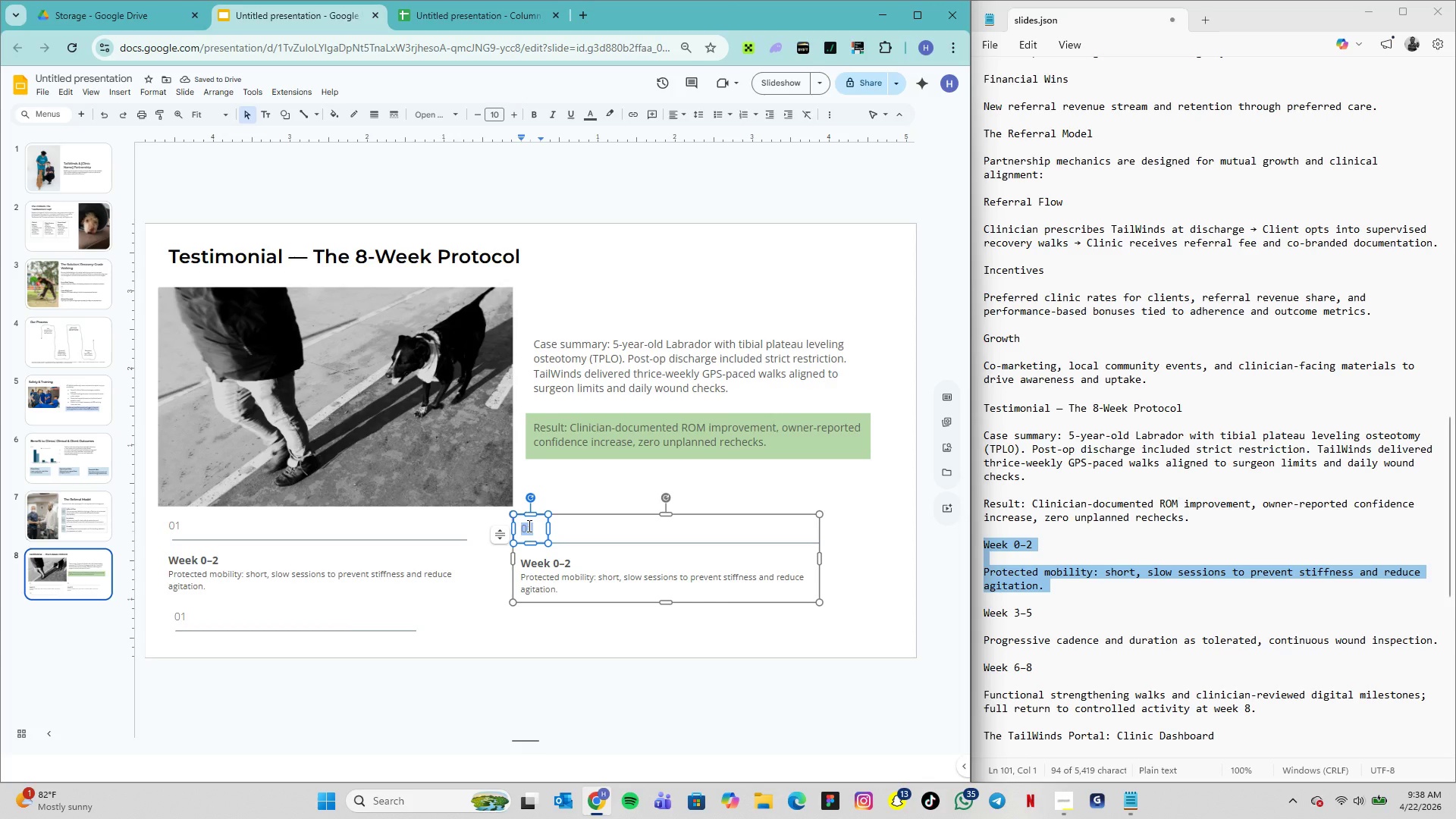 
type(02)
 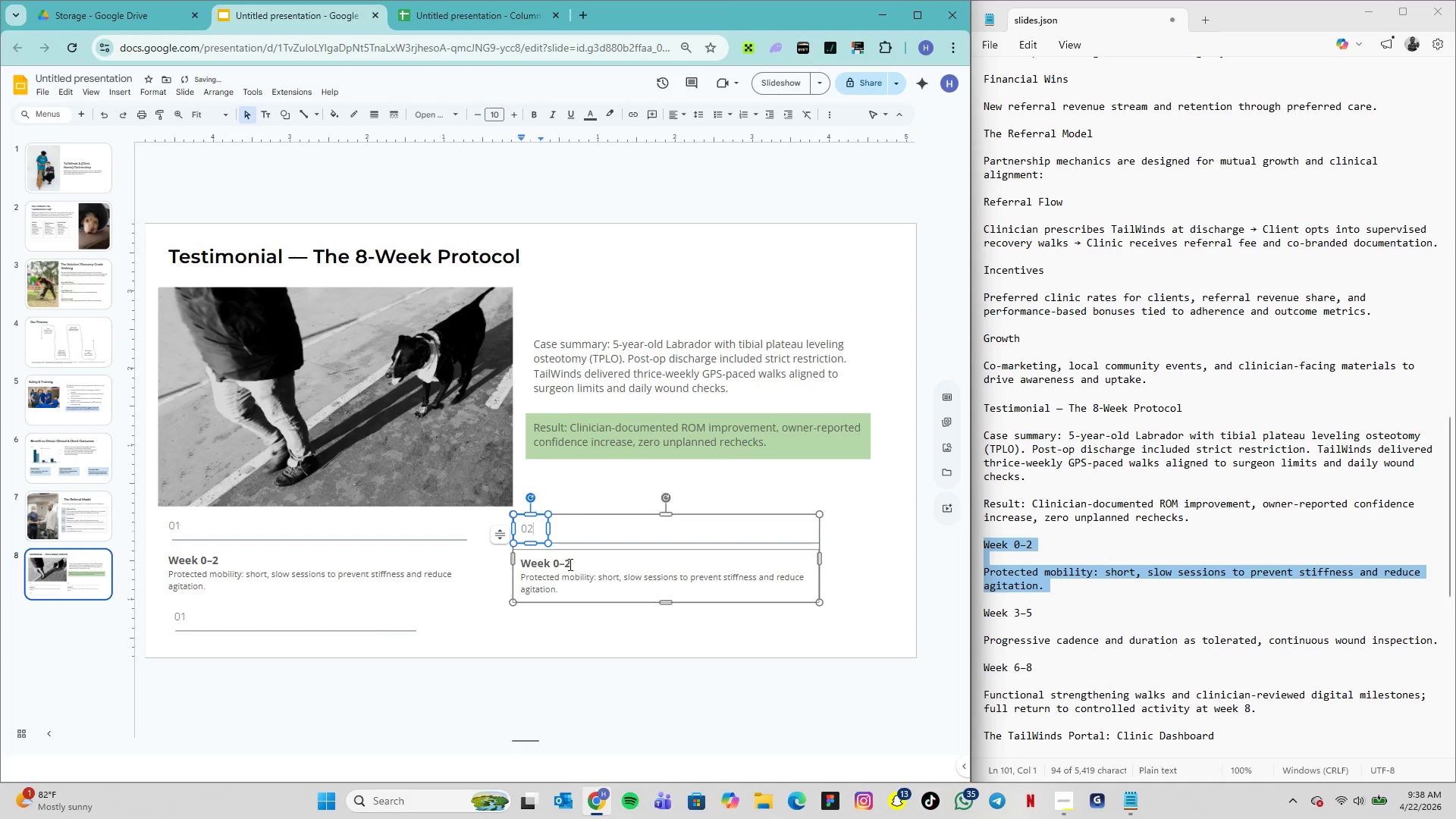 
double_click([564, 563])
 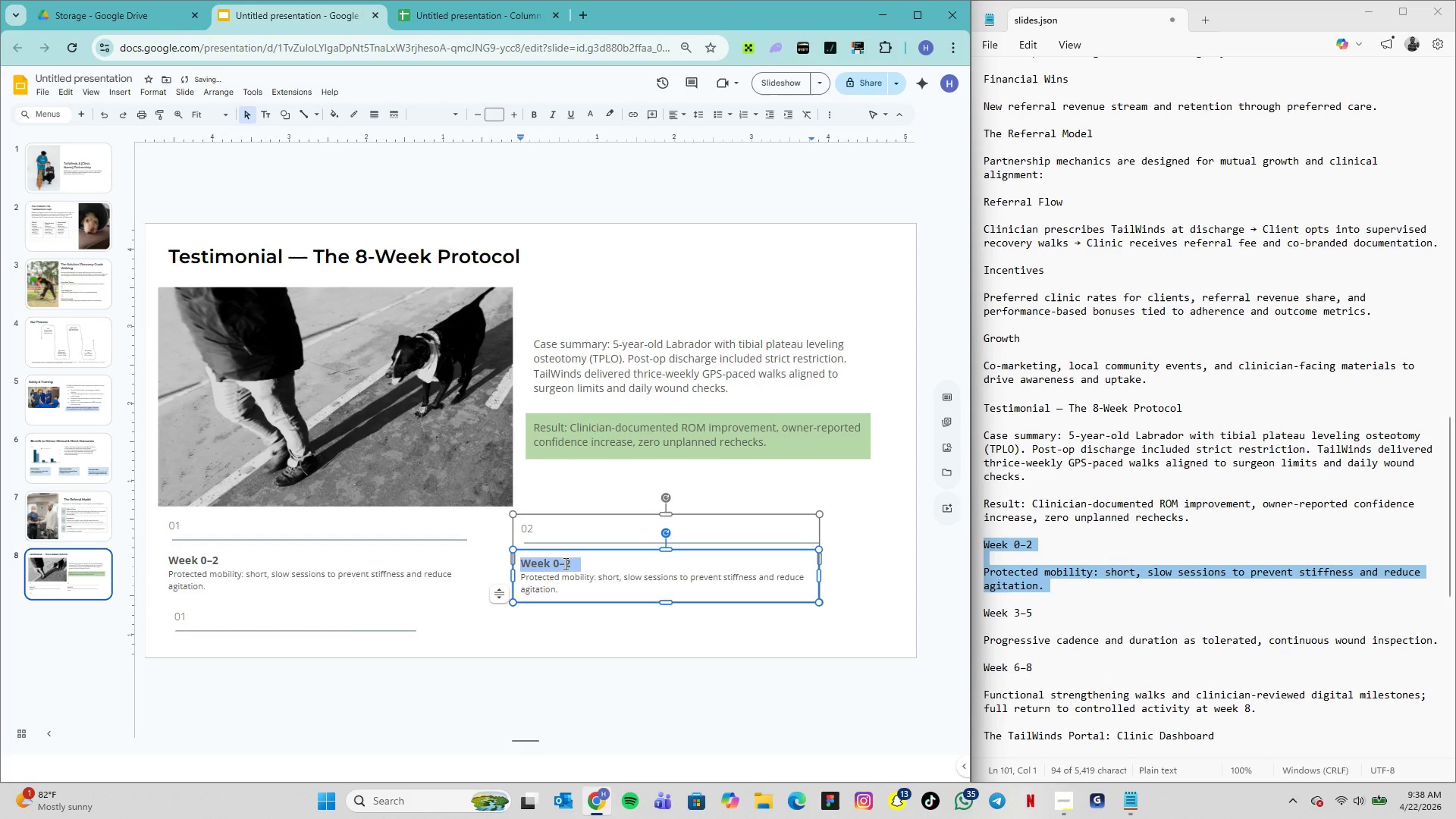 
triple_click([564, 563])
 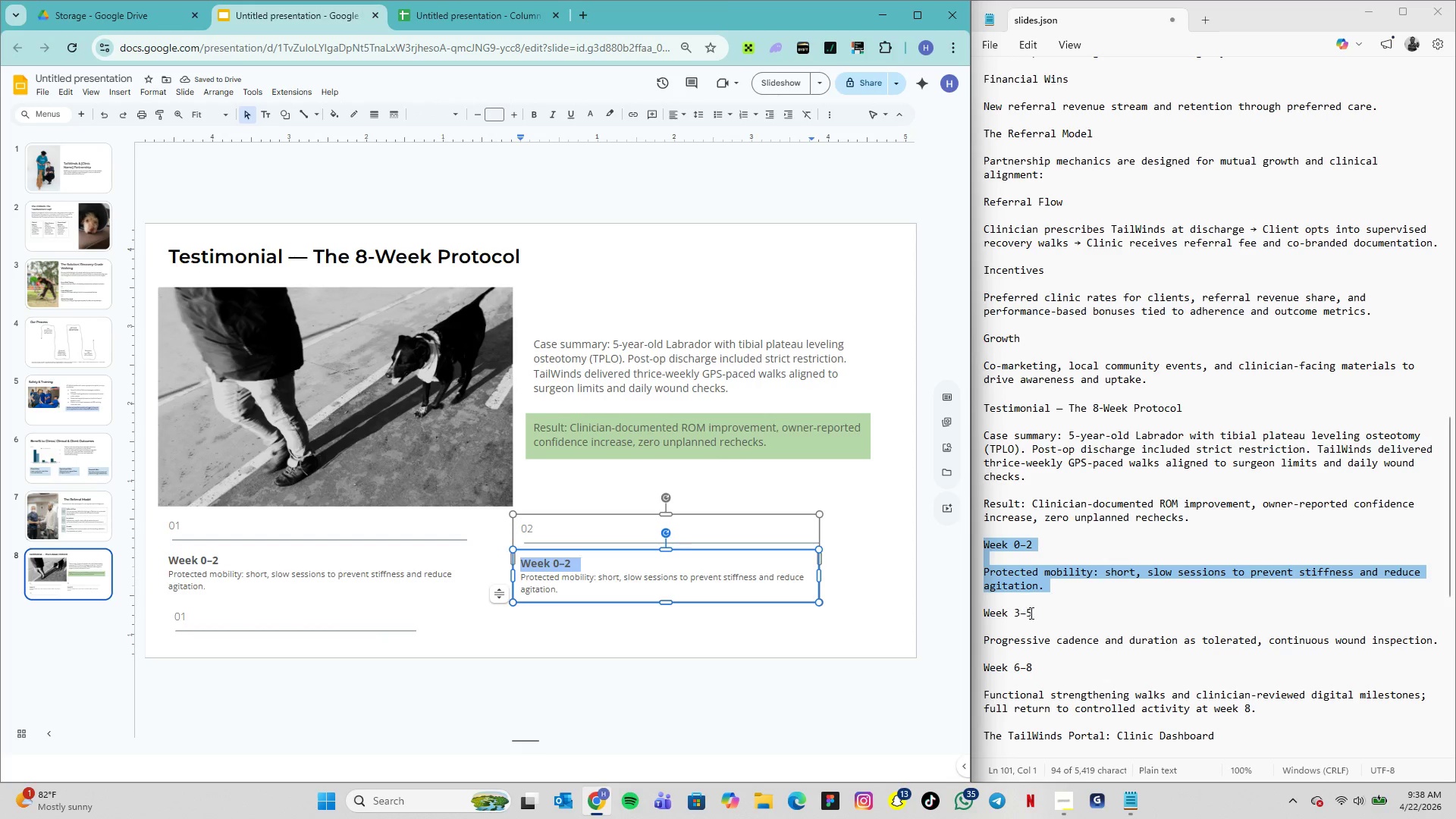 
left_click_drag(start_coordinate=[1036, 615], to_coordinate=[971, 615])
 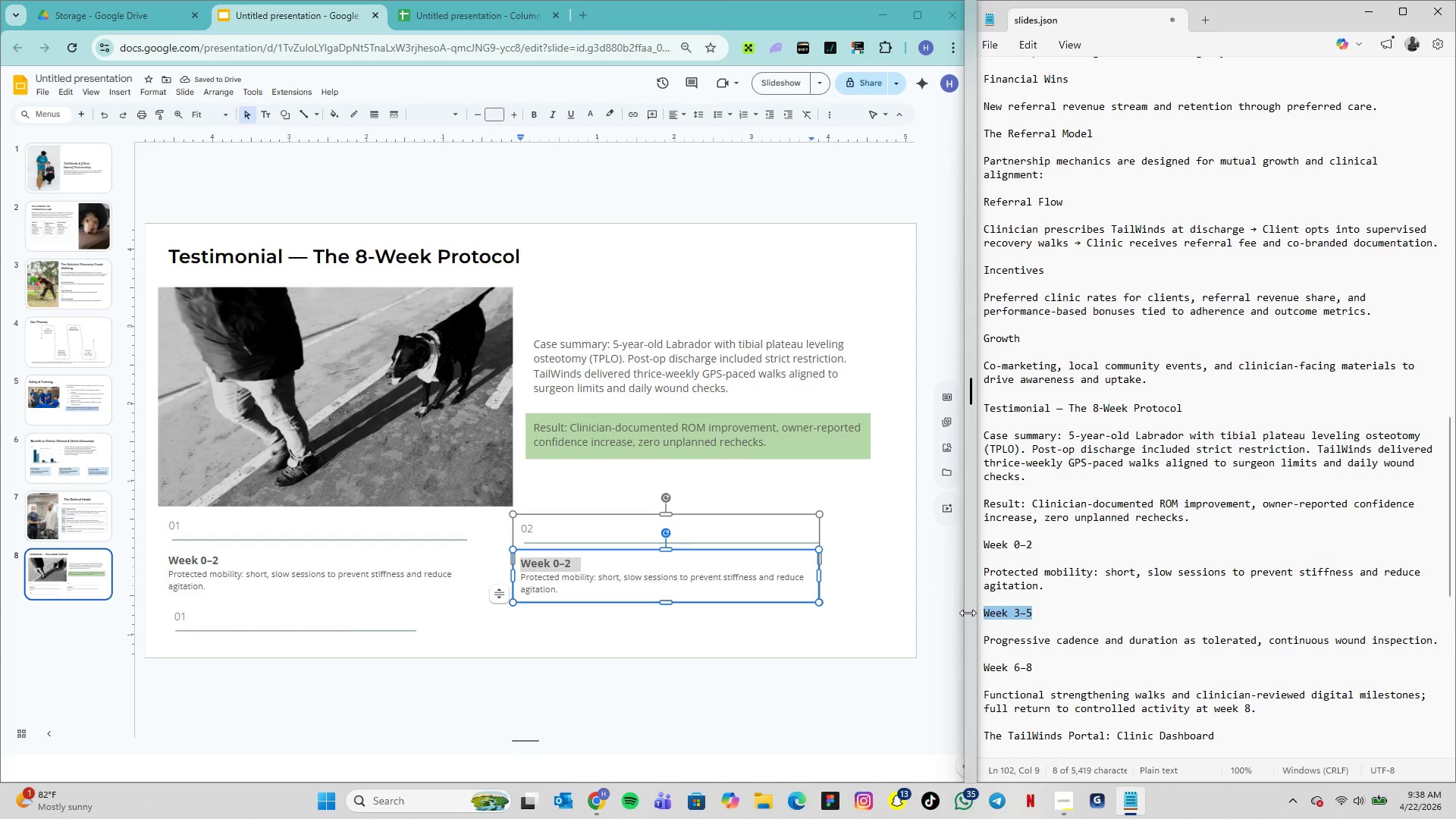 
key(Control+C)
 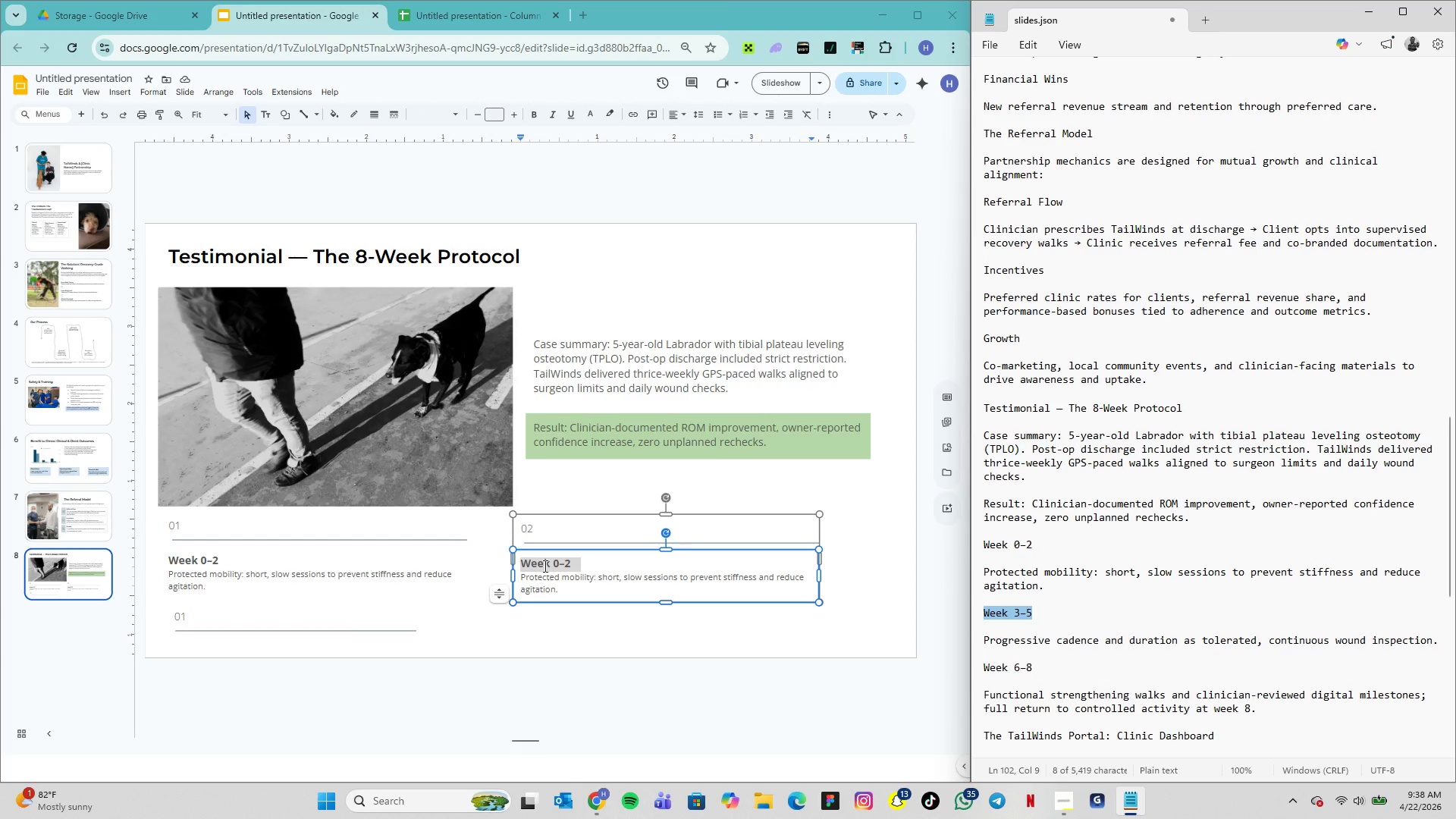 
hold_key(key=ControlLeft, duration=0.42)
 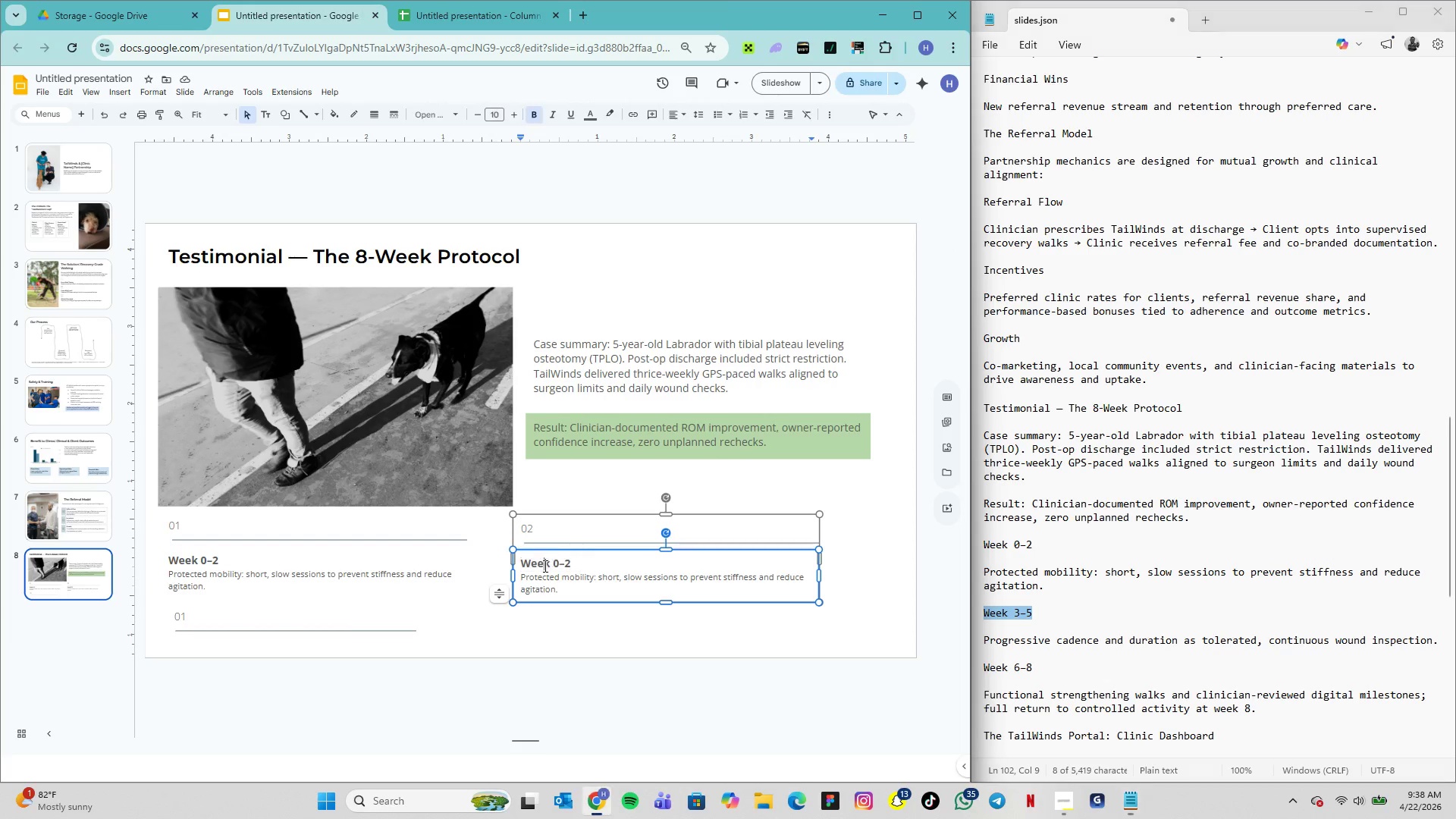 
double_click([544, 566])
 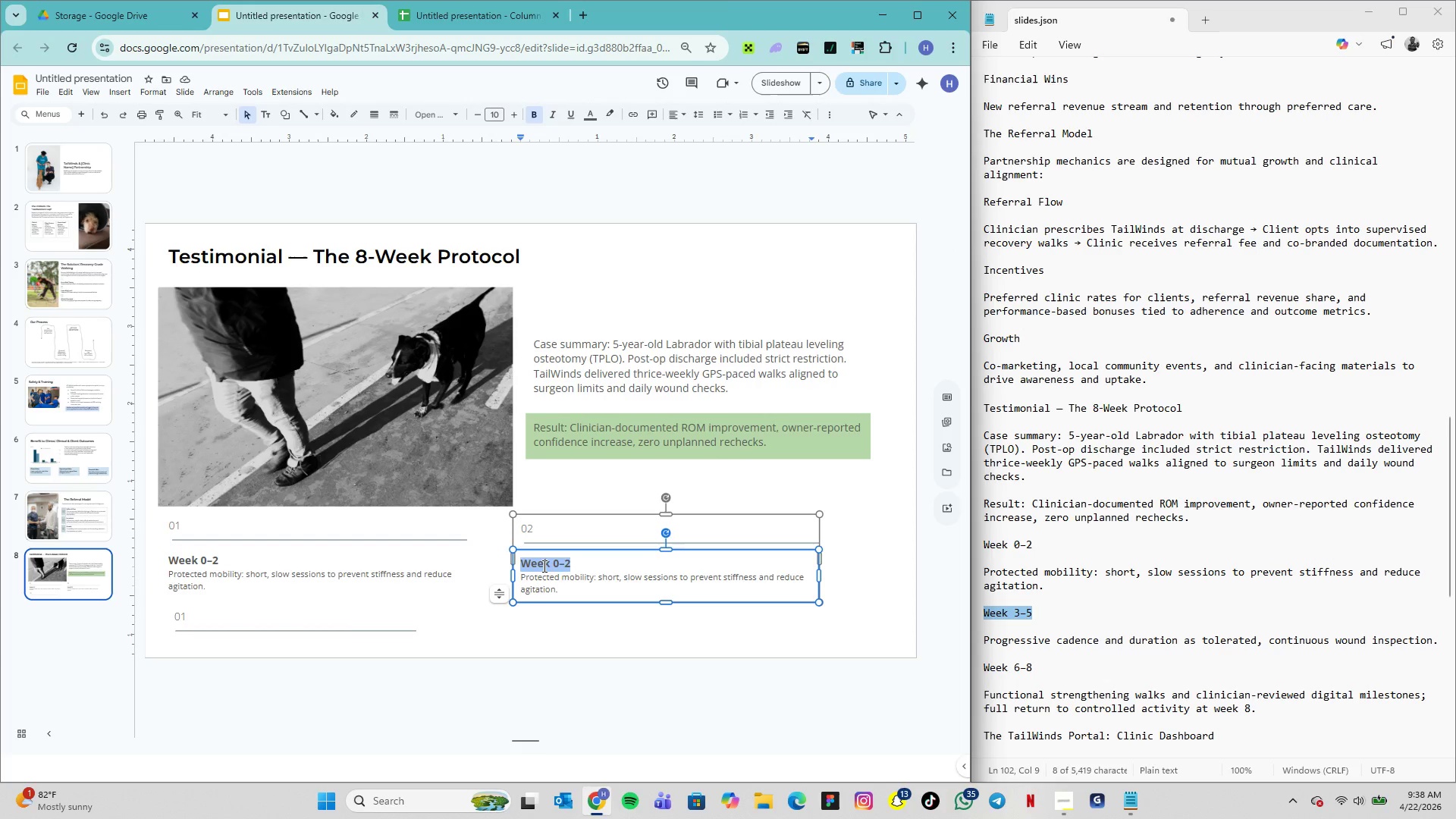 
key(Control+V)
 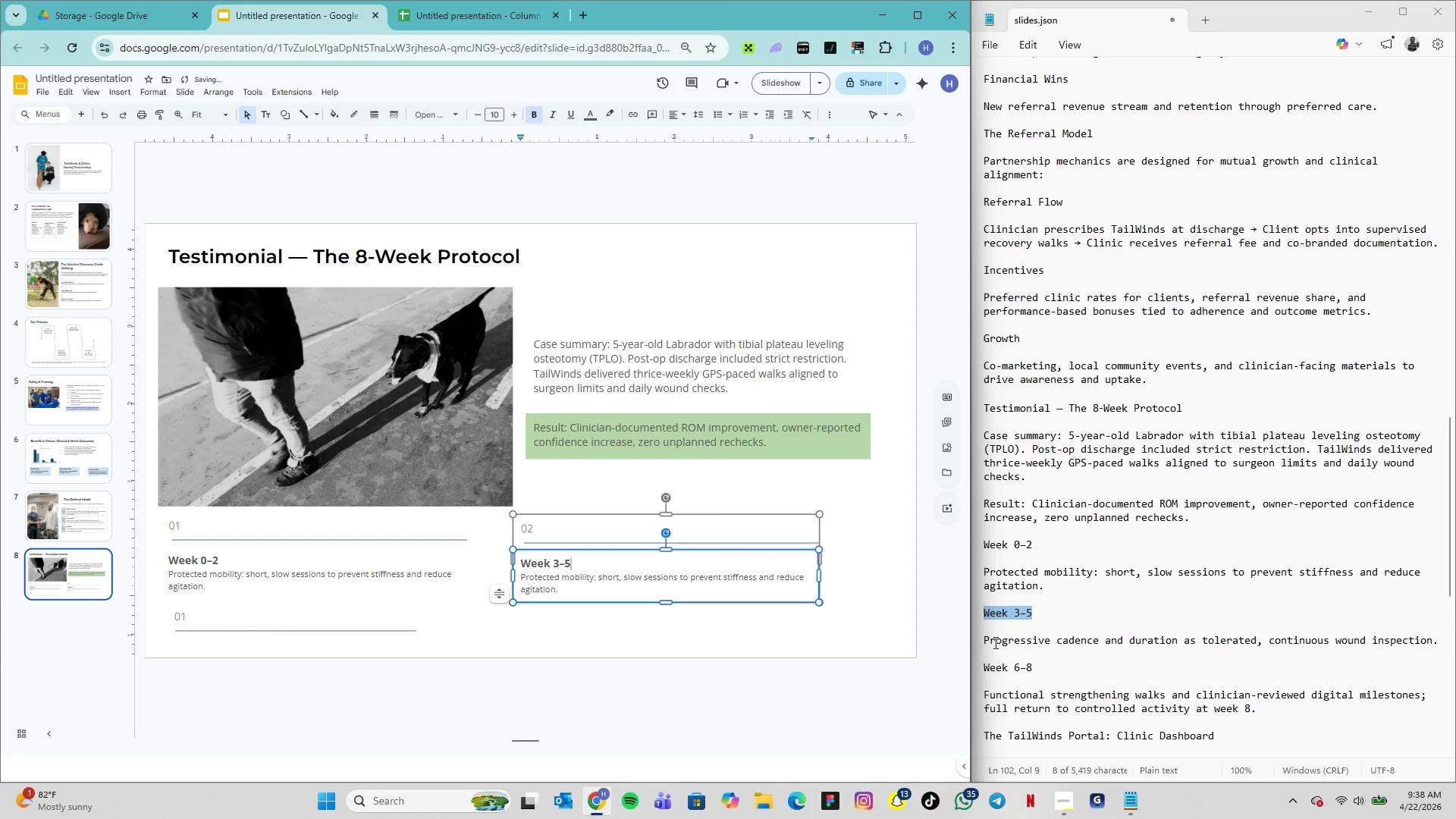 
left_click_drag(start_coordinate=[984, 638], to_coordinate=[1388, 651])
 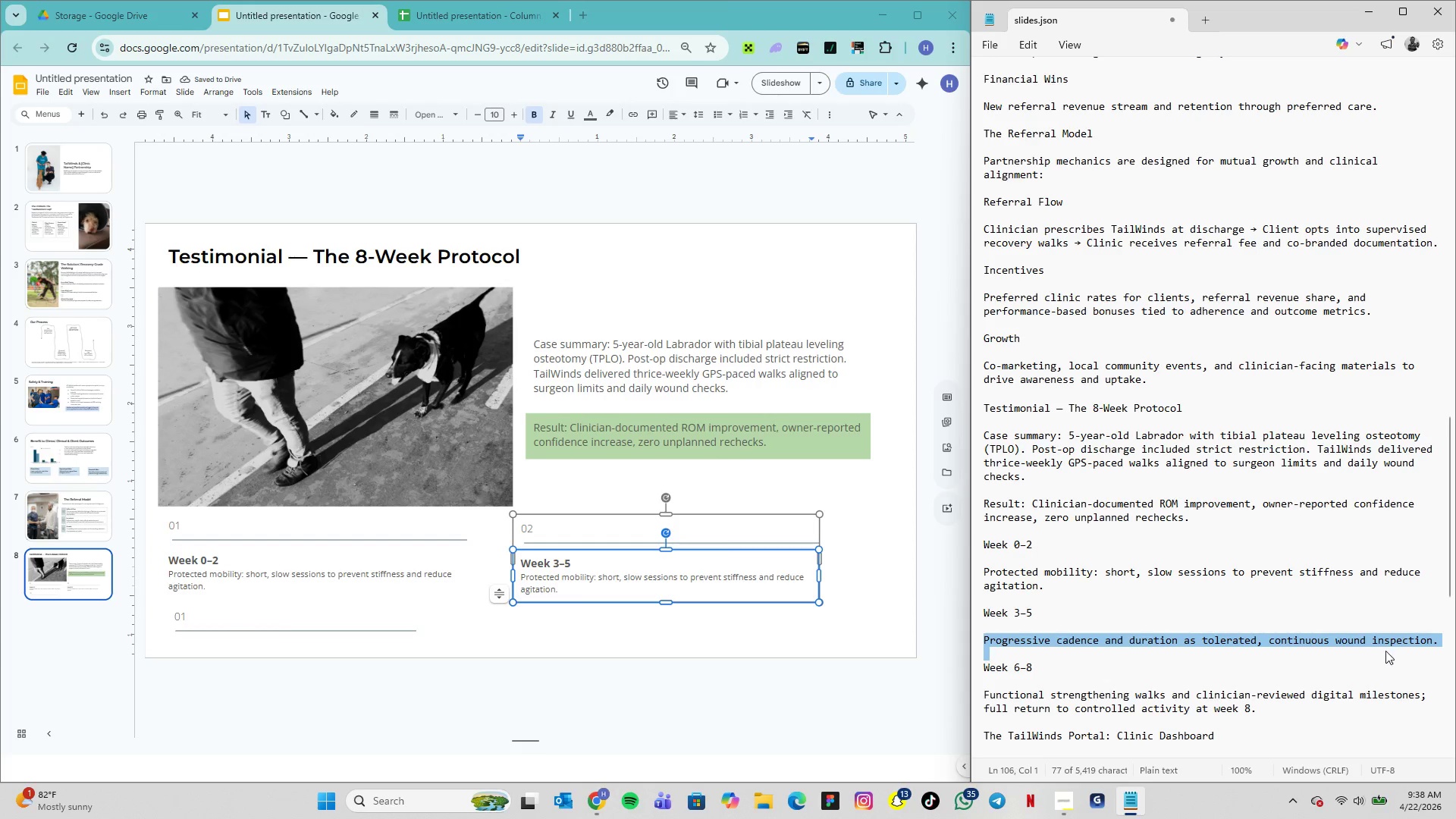 
hold_key(key=ControlLeft, duration=0.48)
 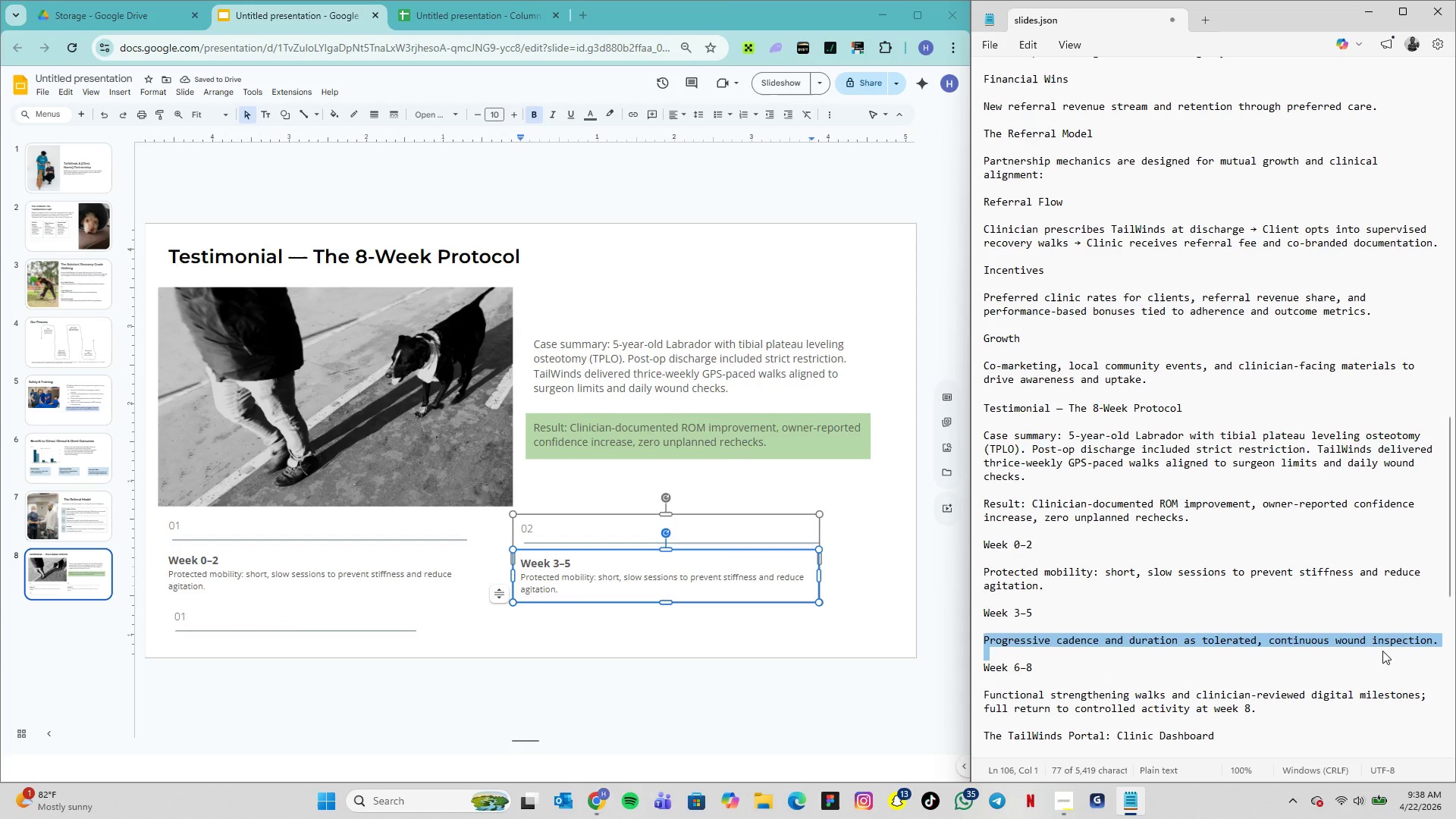 
key(Control+C)
 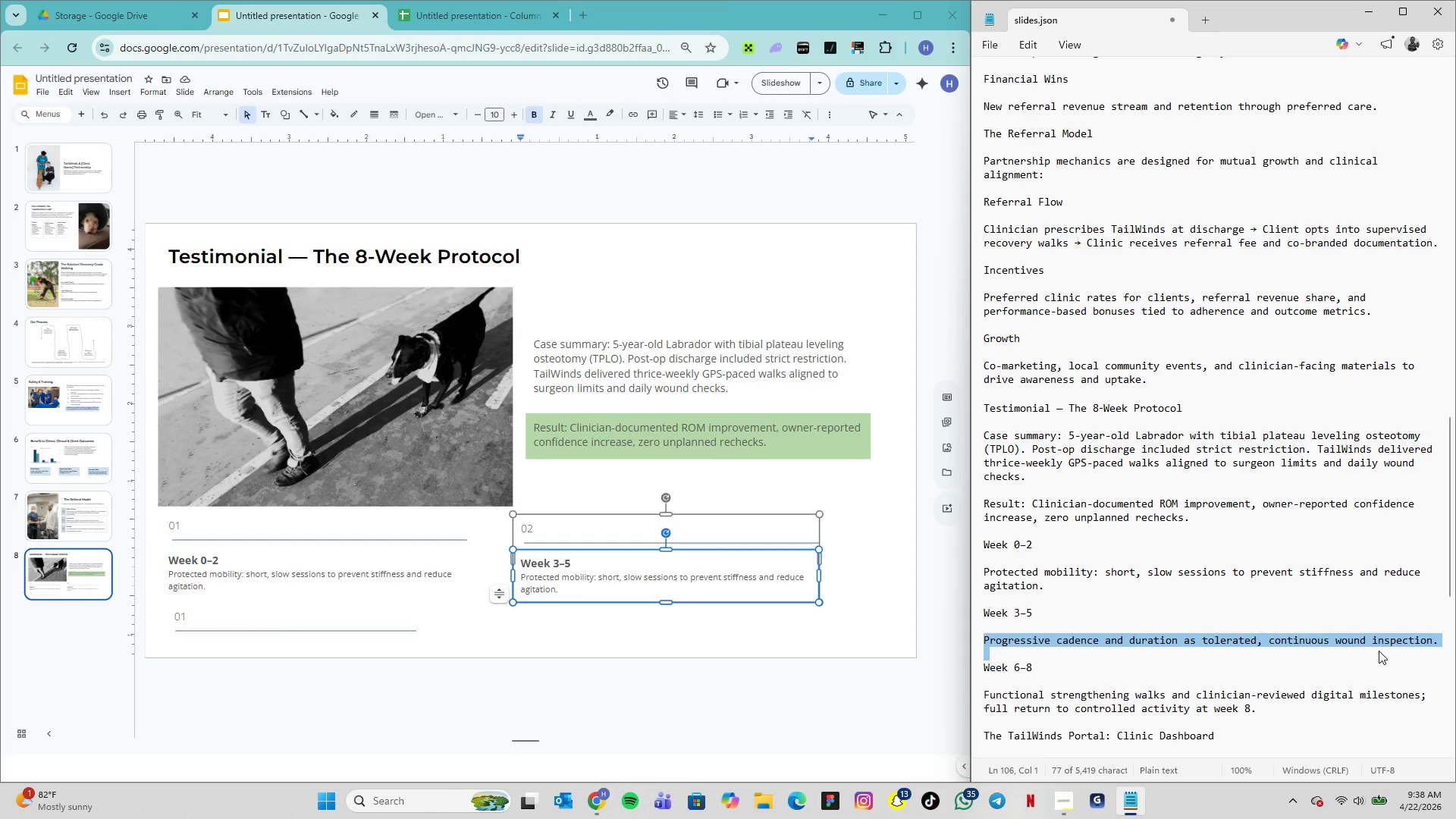 
key(Control+C)
 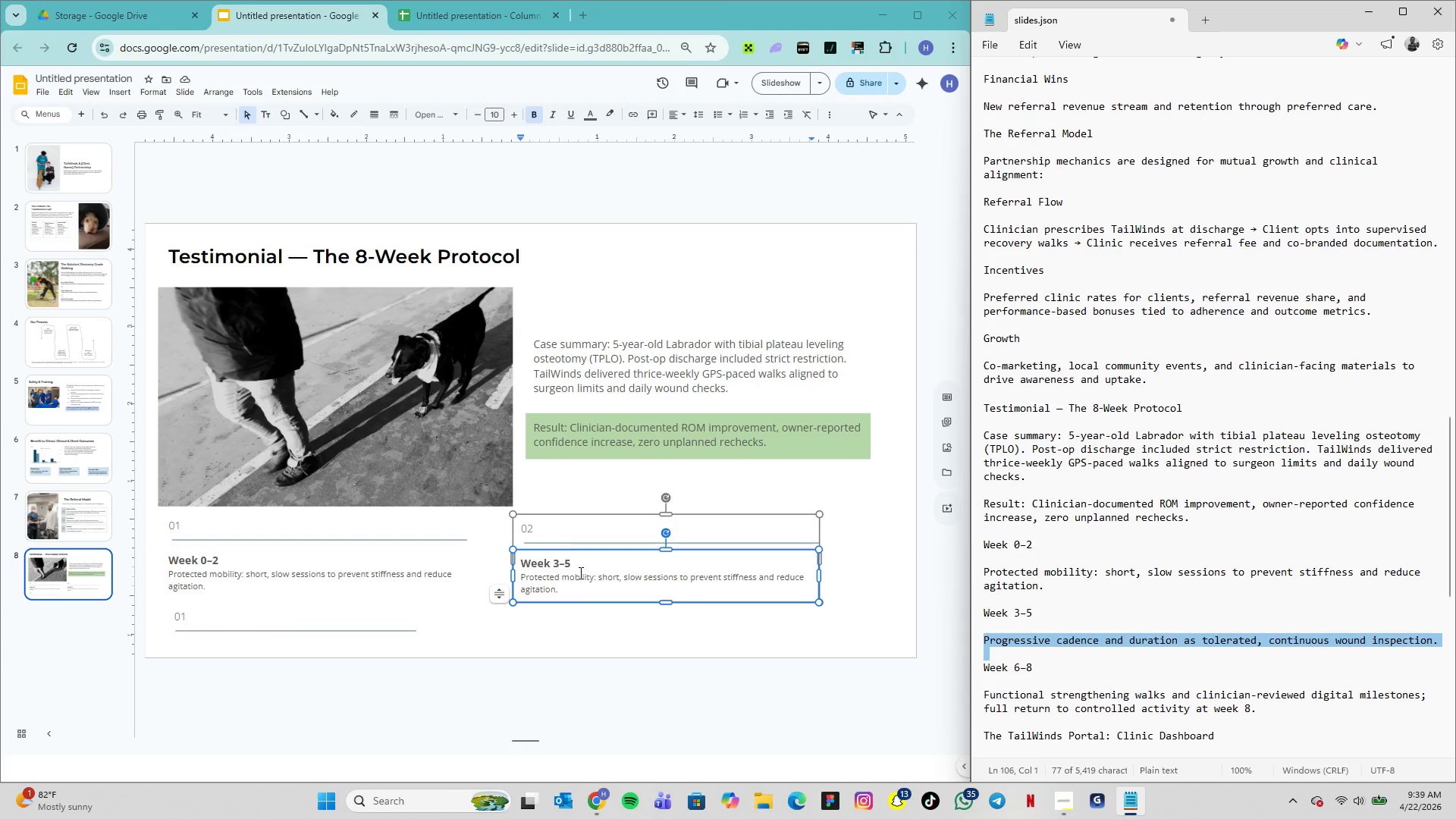 
double_click([579, 573])
 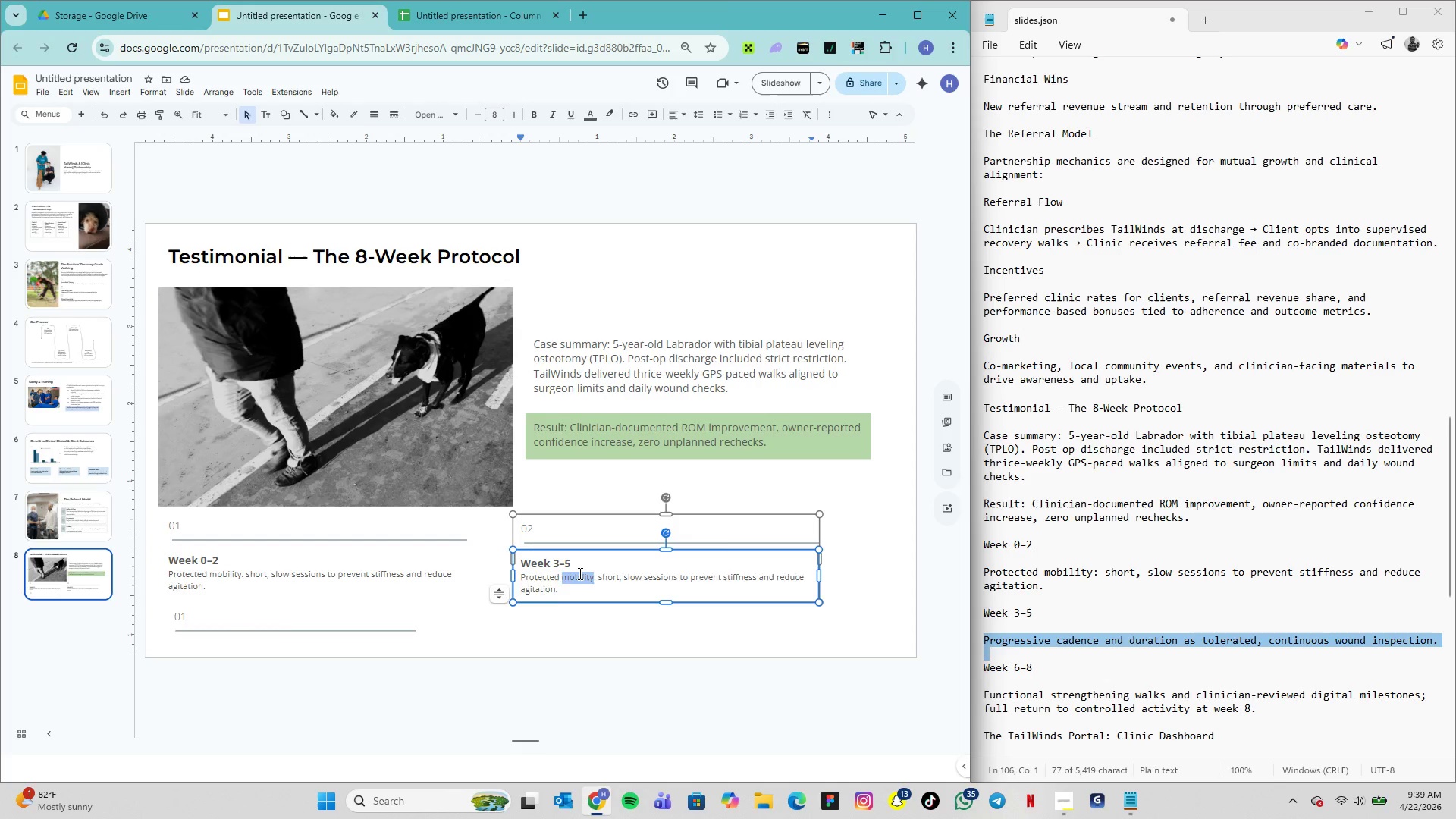 
triple_click([579, 573])
 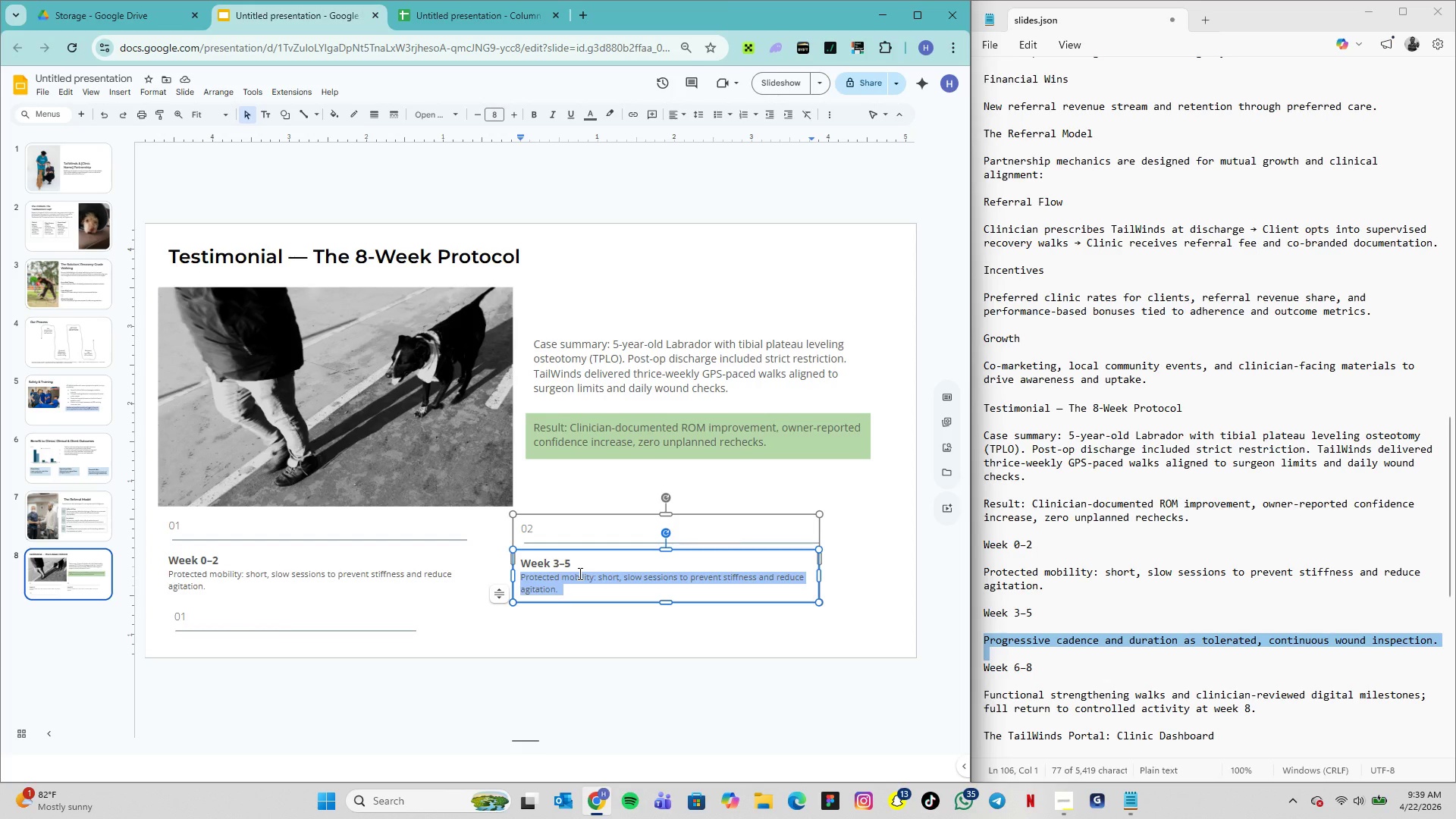 
key(Control+V)
 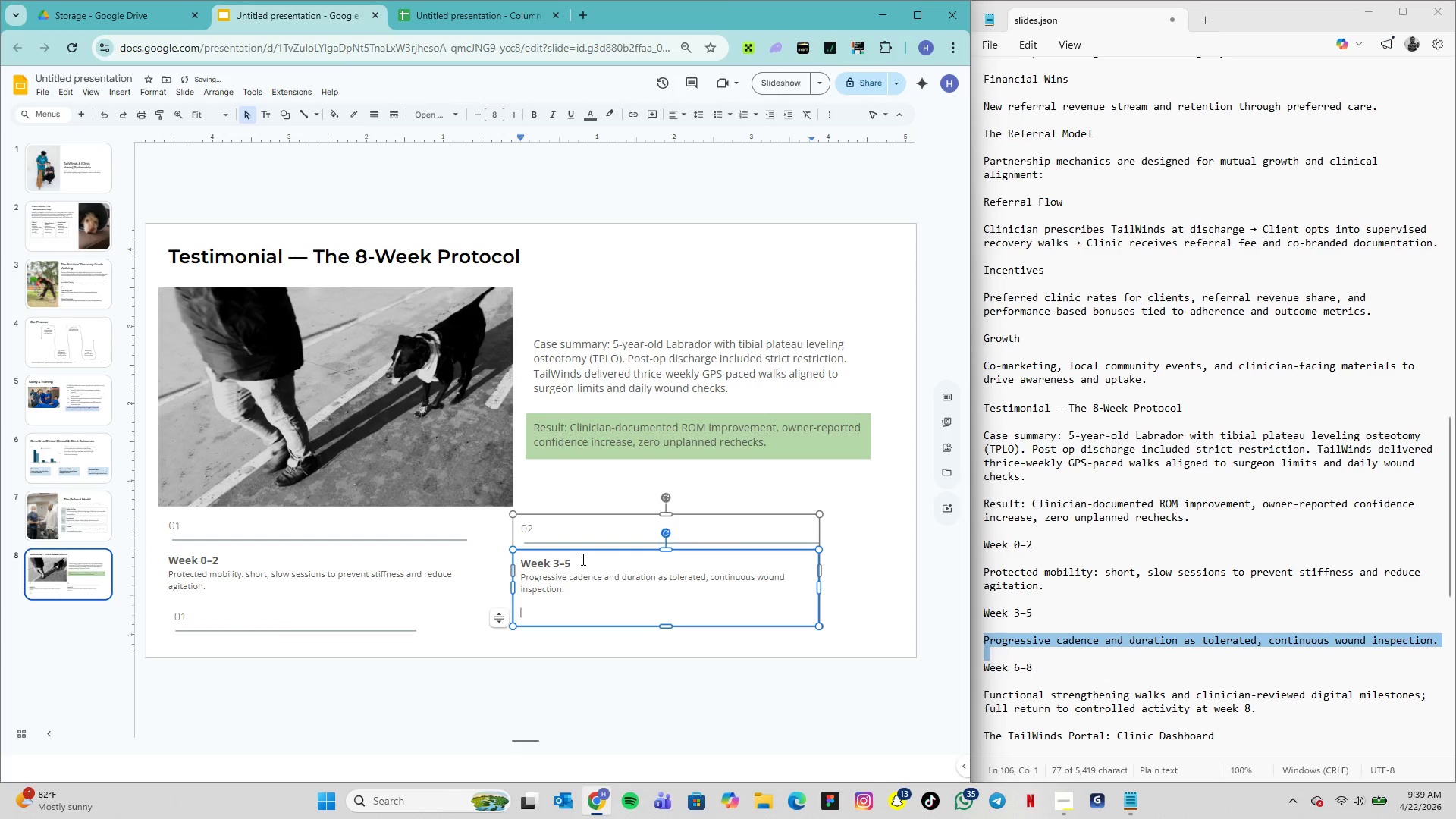 
key(Backspace)
 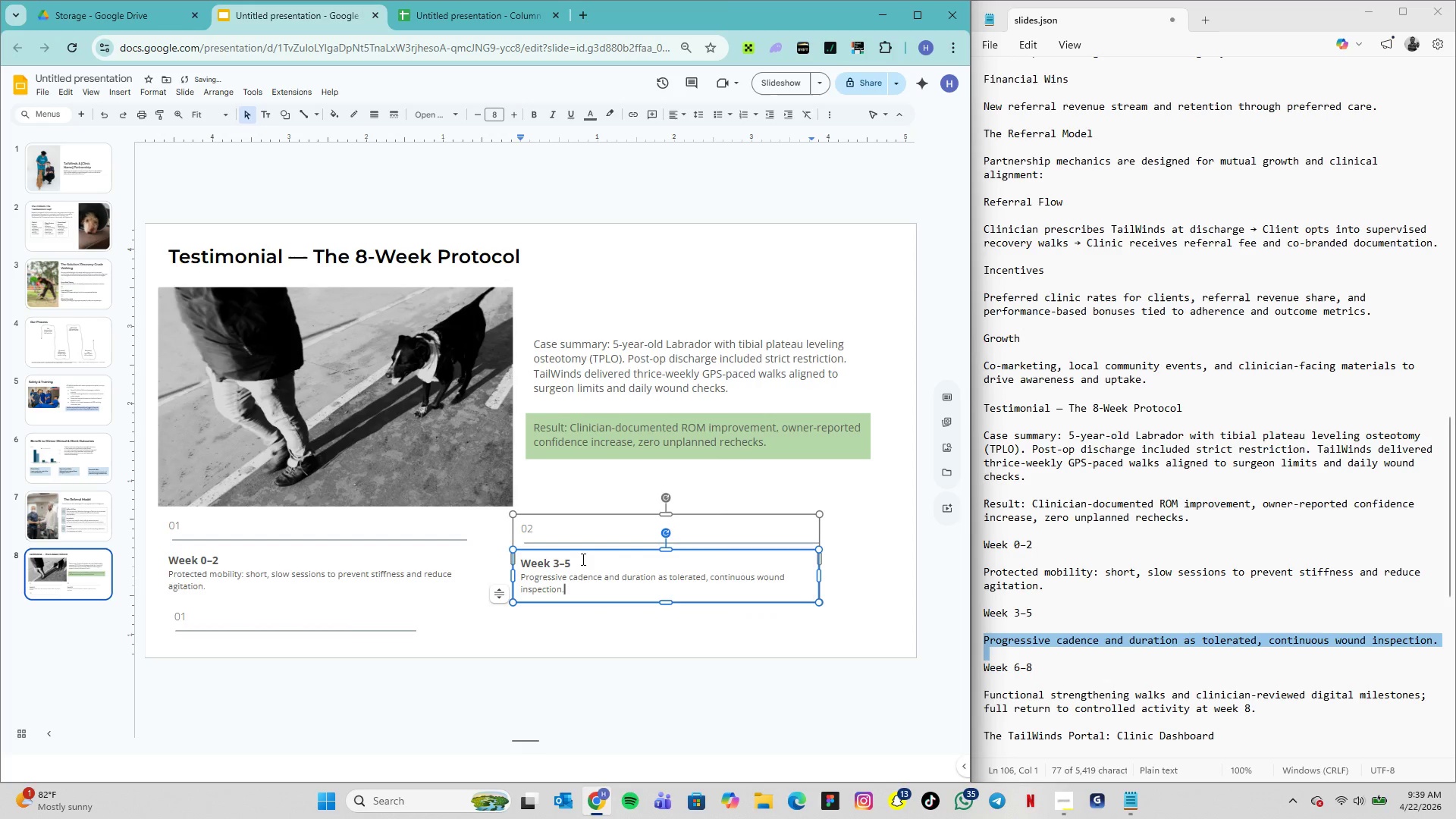 
key(Backspace)
 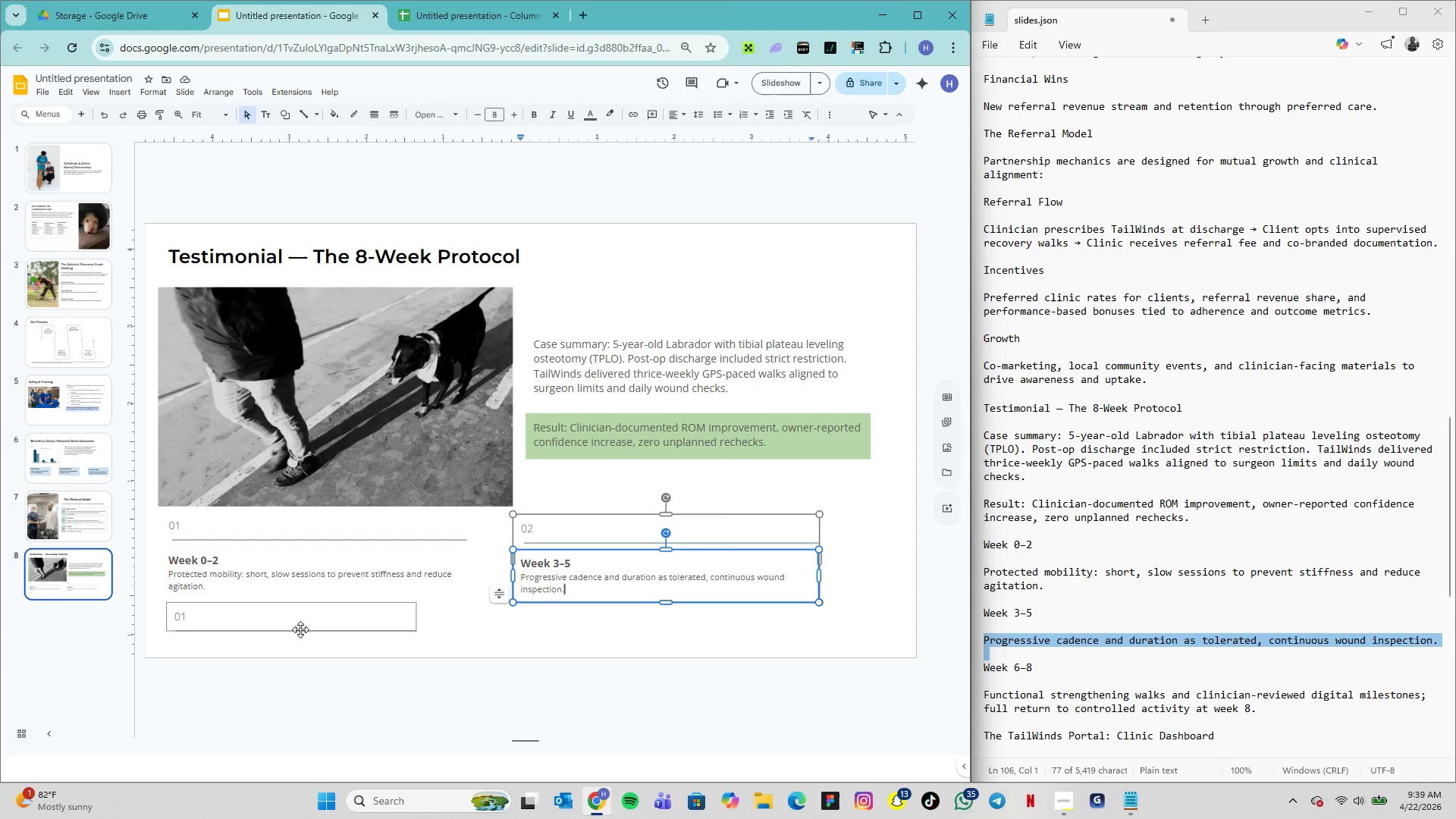 
wait(7.88)
 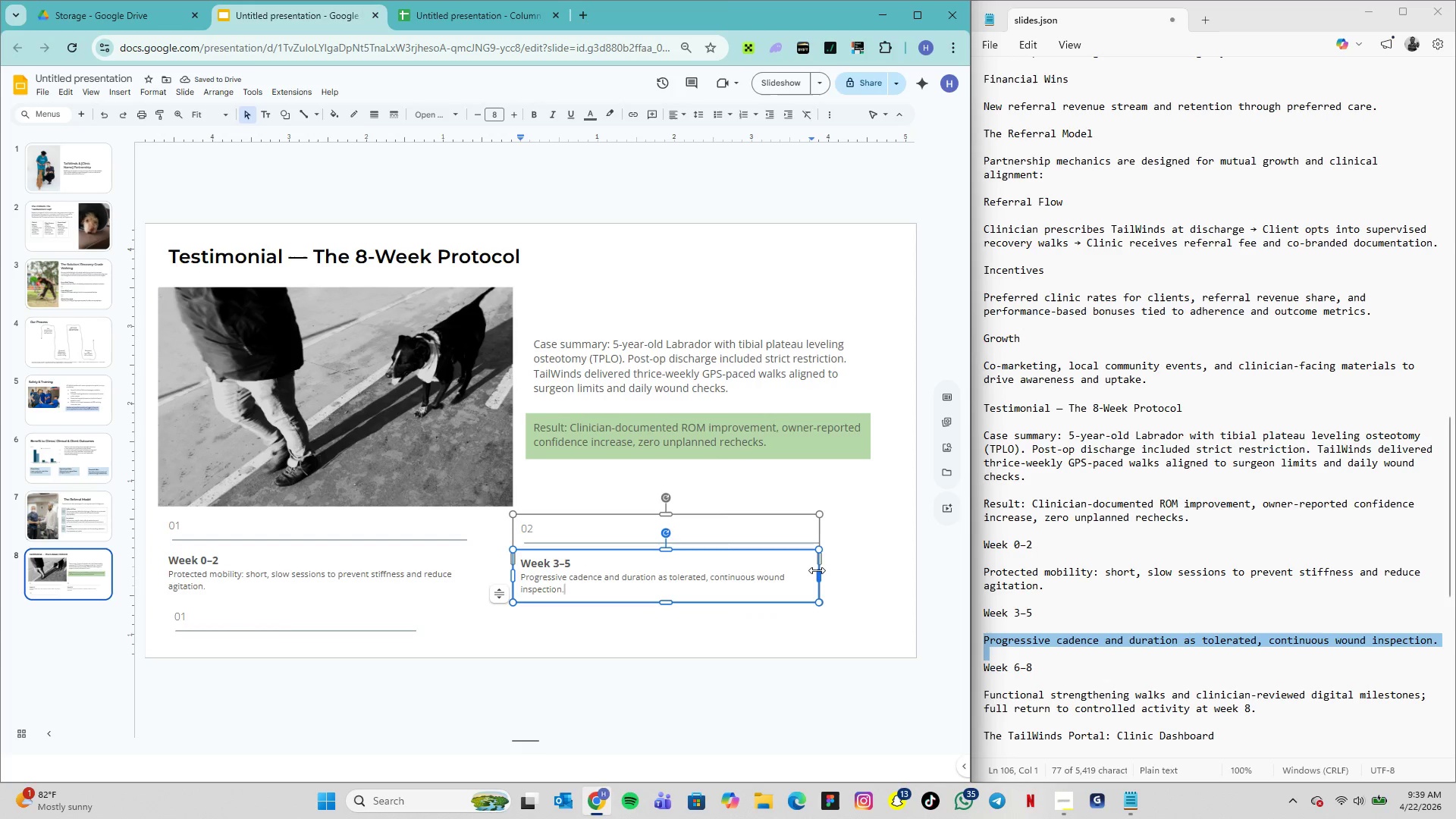 
left_click([629, 624])
 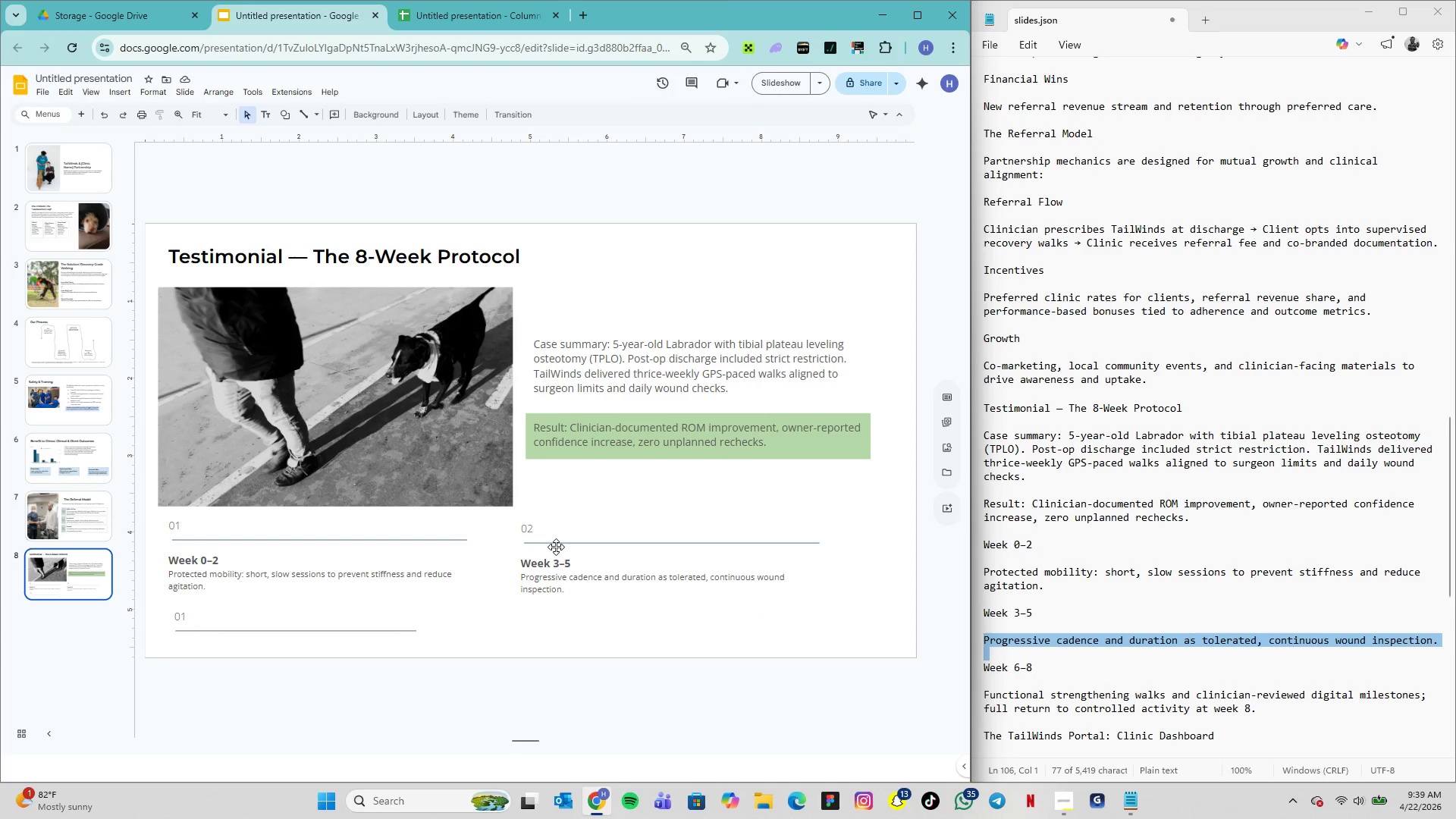 
left_click([552, 543])
 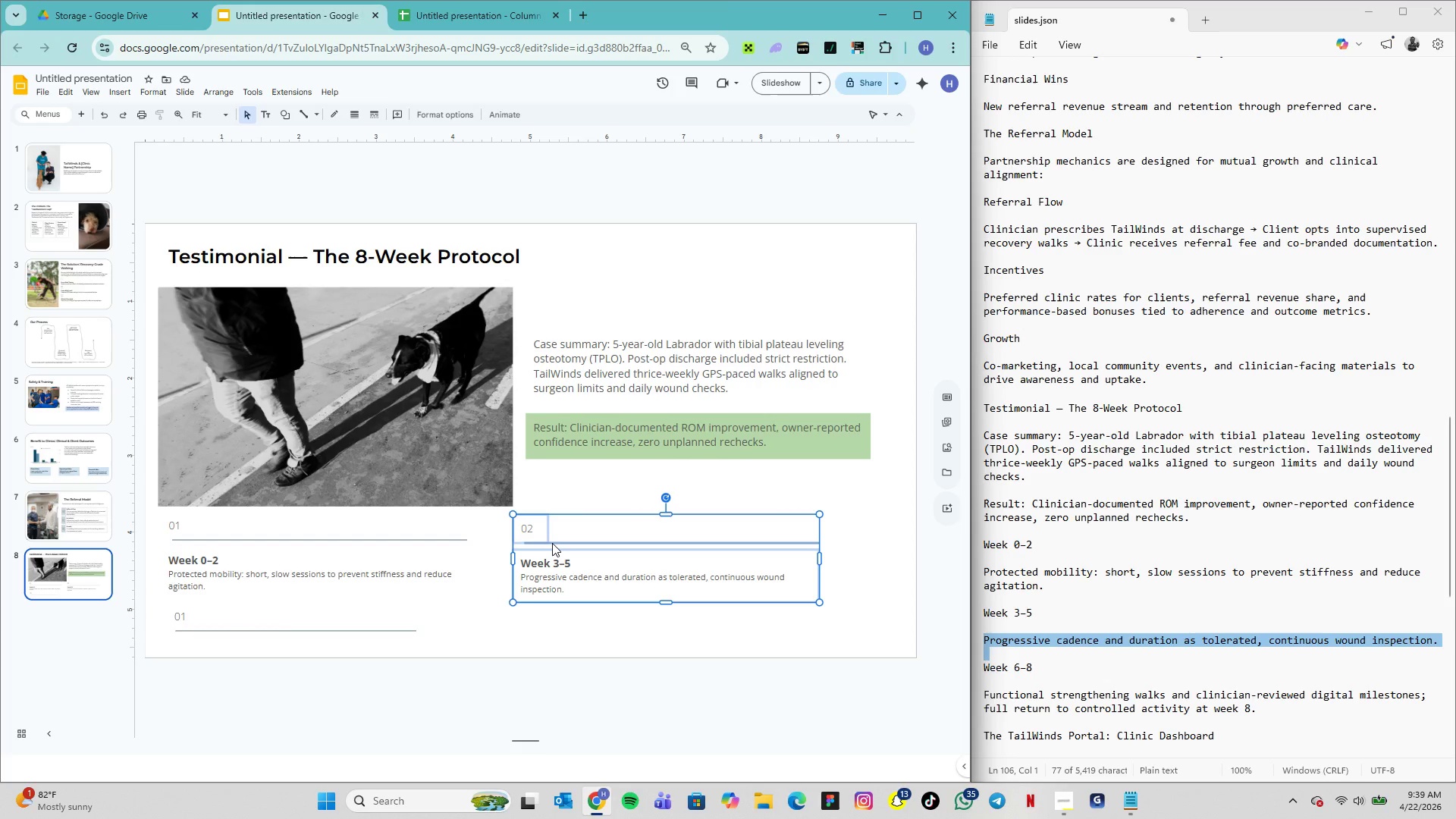 
key(Control+D)
 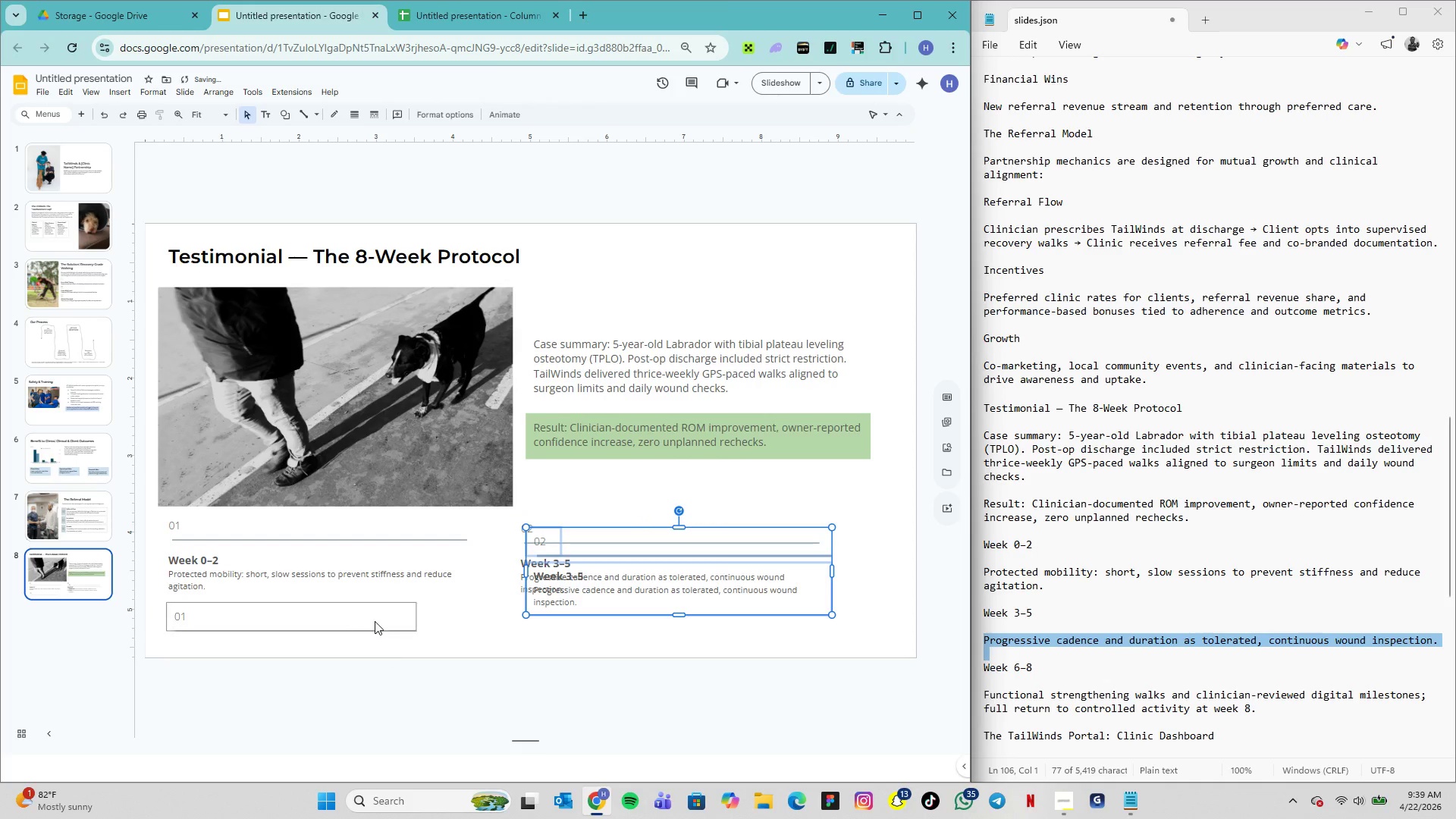 
left_click([375, 619])
 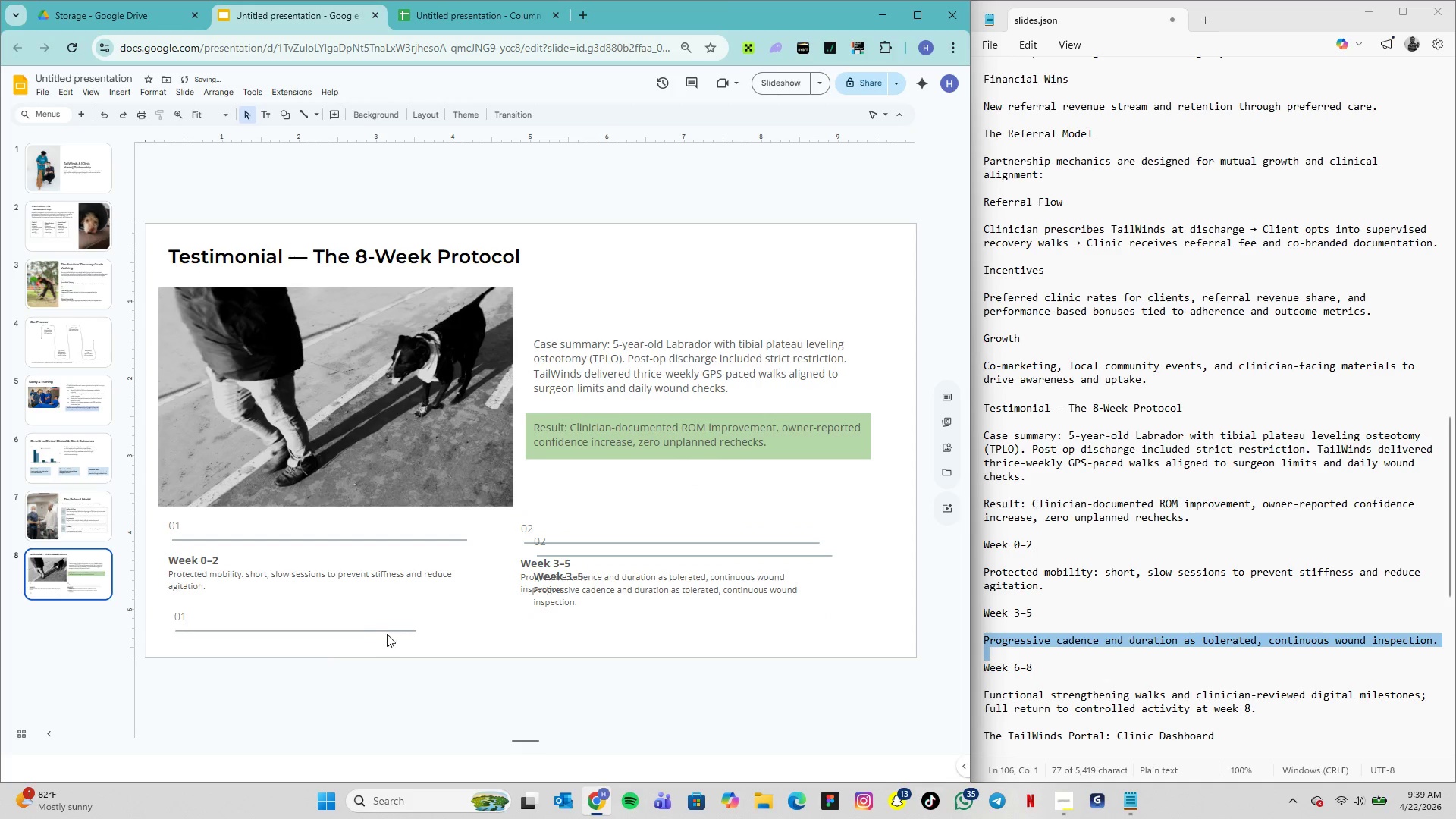 
left_click([388, 635])
 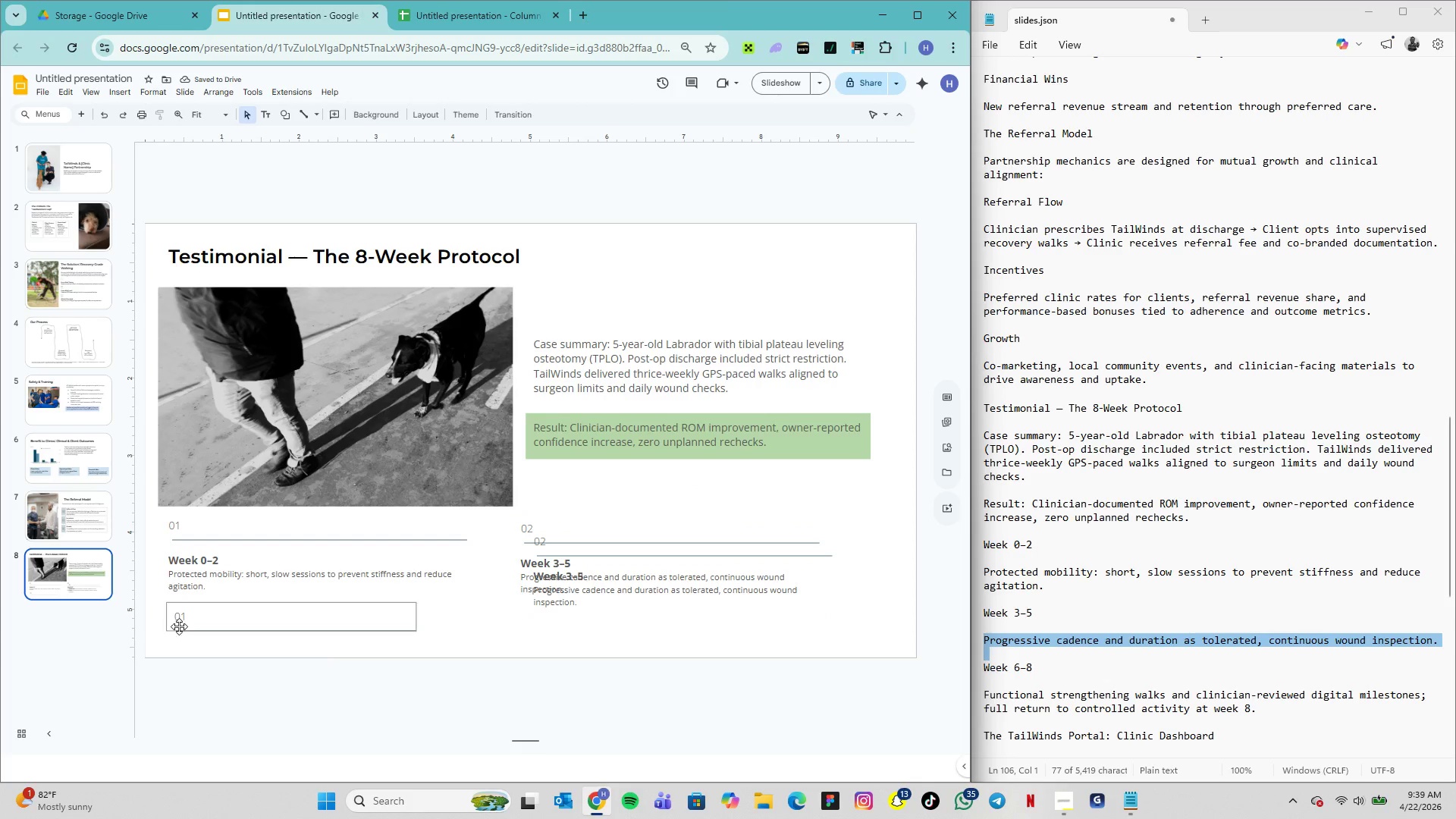 
left_click([177, 619])
 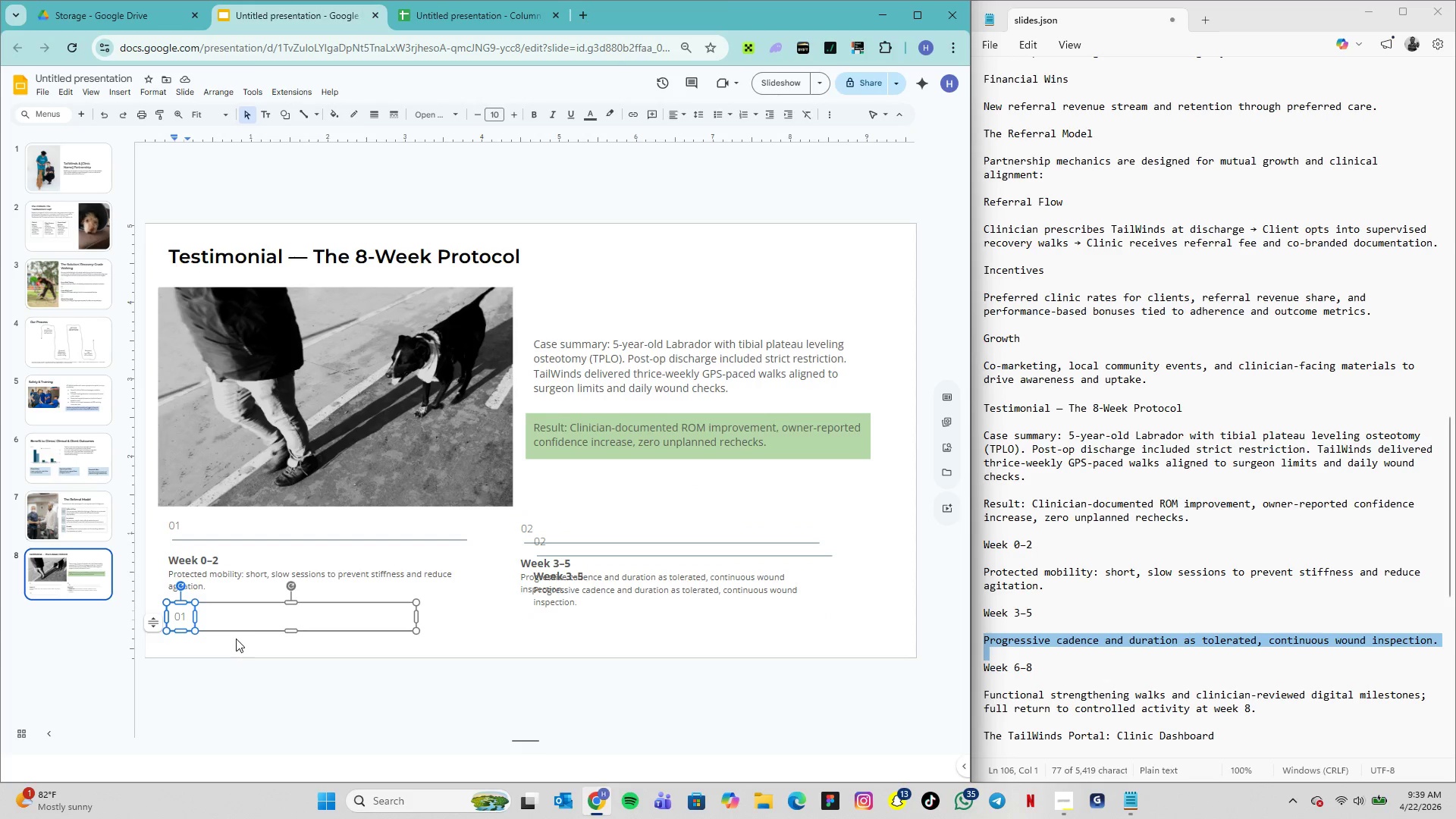 
left_click_drag(start_coordinate=[237, 639], to_coordinate=[230, 611])
 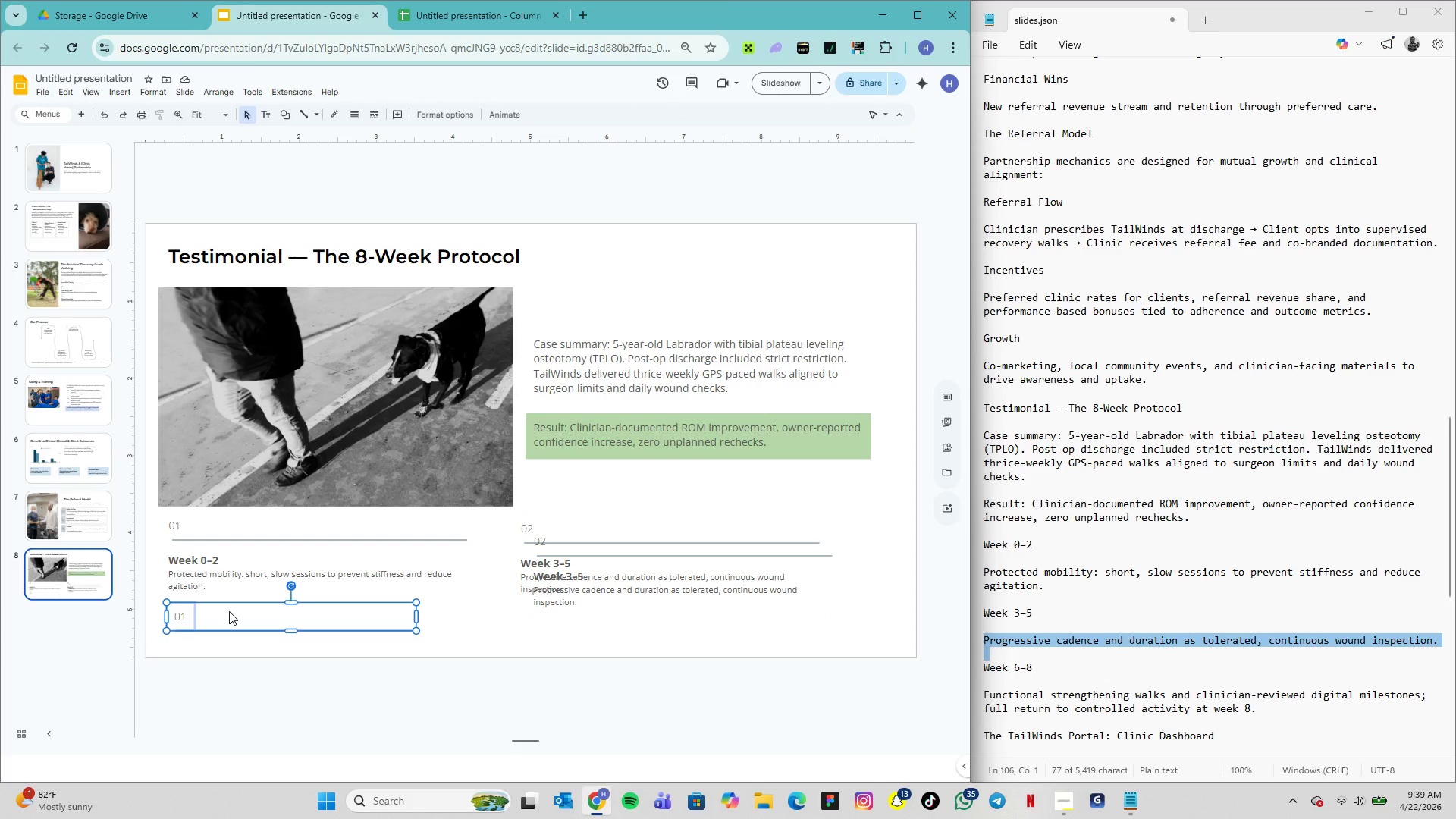 
key(Delete)
 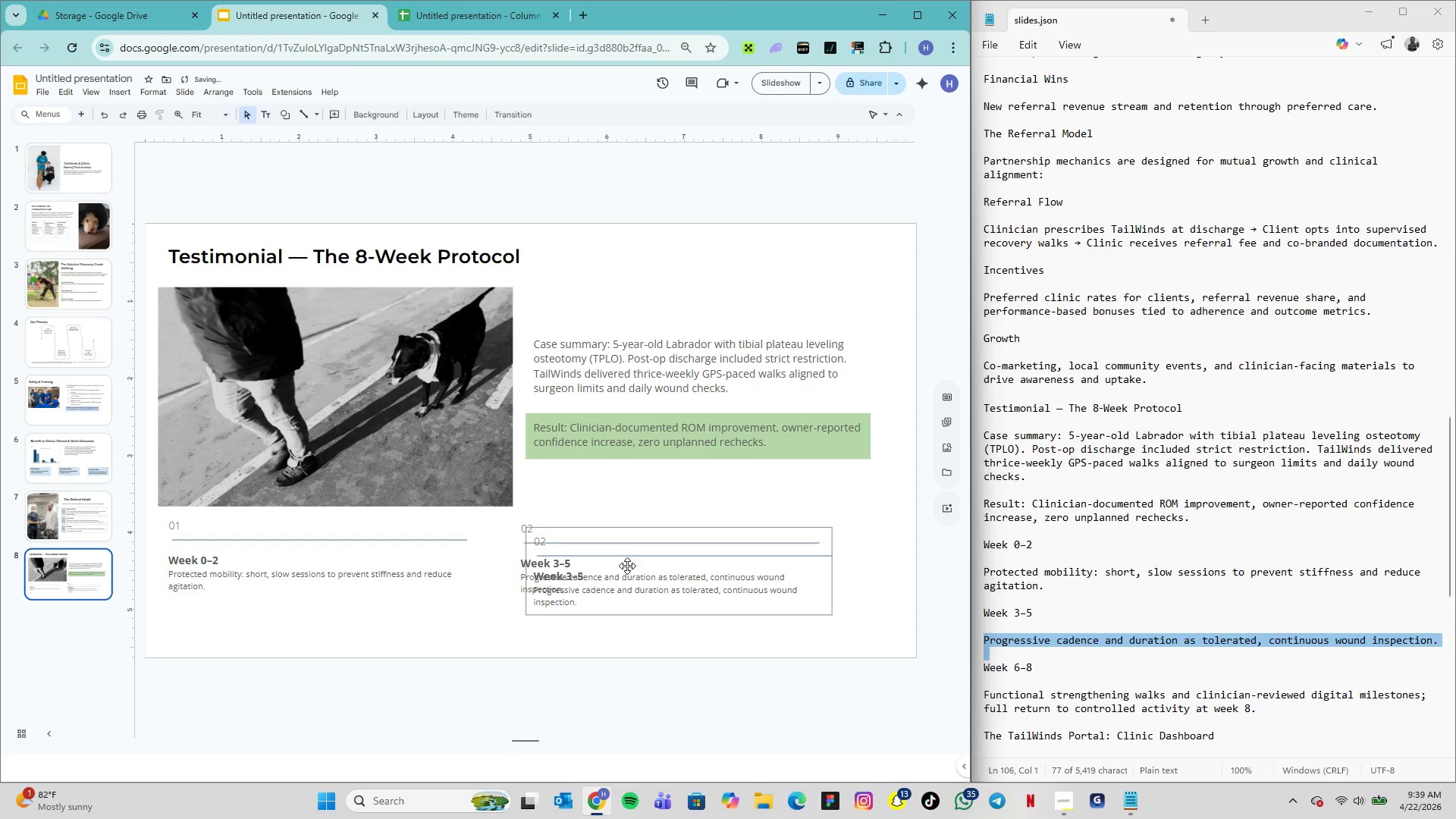 
left_click_drag(start_coordinate=[627, 566], to_coordinate=[438, 606])
 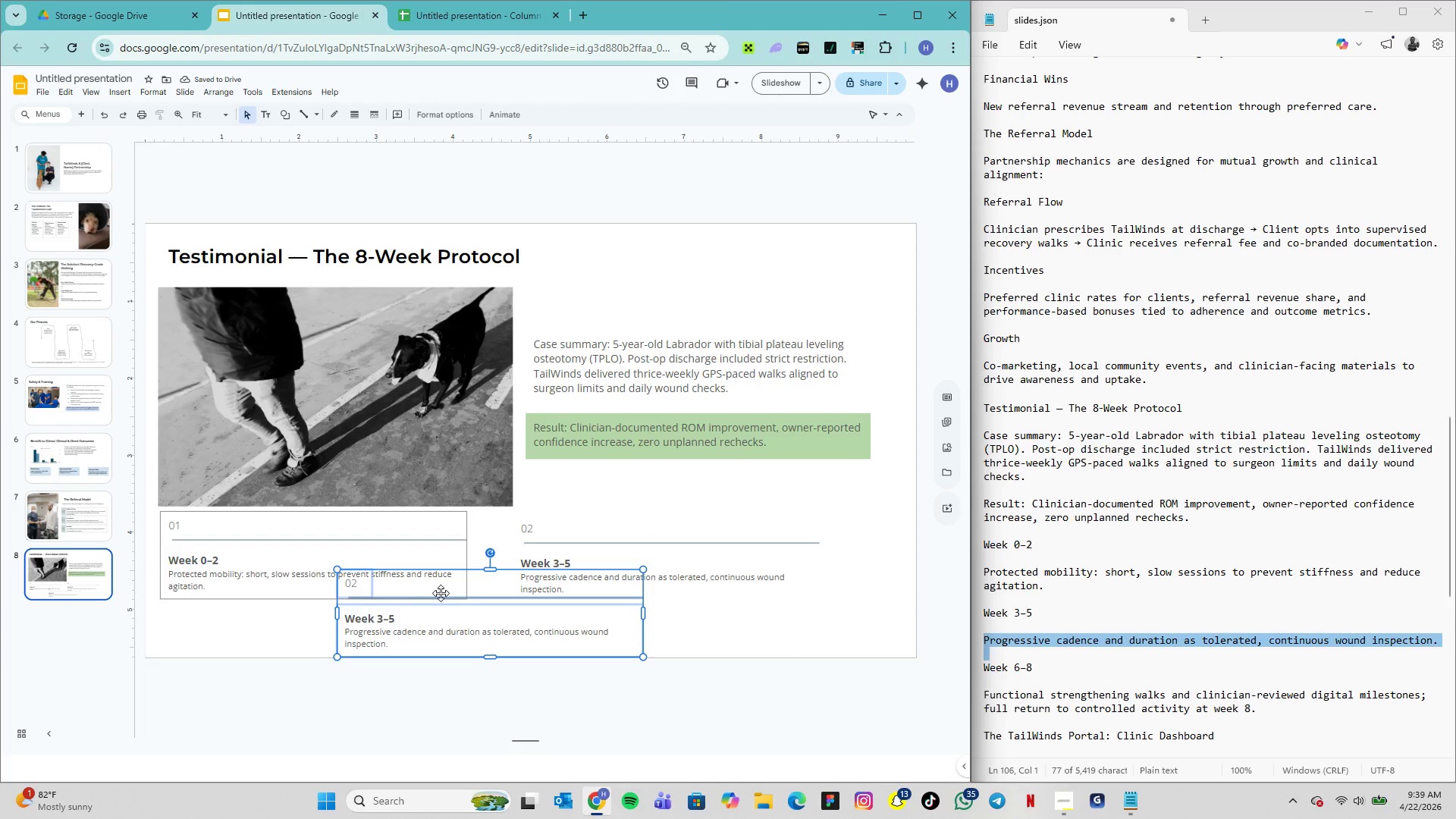 
wait(5.53)
 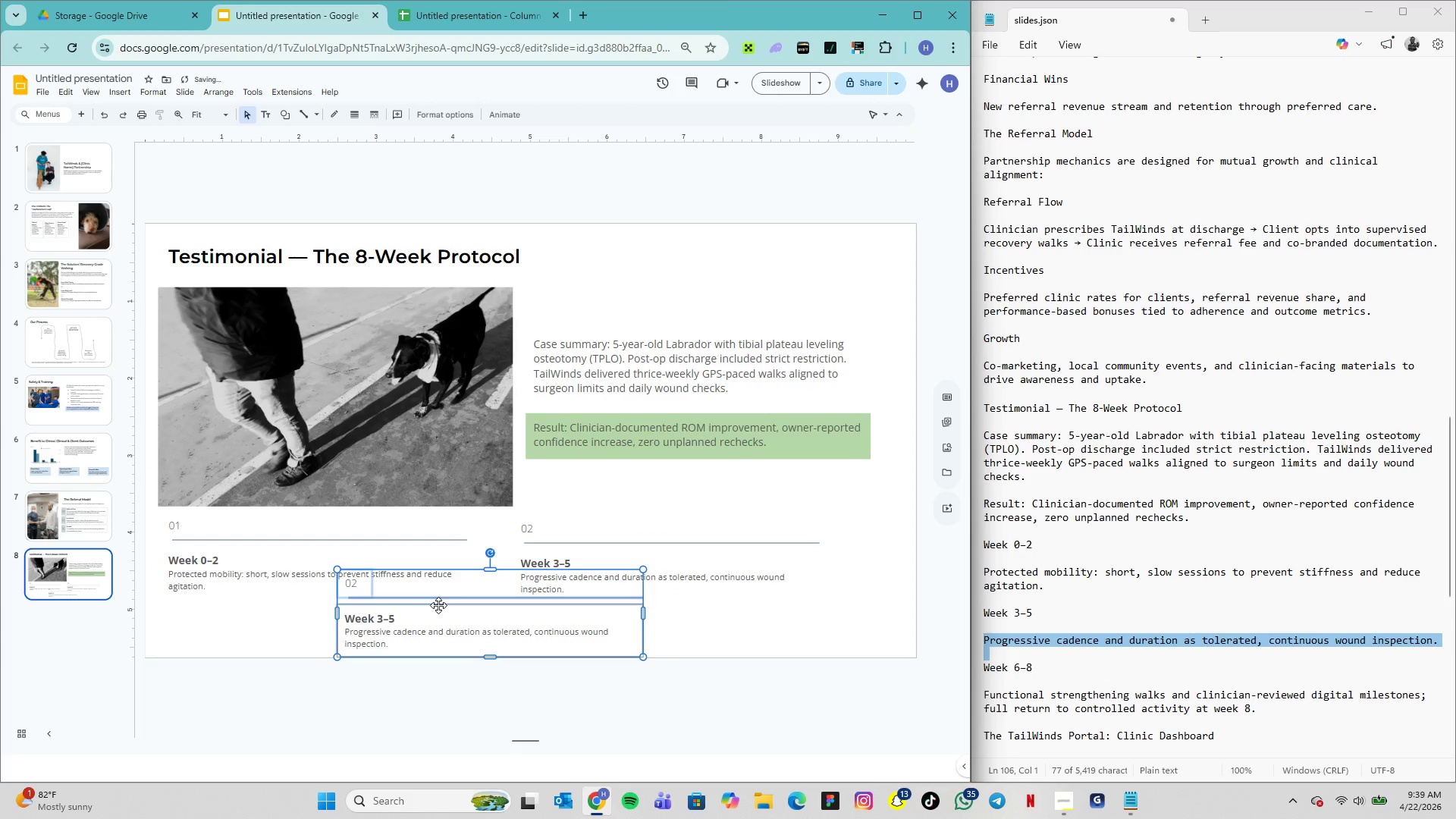 
left_click_drag(start_coordinate=[494, 658], to_coordinate=[494, 650])
 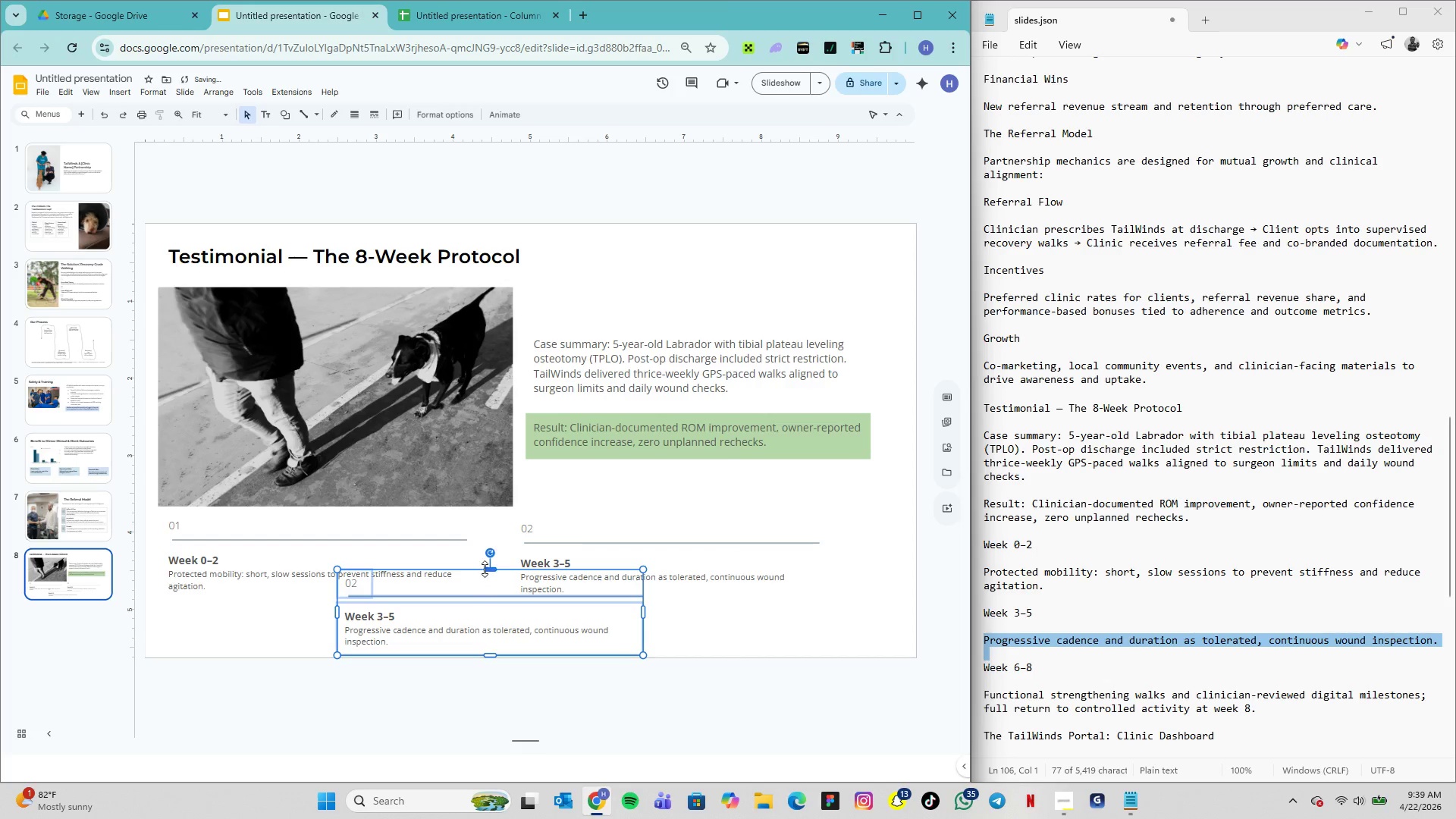 
left_click_drag(start_coordinate=[489, 567], to_coordinate=[493, 573])
 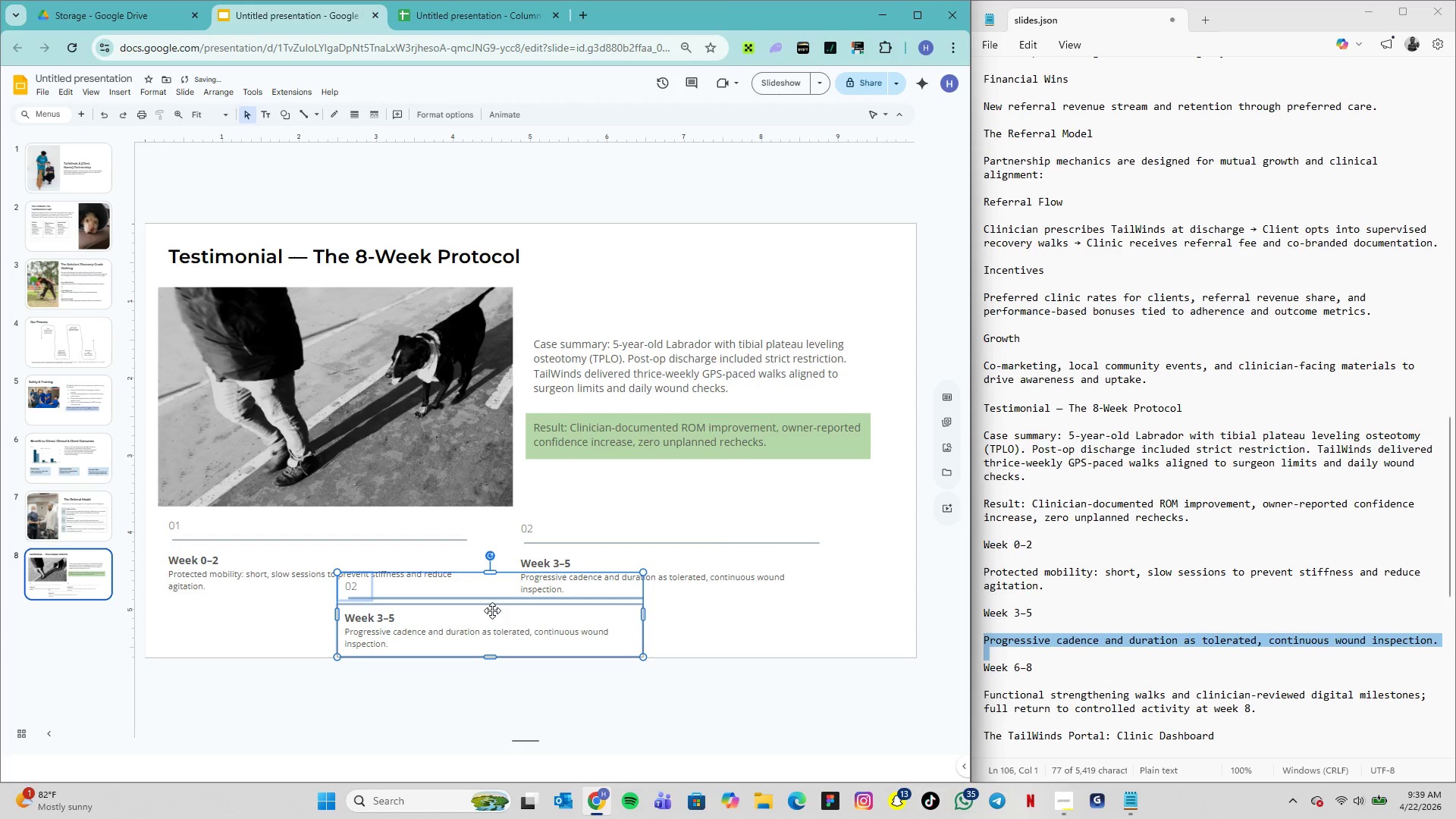 
left_click_drag(start_coordinate=[492, 610], to_coordinate=[372, 612])
 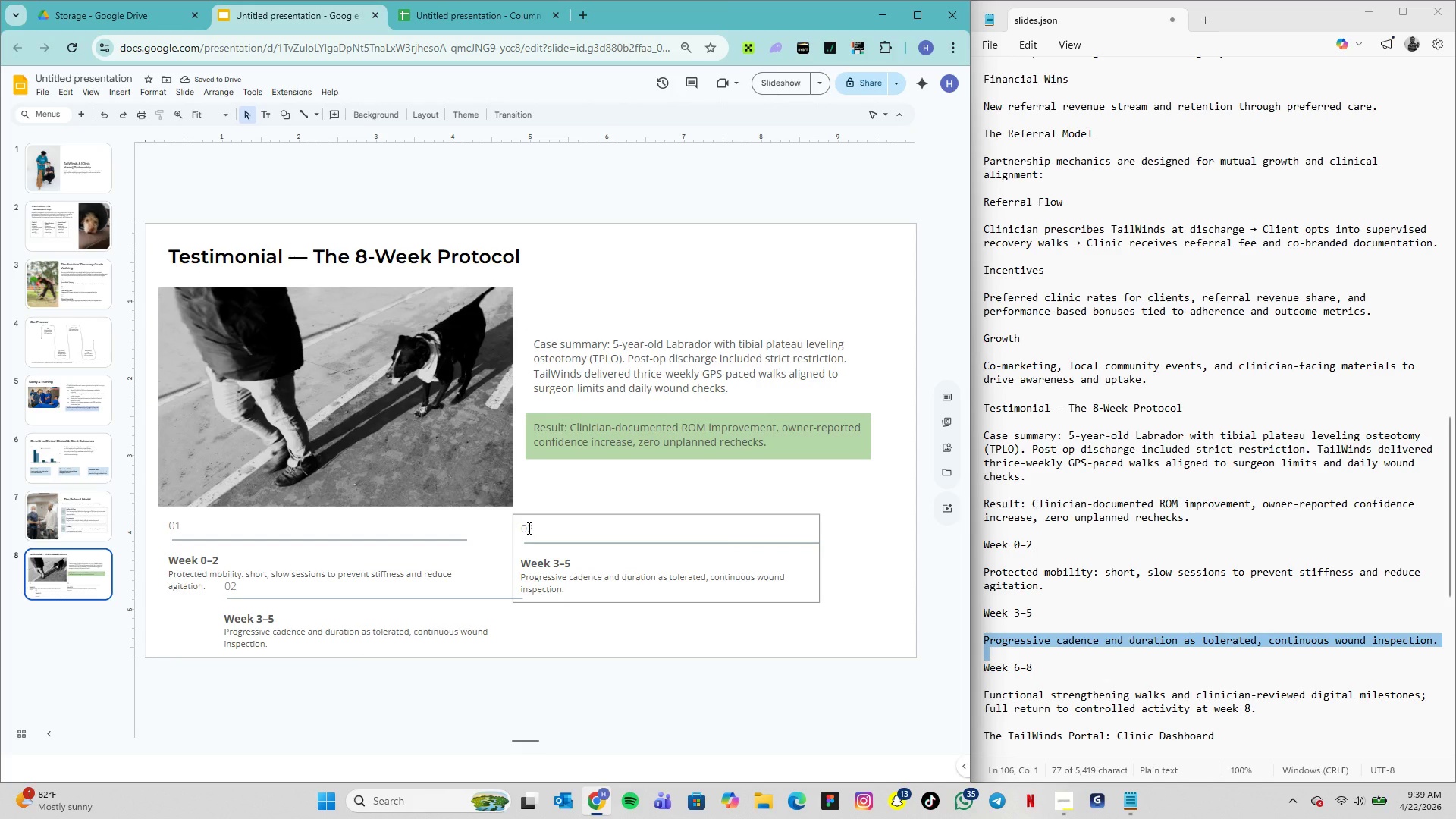 
wait(5.39)
 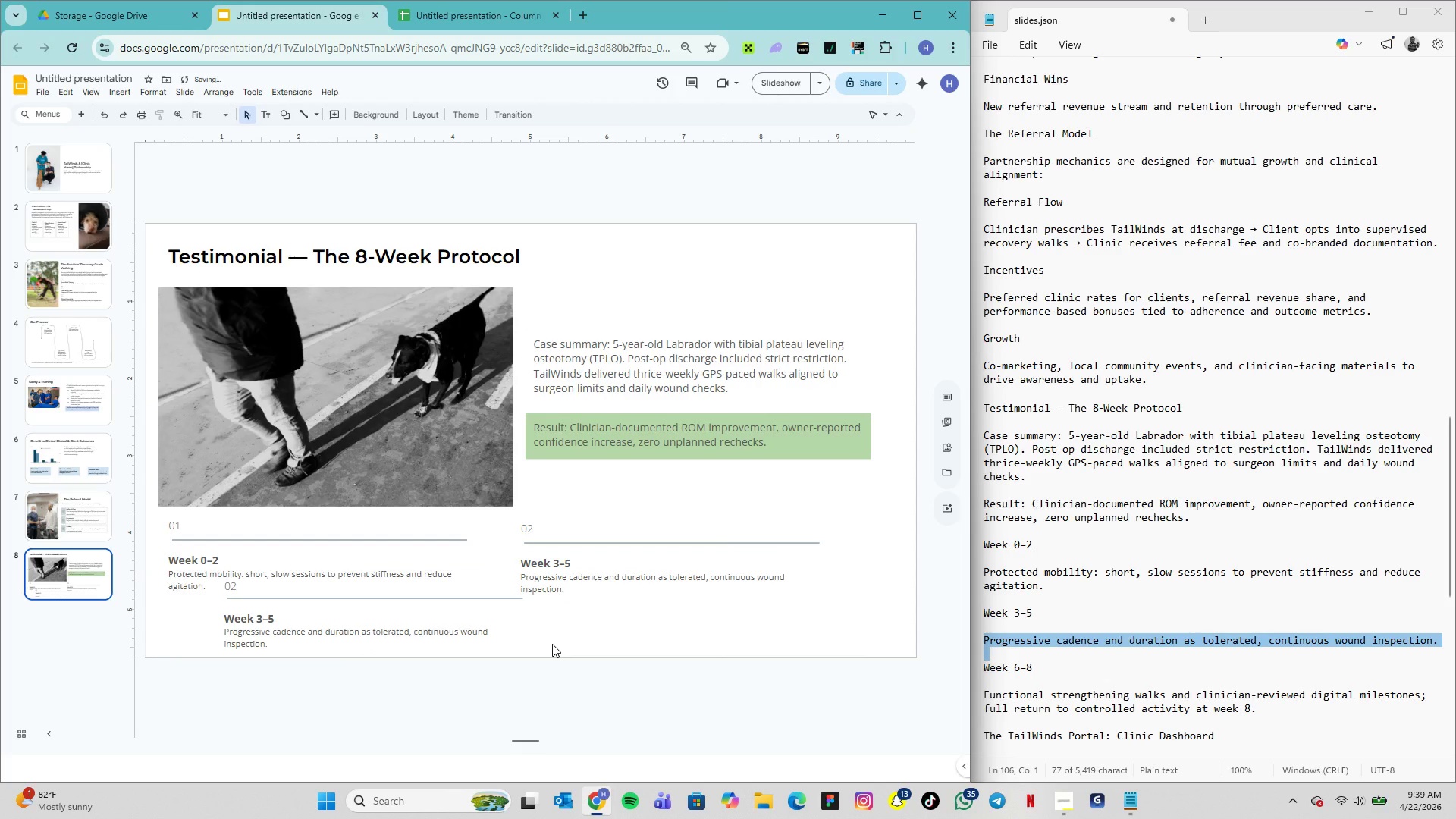 
left_click_drag(start_coordinate=[537, 525], to_coordinate=[547, 496])
 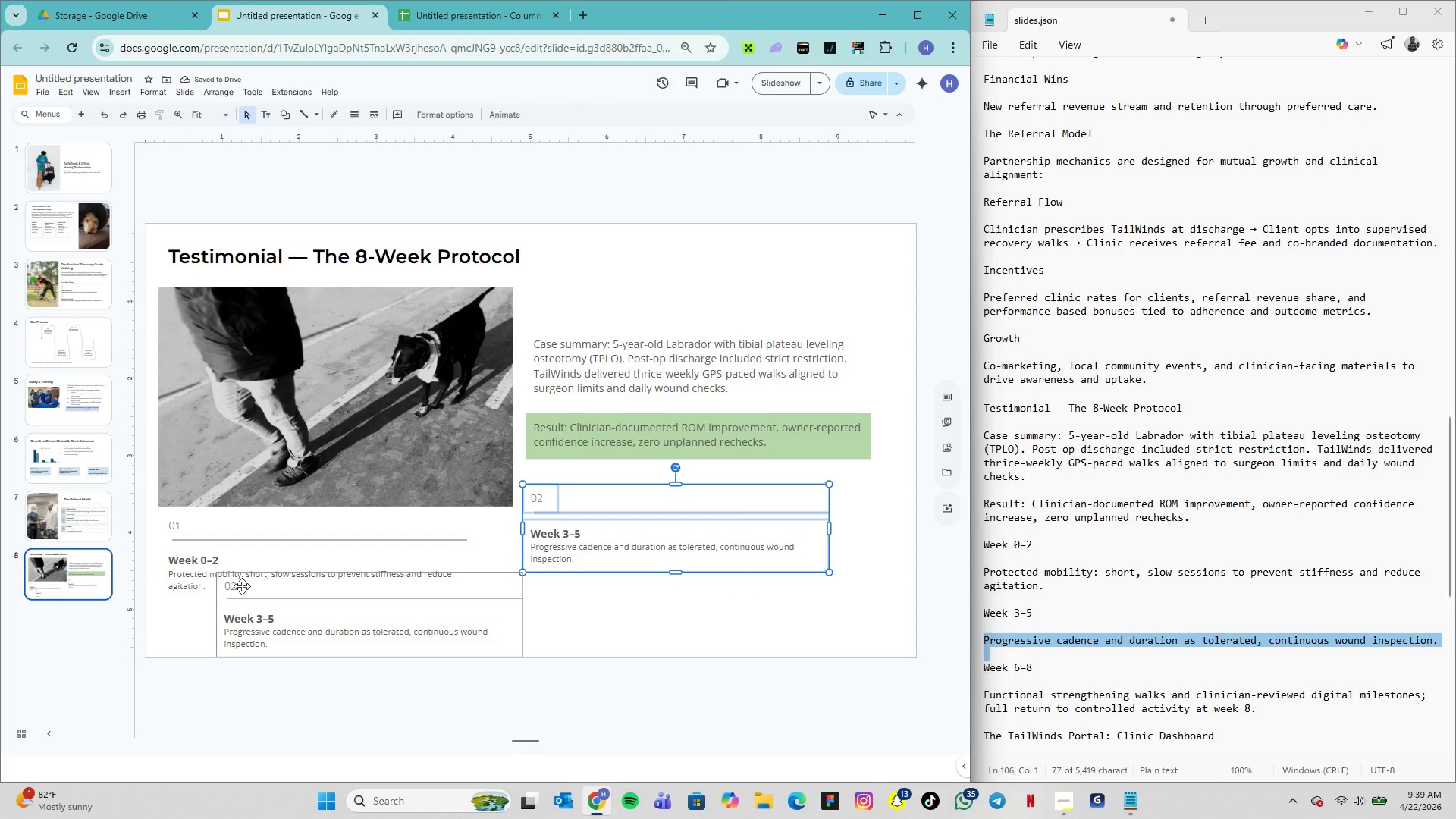 
left_click_drag(start_coordinate=[237, 582], to_coordinate=[334, 594])
 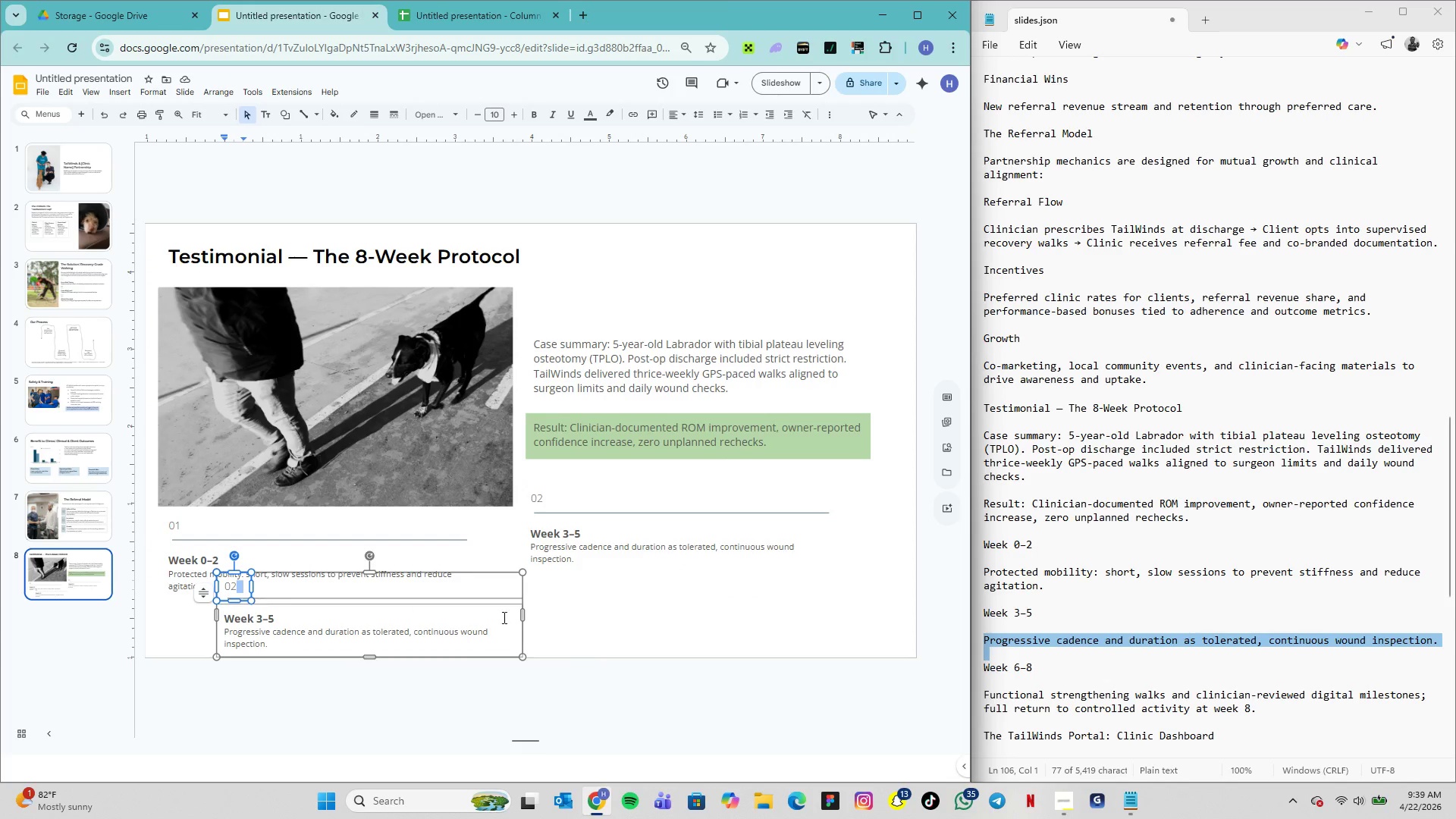 
left_click([634, 630])
 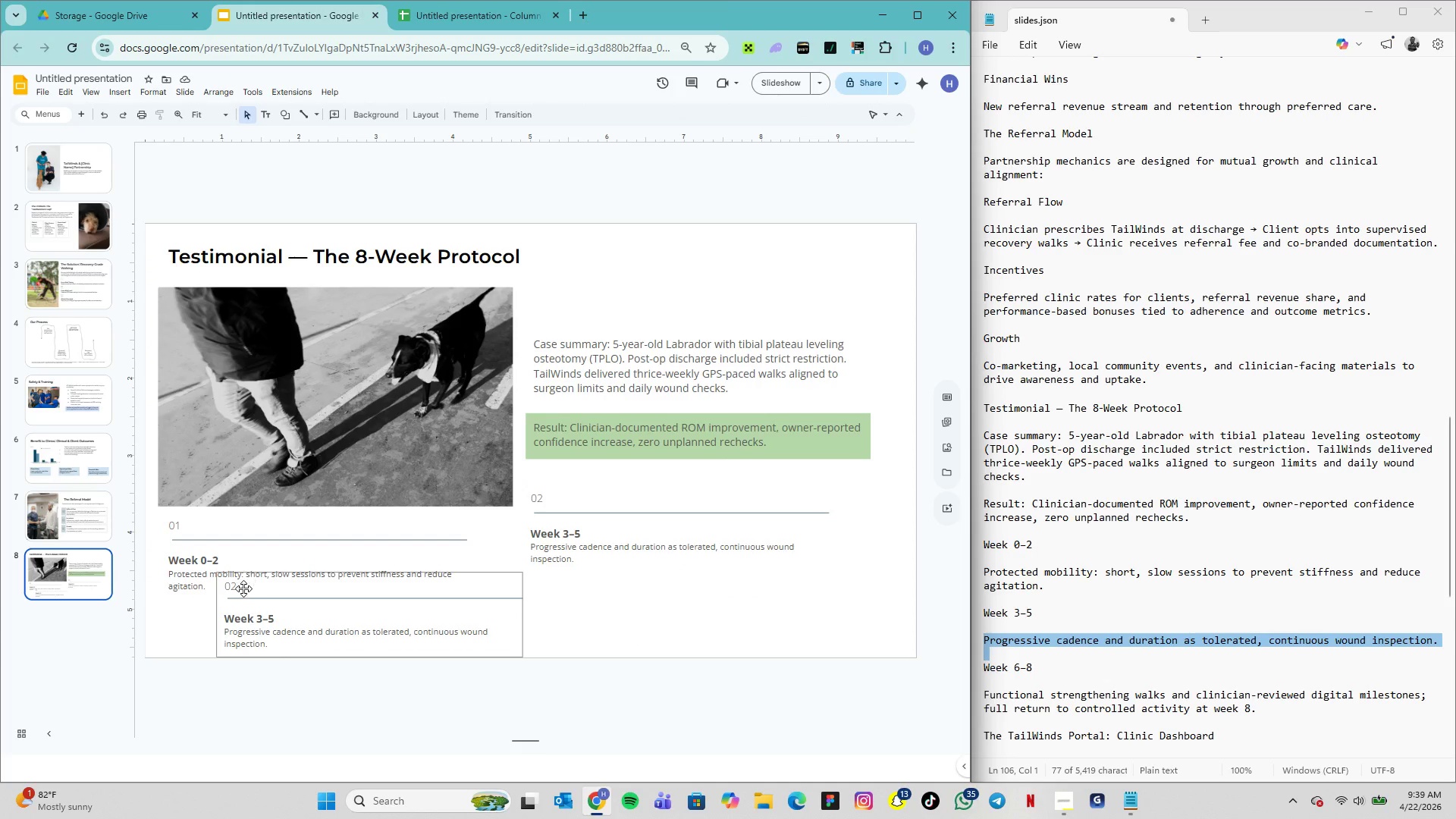 
left_click_drag(start_coordinate=[243, 588], to_coordinate=[501, 588])
 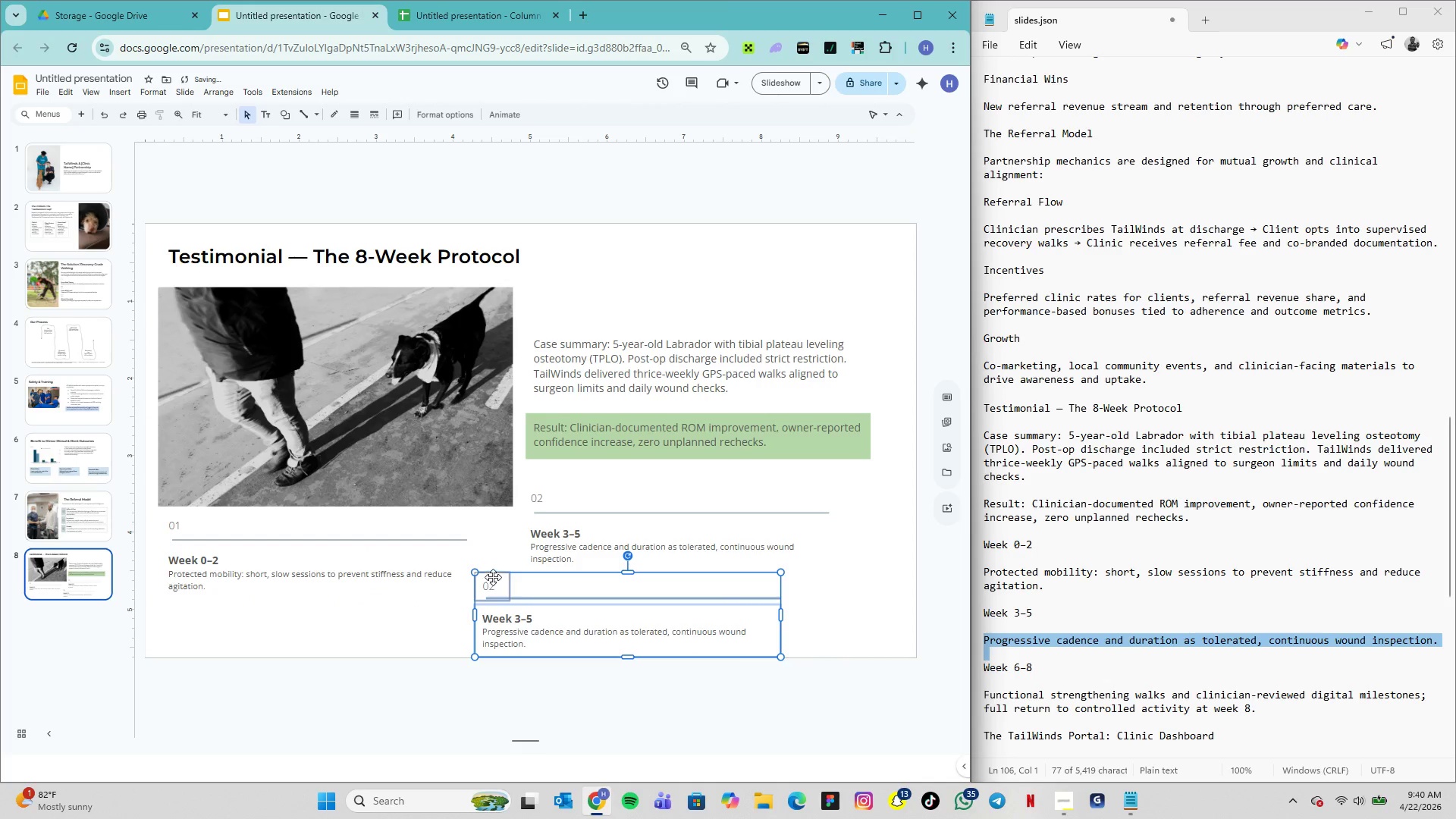 
left_click_drag(start_coordinate=[491, 573], to_coordinate=[544, 569])
 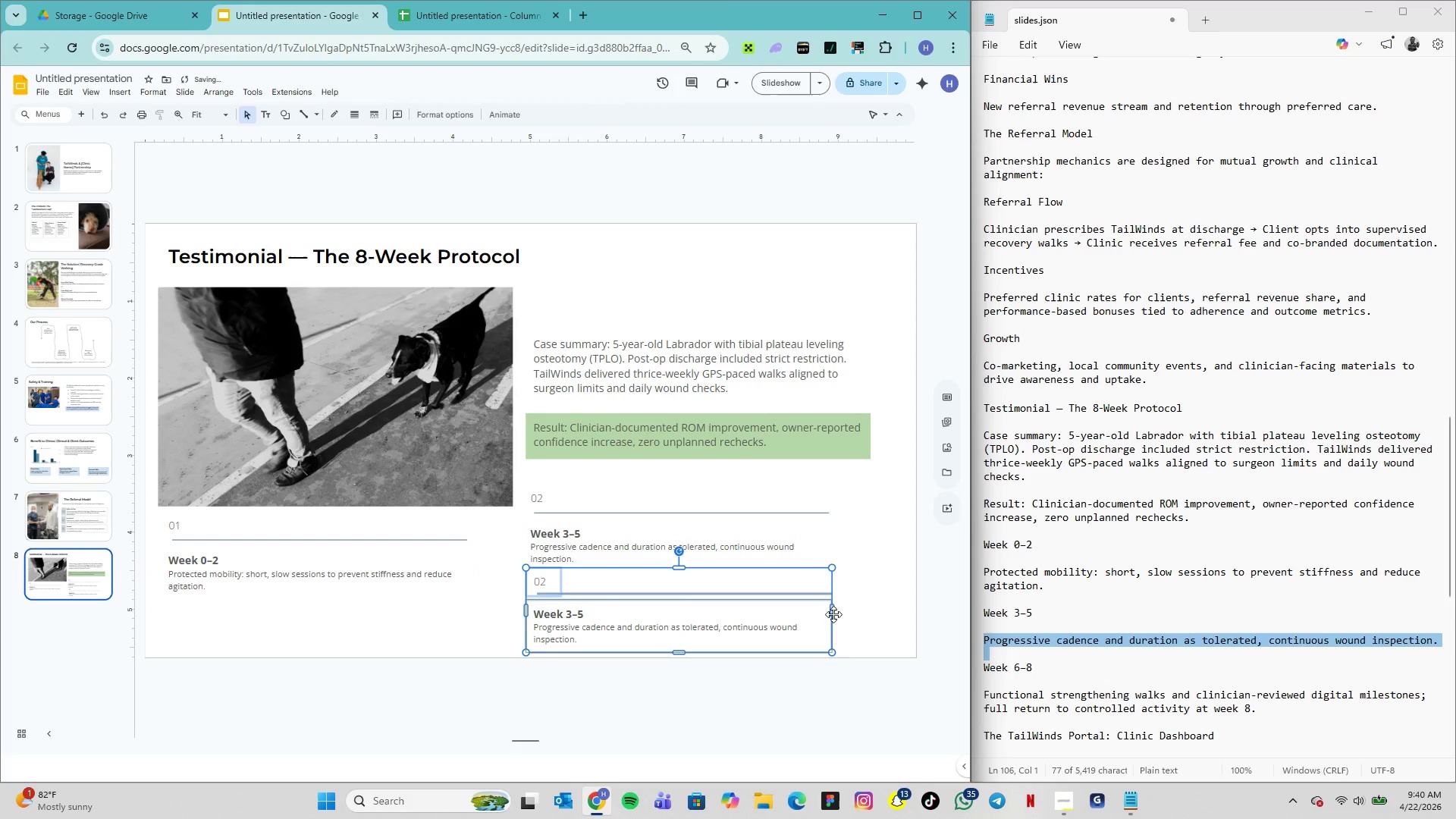 
left_click([863, 620])
 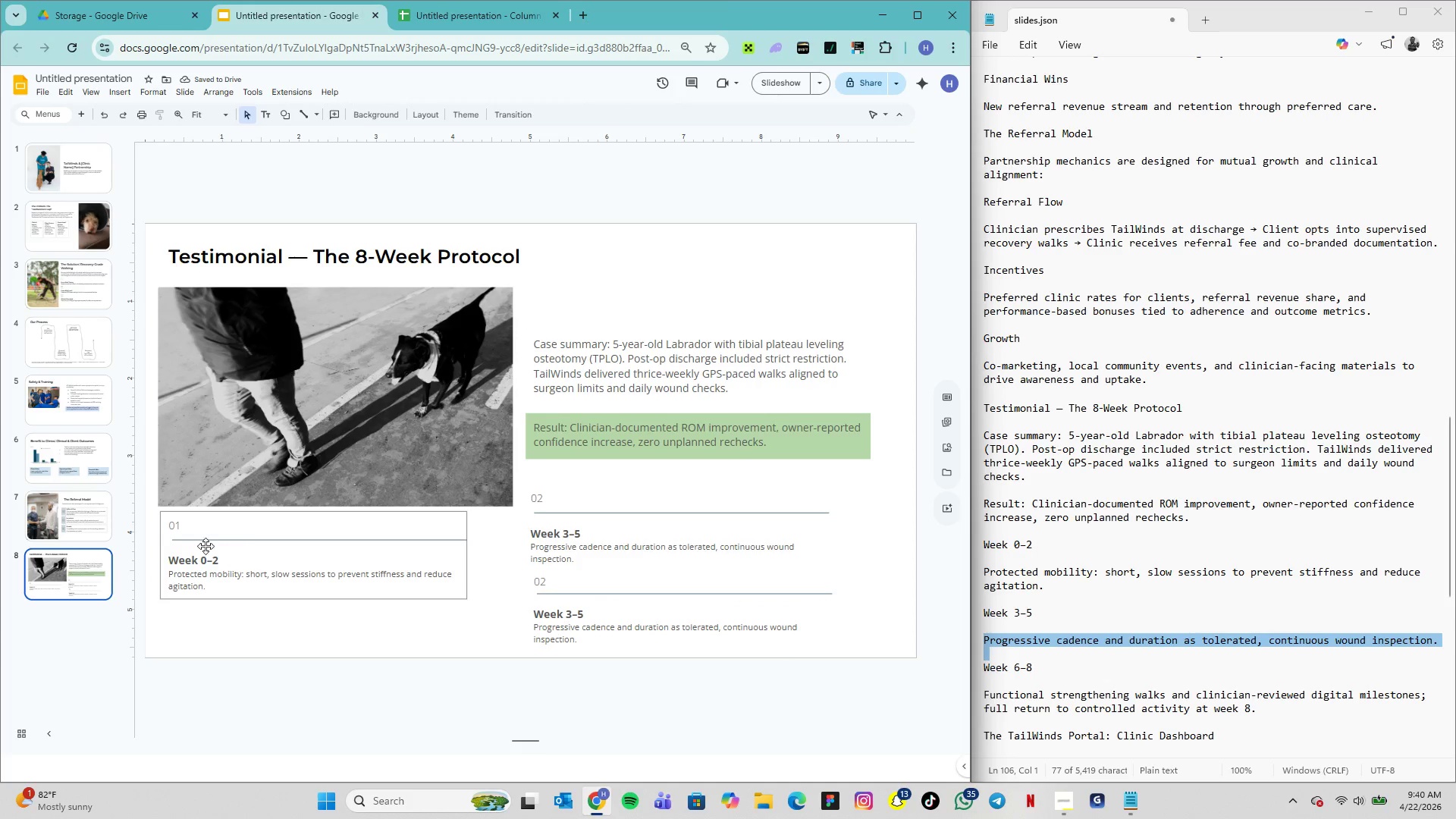 
left_click_drag(start_coordinate=[182, 529], to_coordinate=[181, 557])
 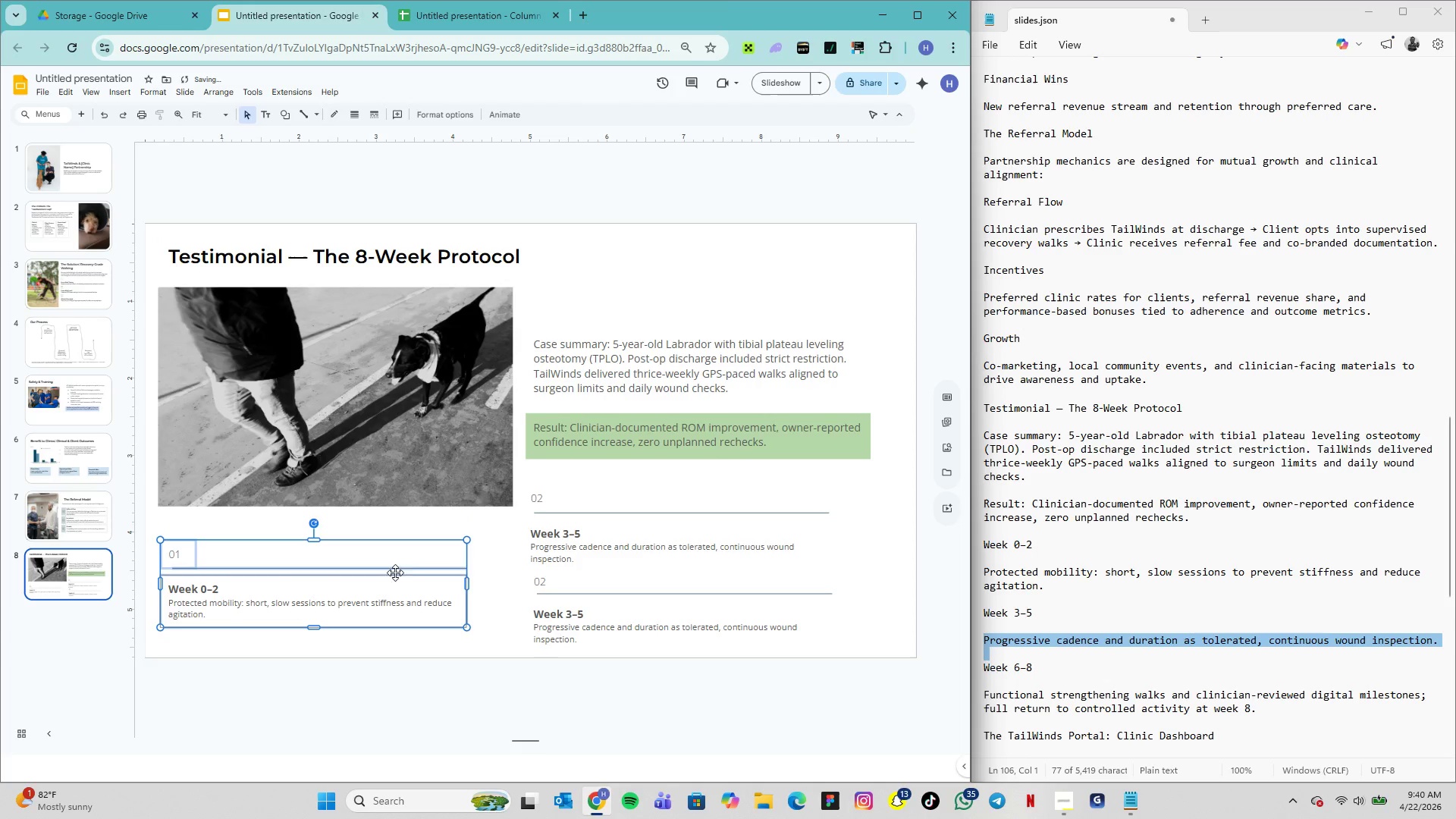 
left_click([501, 591])
 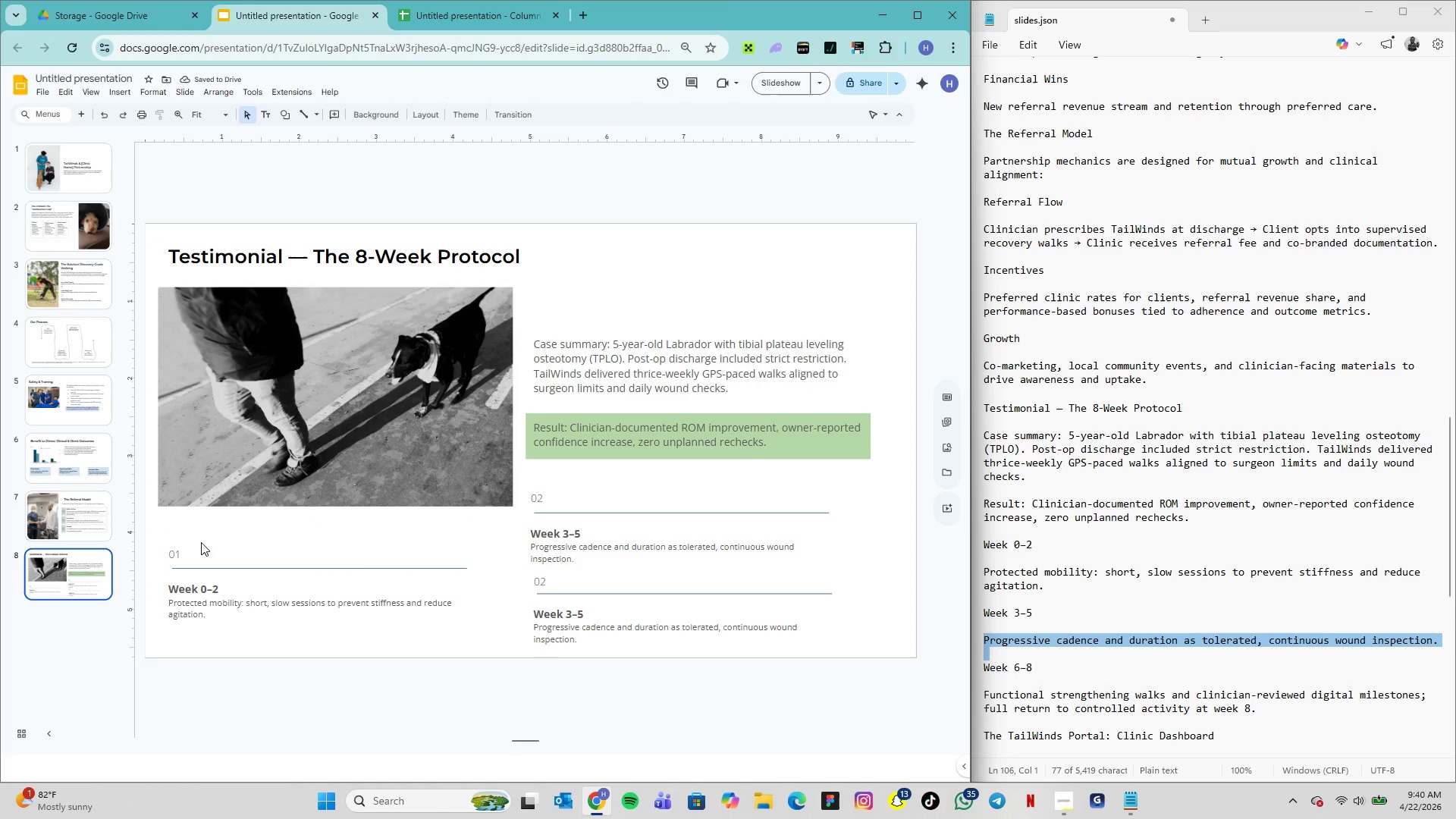 
left_click([176, 552])
 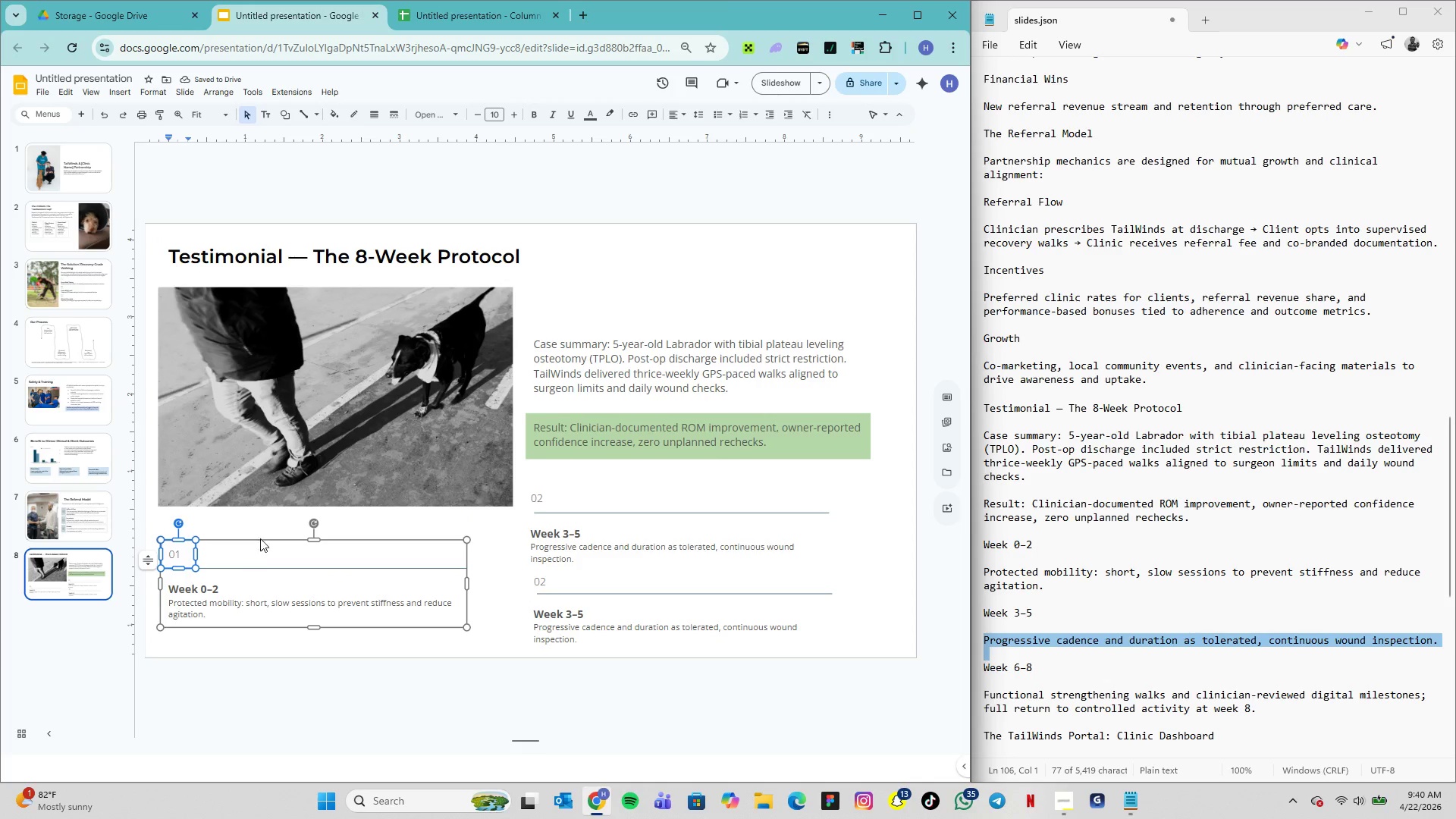 
left_click([249, 517])
 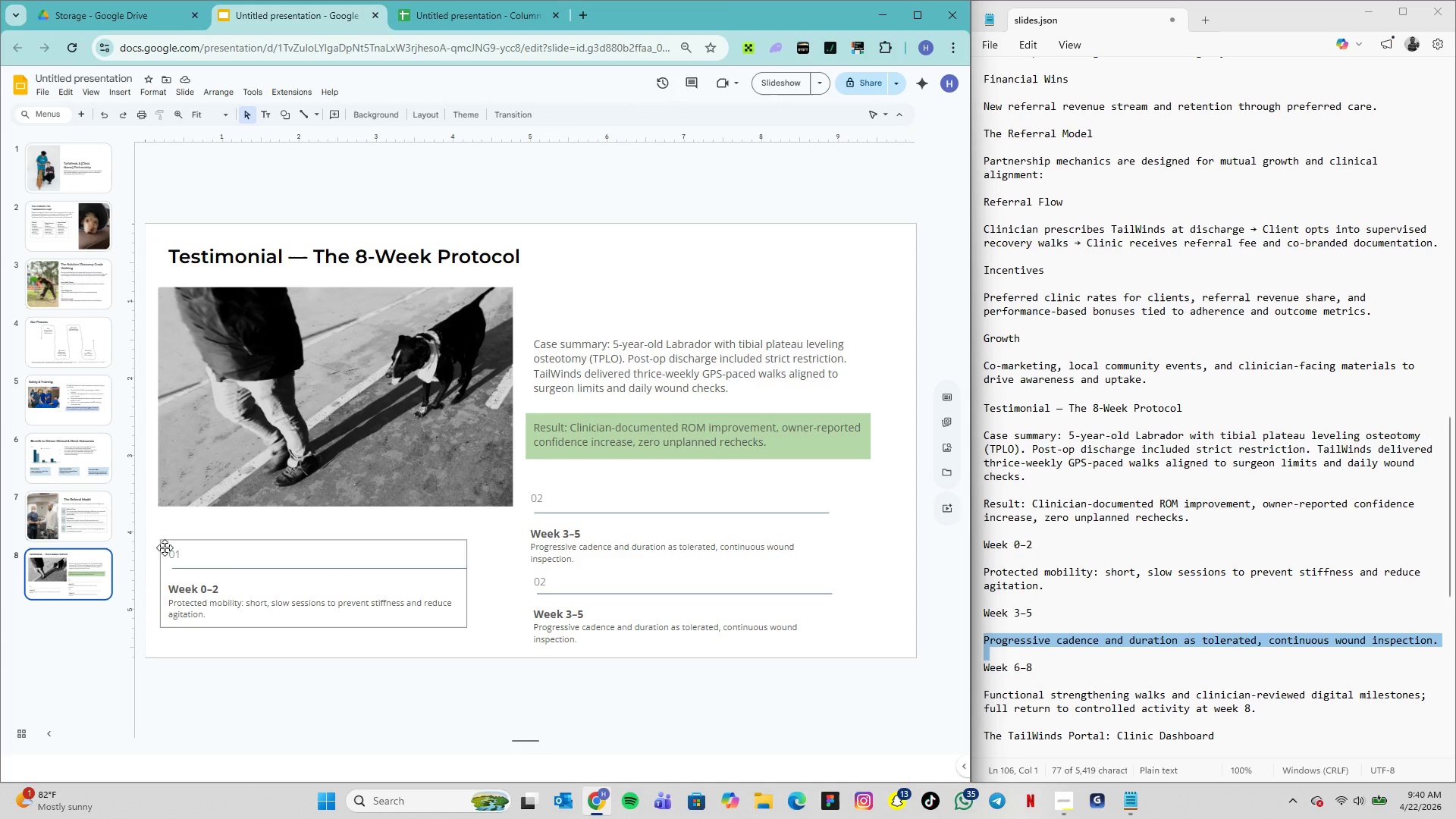 
left_click_drag(start_coordinate=[164, 547], to_coordinate=[184, 549])
 